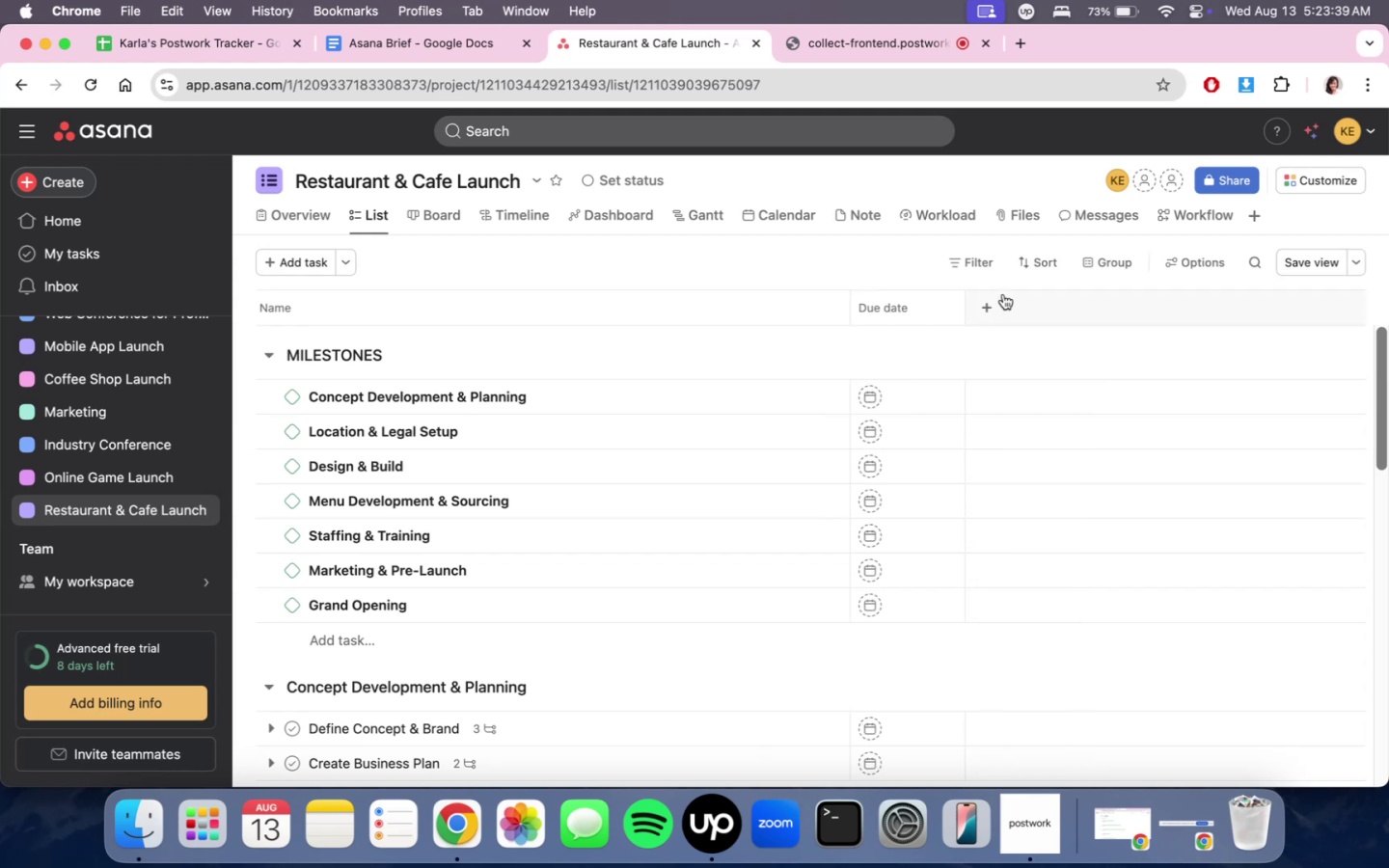 
left_click_drag(start_coordinate=[963, 301], to_coordinate=[1072, 309])
 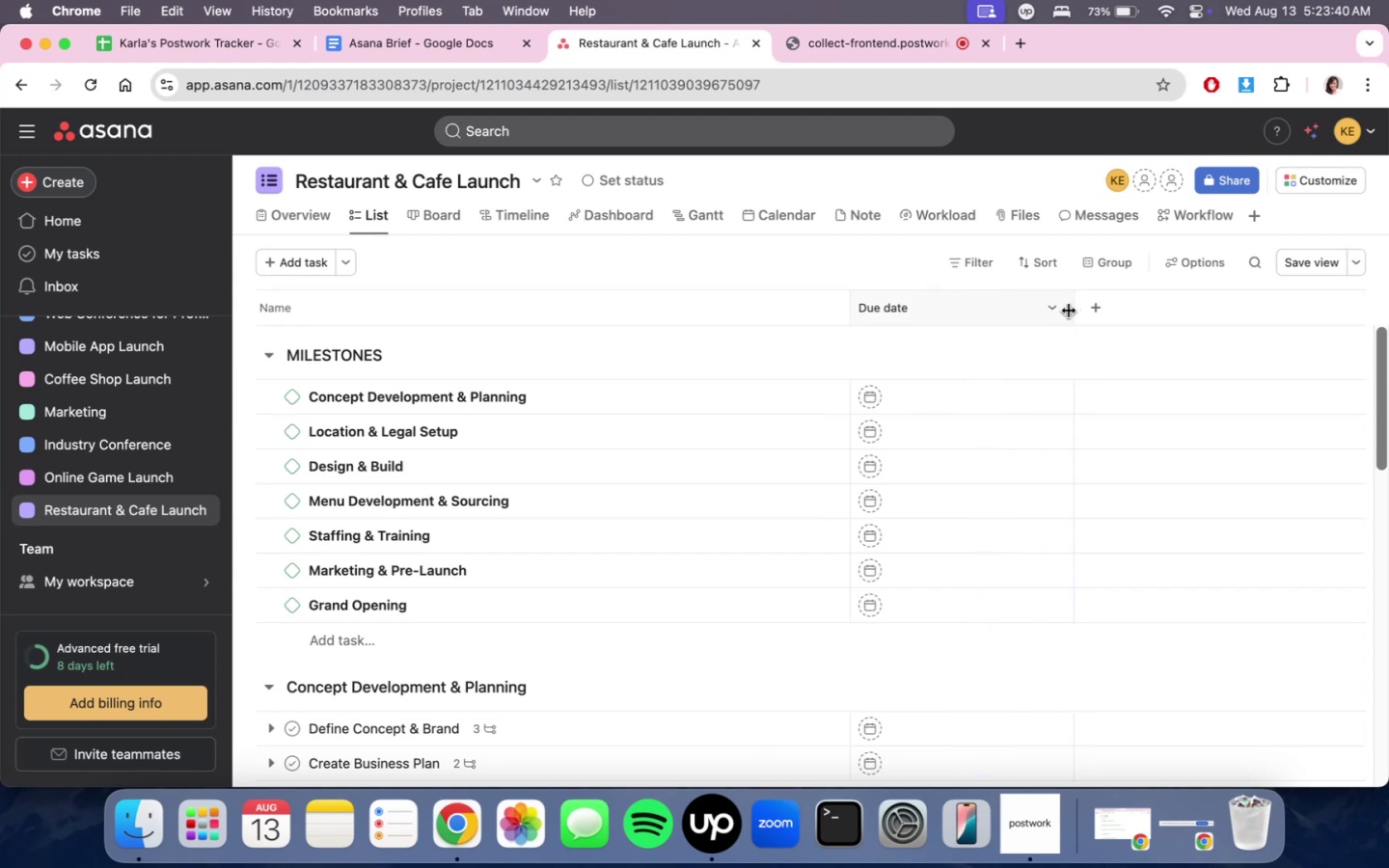 
left_click_drag(start_coordinate=[1068, 310], to_coordinate=[1053, 308])
 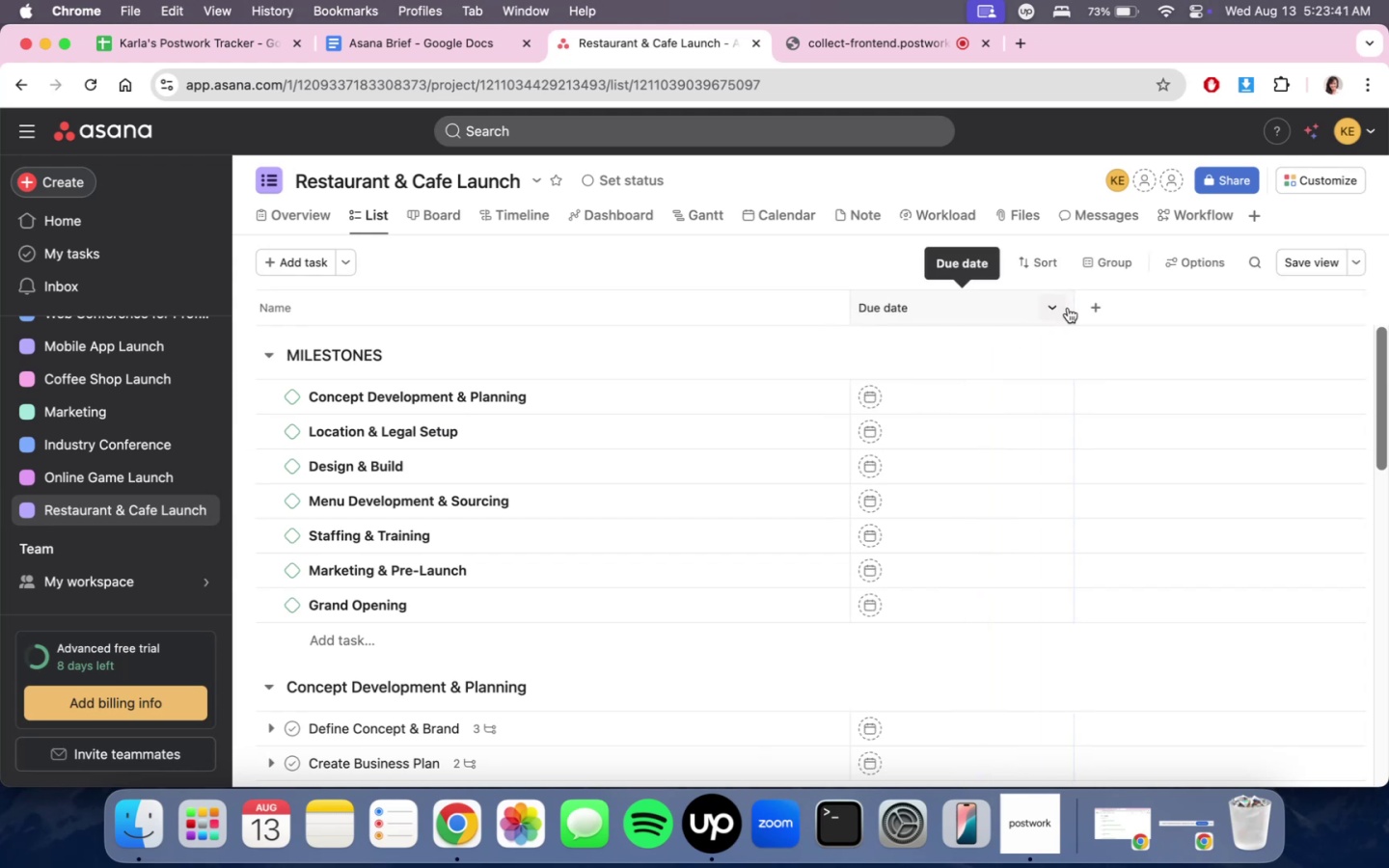 
left_click_drag(start_coordinate=[1068, 308], to_coordinate=[1050, 308])
 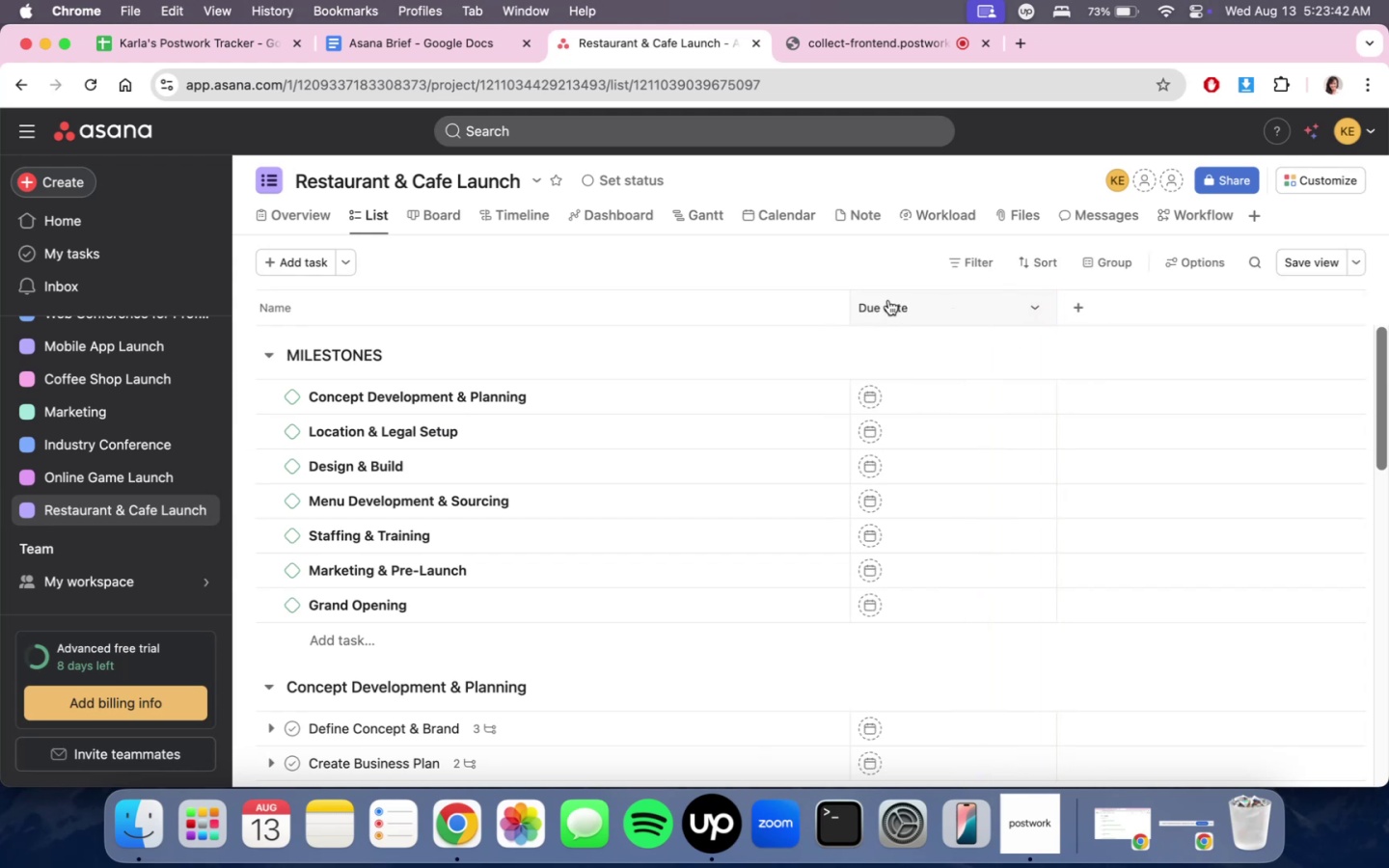 
left_click_drag(start_coordinate=[853, 302], to_coordinate=[757, 314])
 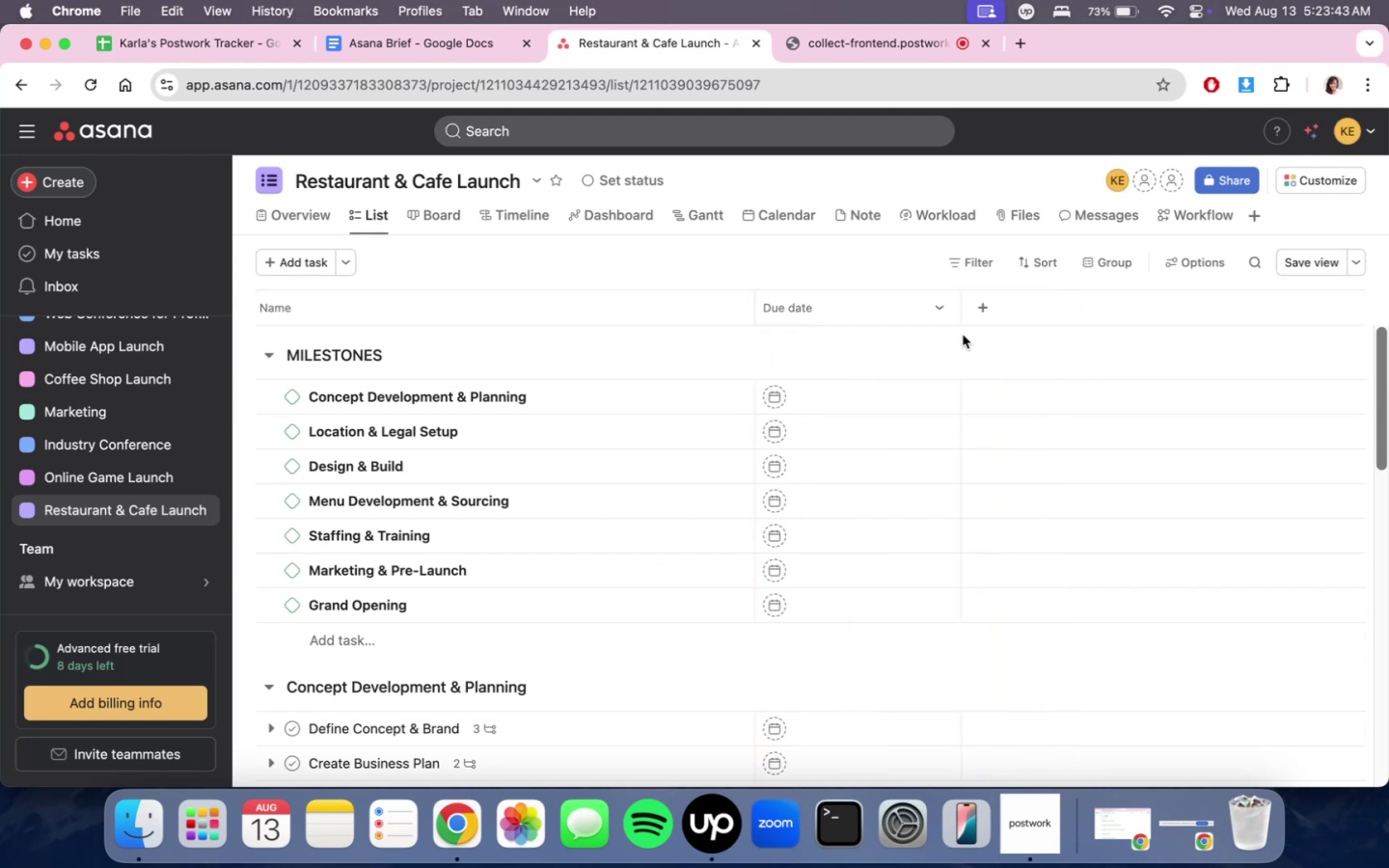 
scroll: coordinate [864, 665], scroll_direction: up, amount: 13.0
 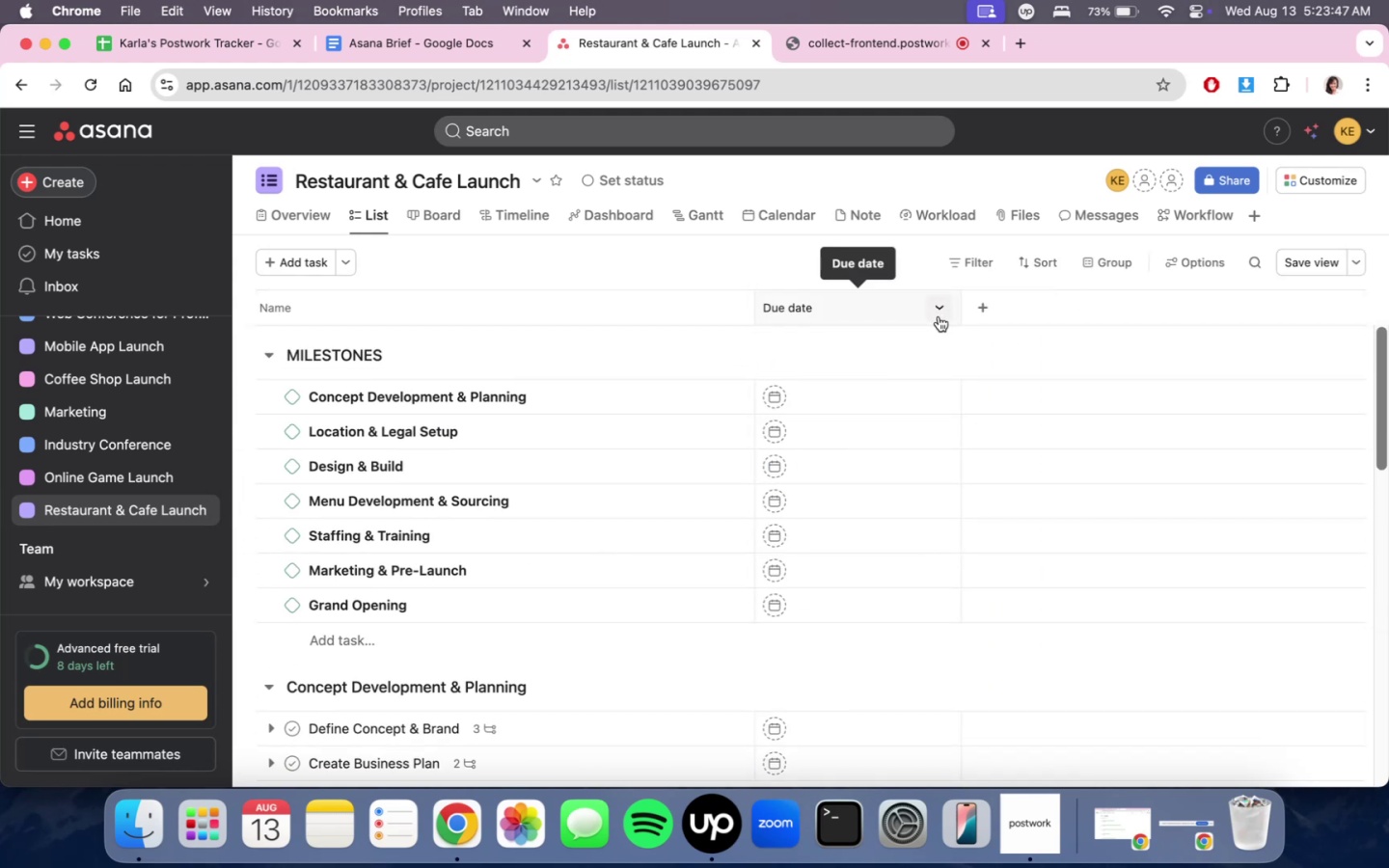 
wait(8.01)
 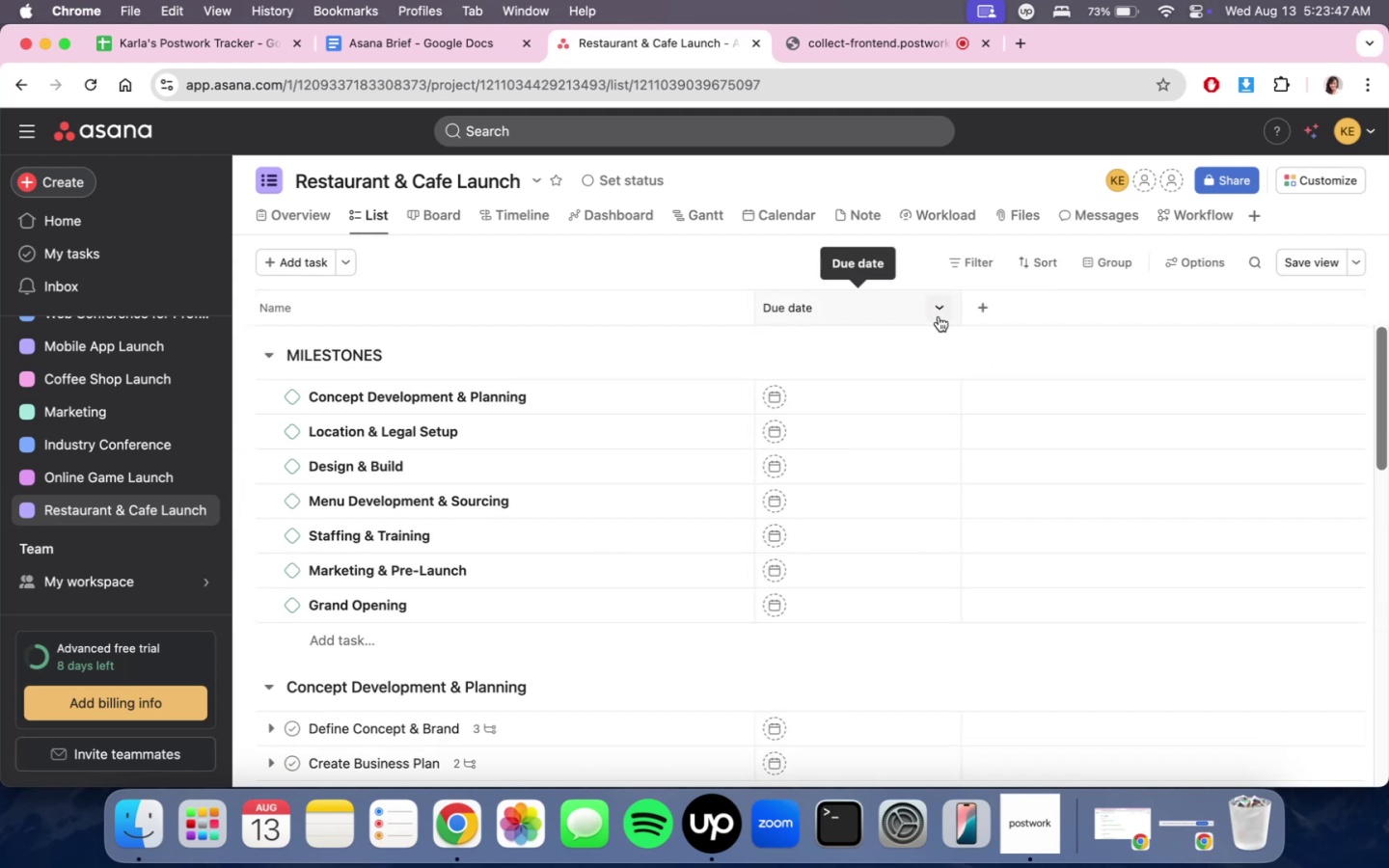 
scroll: coordinate [903, 486], scroll_direction: down, amount: 2.0
 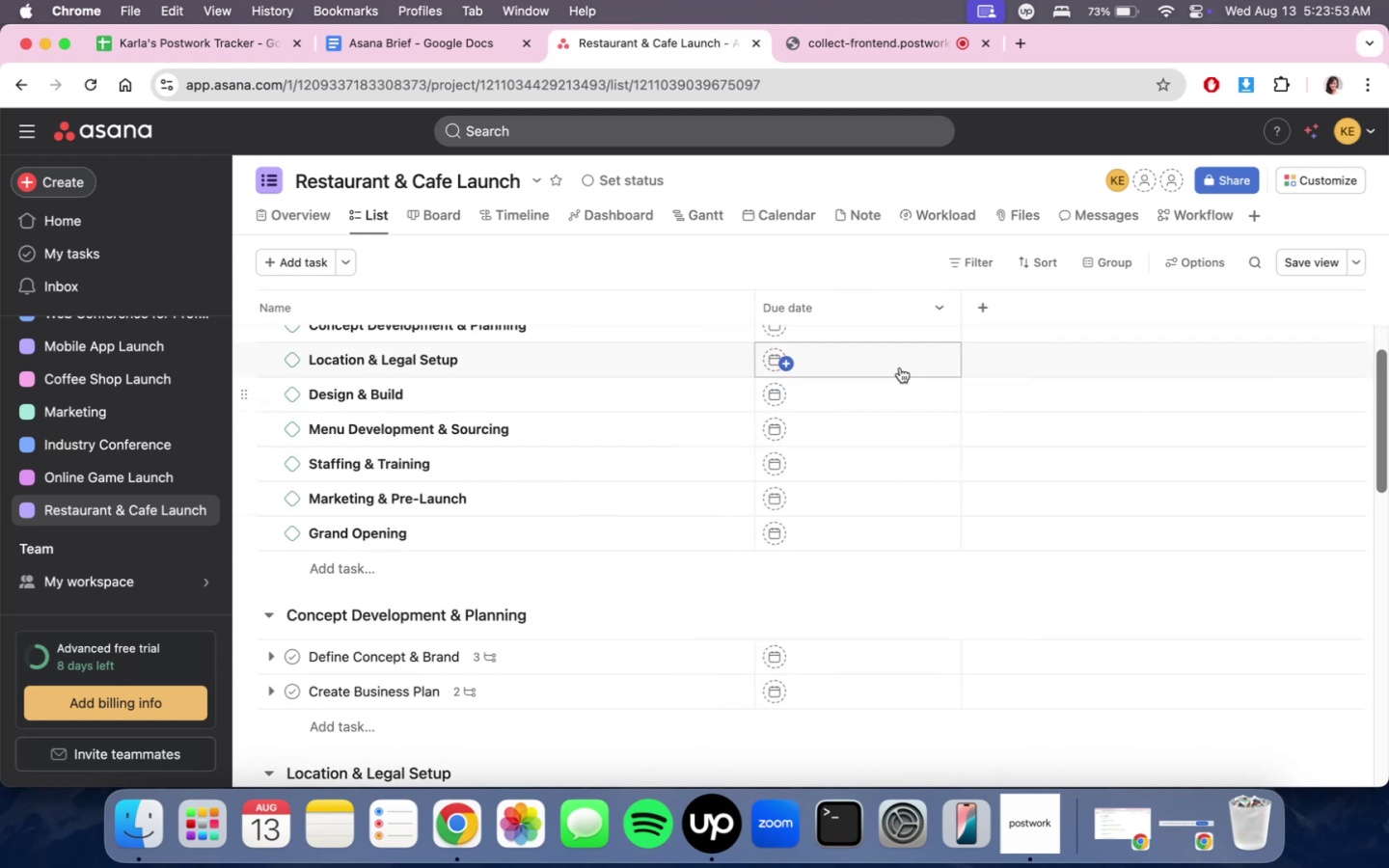 
scroll: coordinate [882, 503], scroll_direction: up, amount: 4.0
 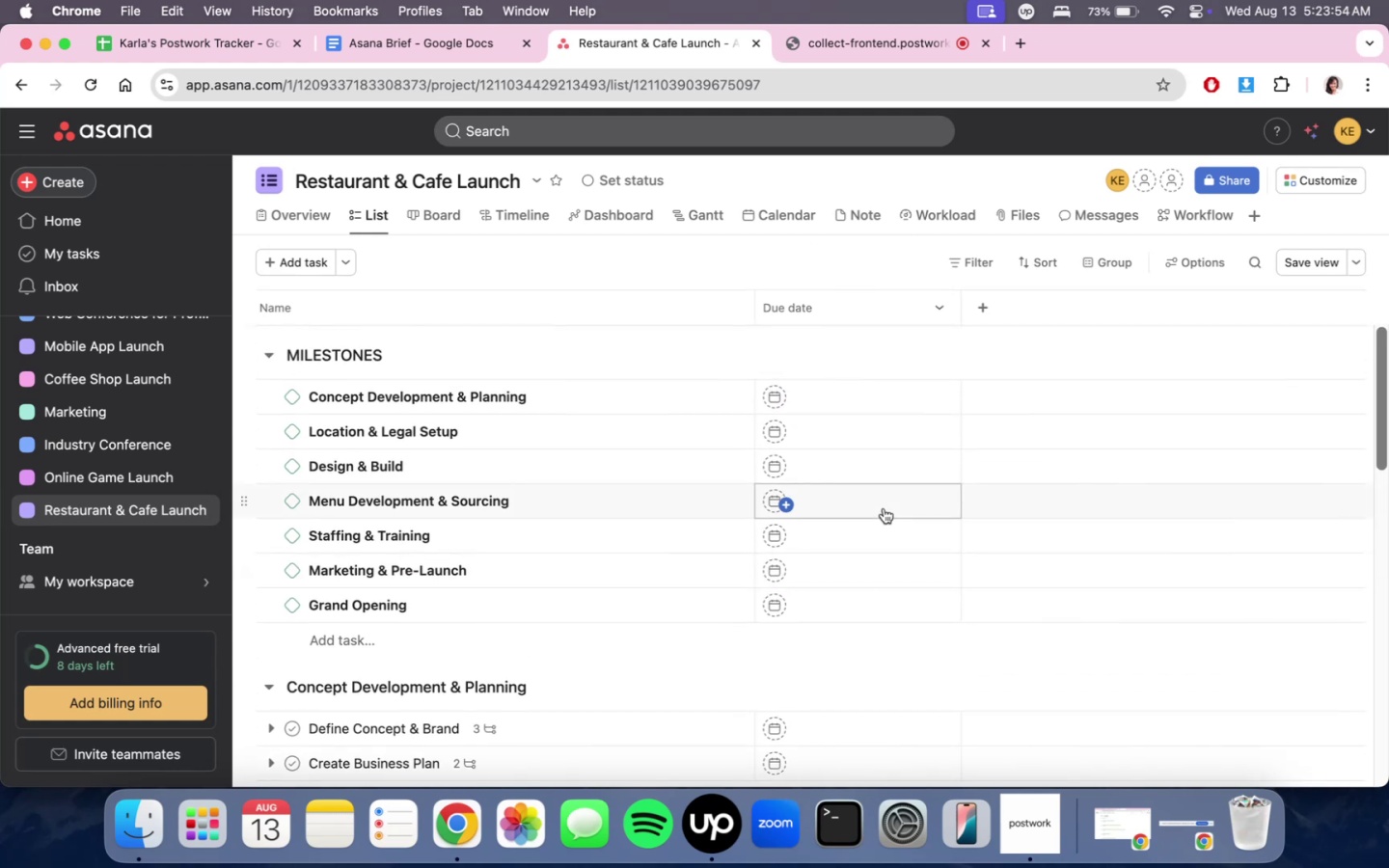 
left_click([914, 384])
 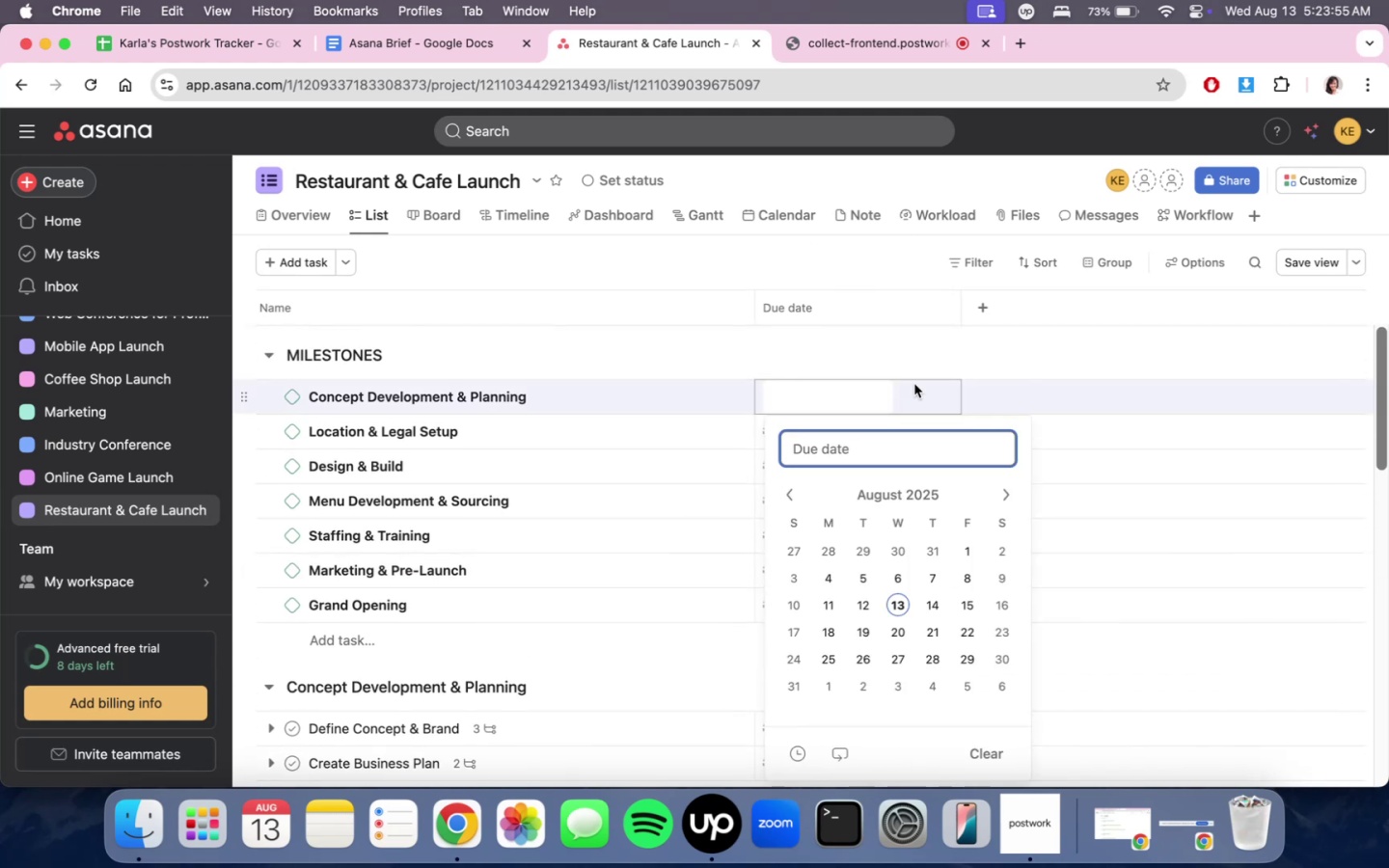 
left_click([915, 349])
 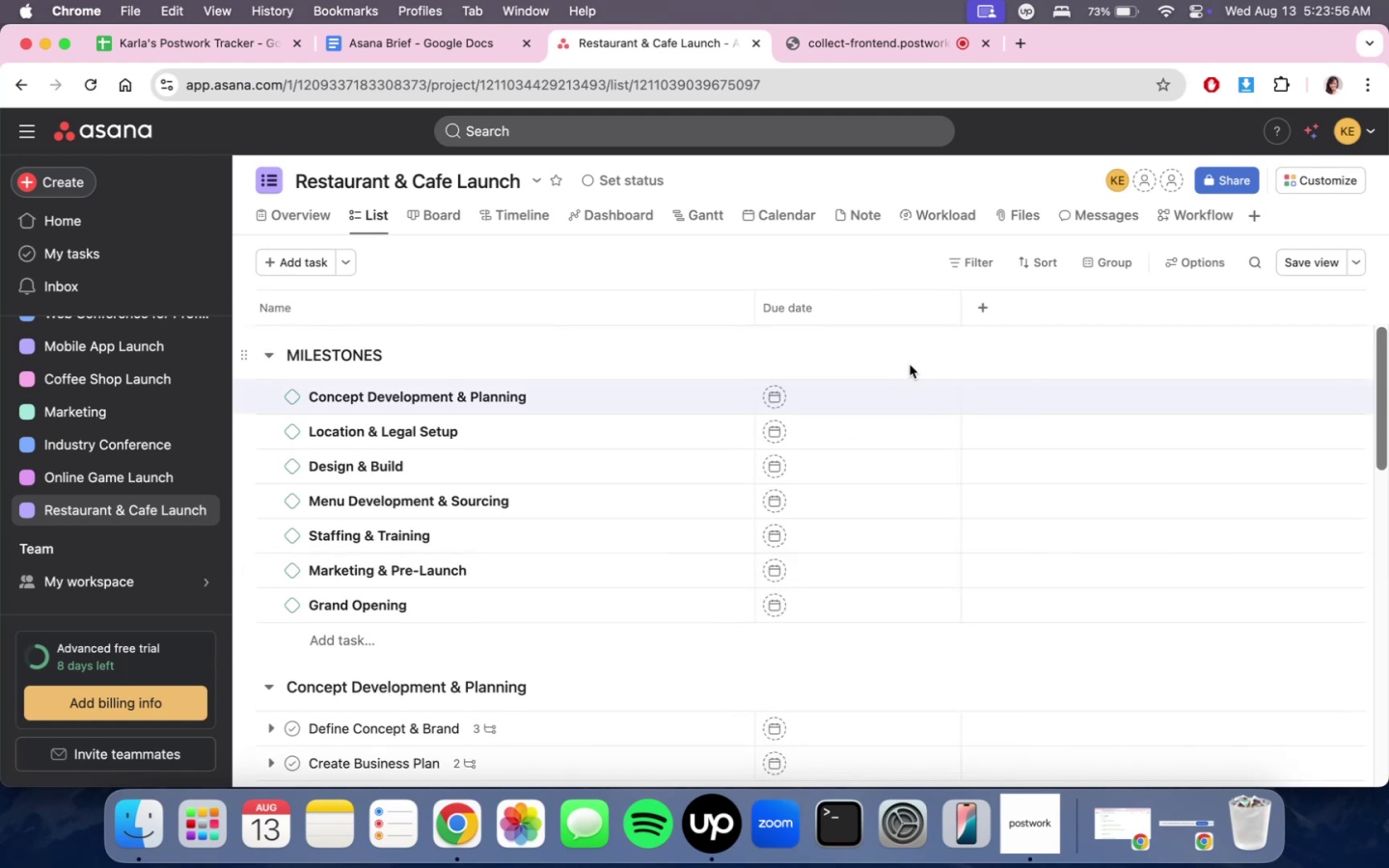 
double_click([898, 385])
 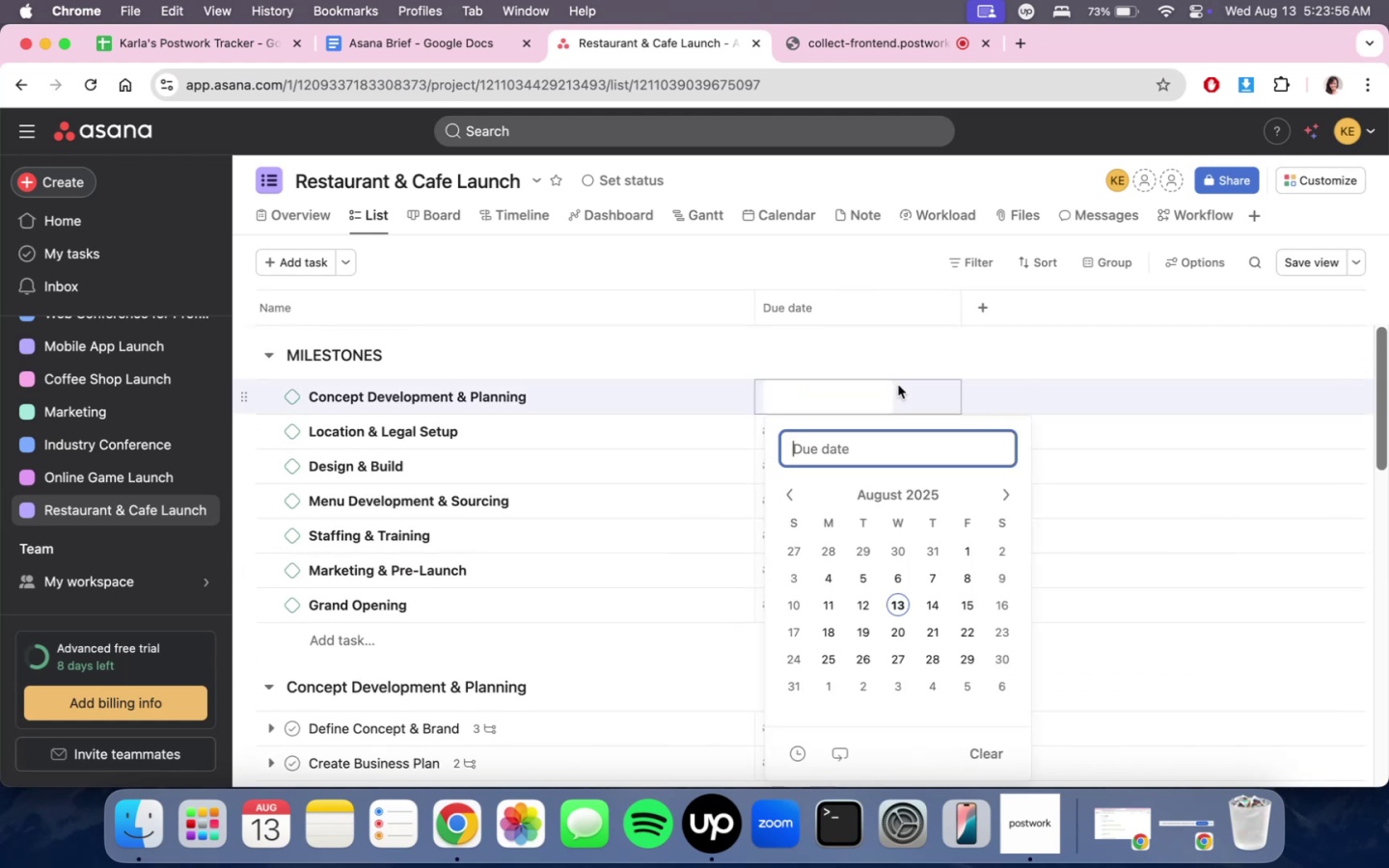 
scroll: coordinate [892, 567], scroll_direction: down, amount: 7.0
 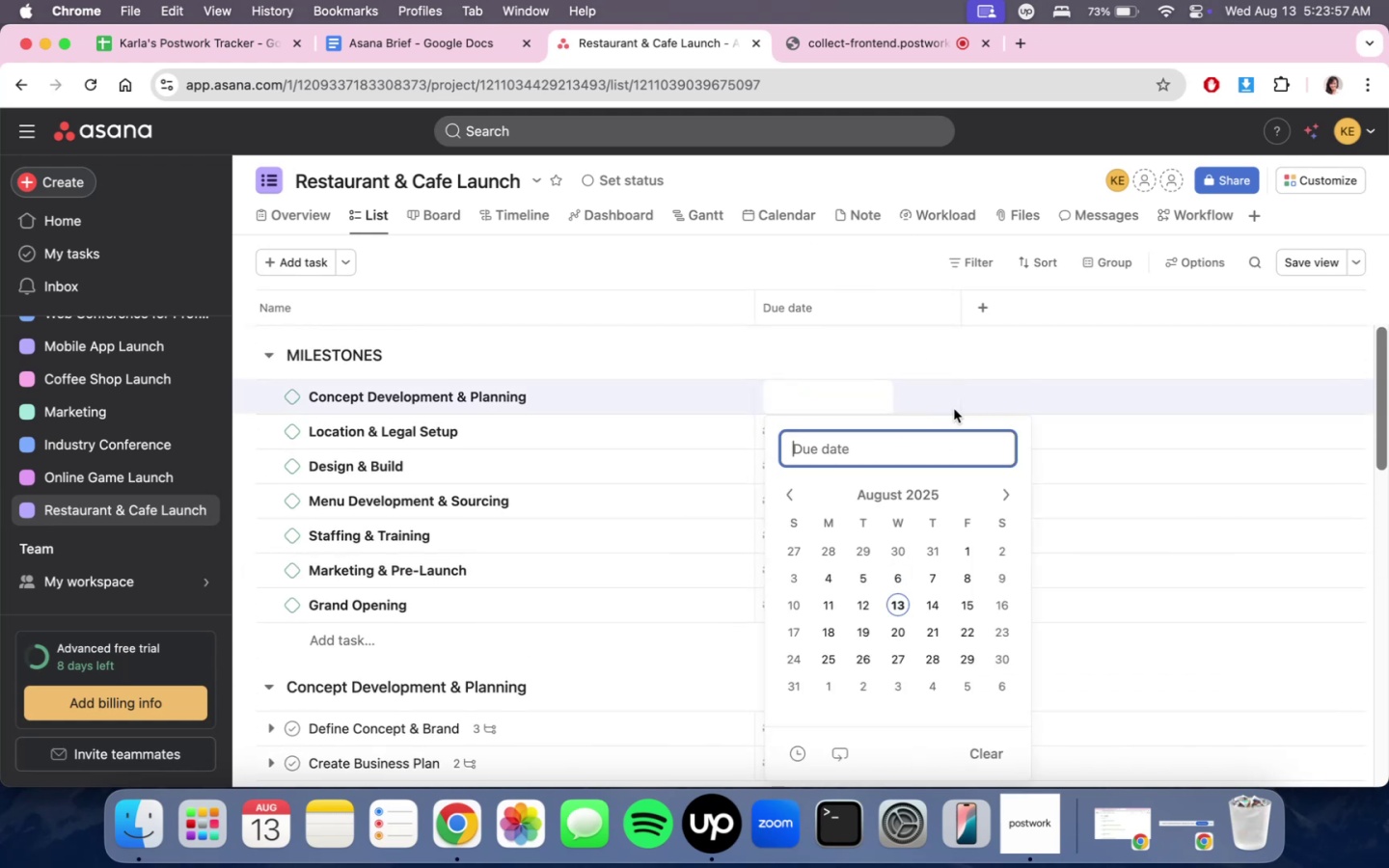 
left_click([897, 350])
 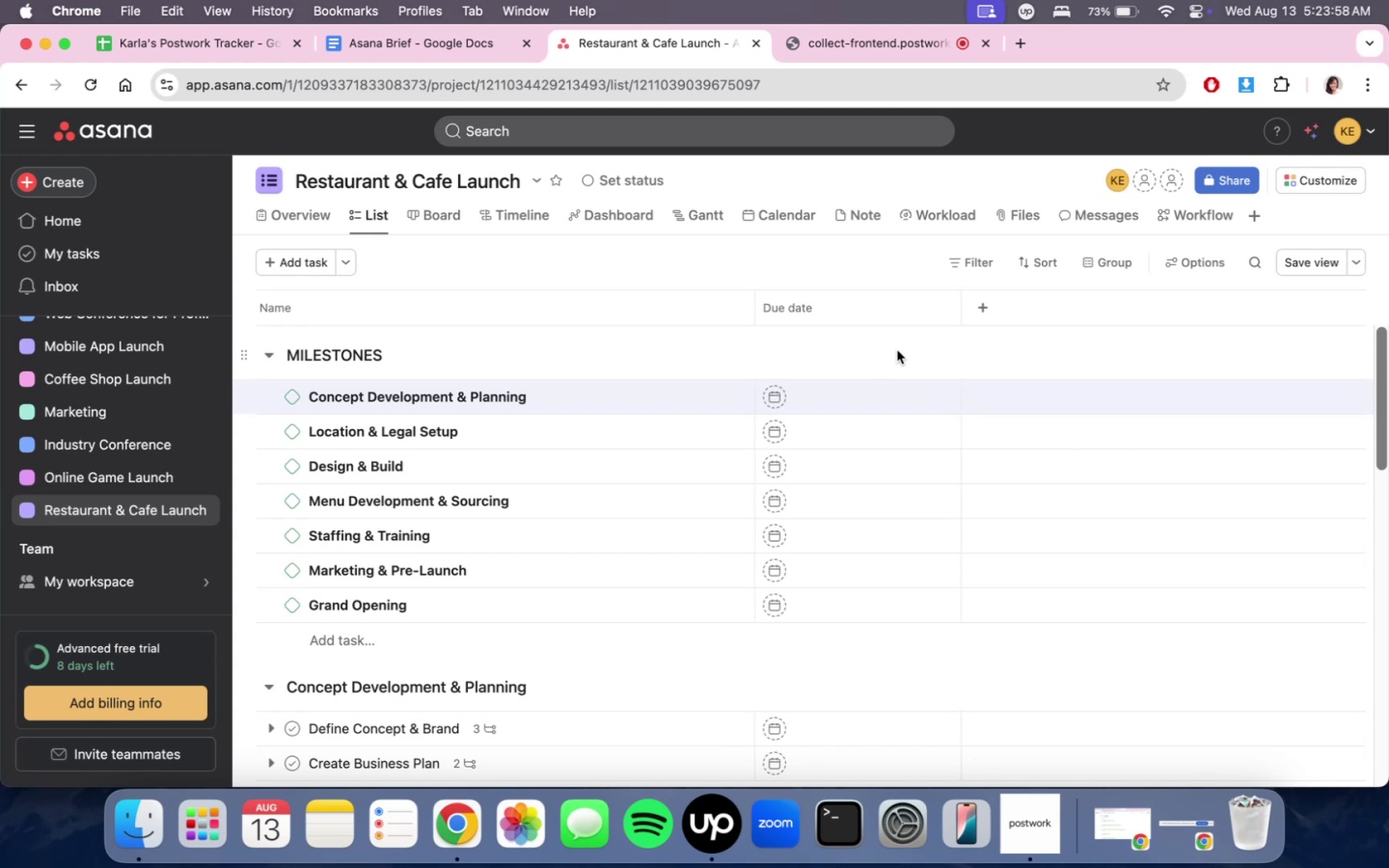 
mouse_move([761, 470])
 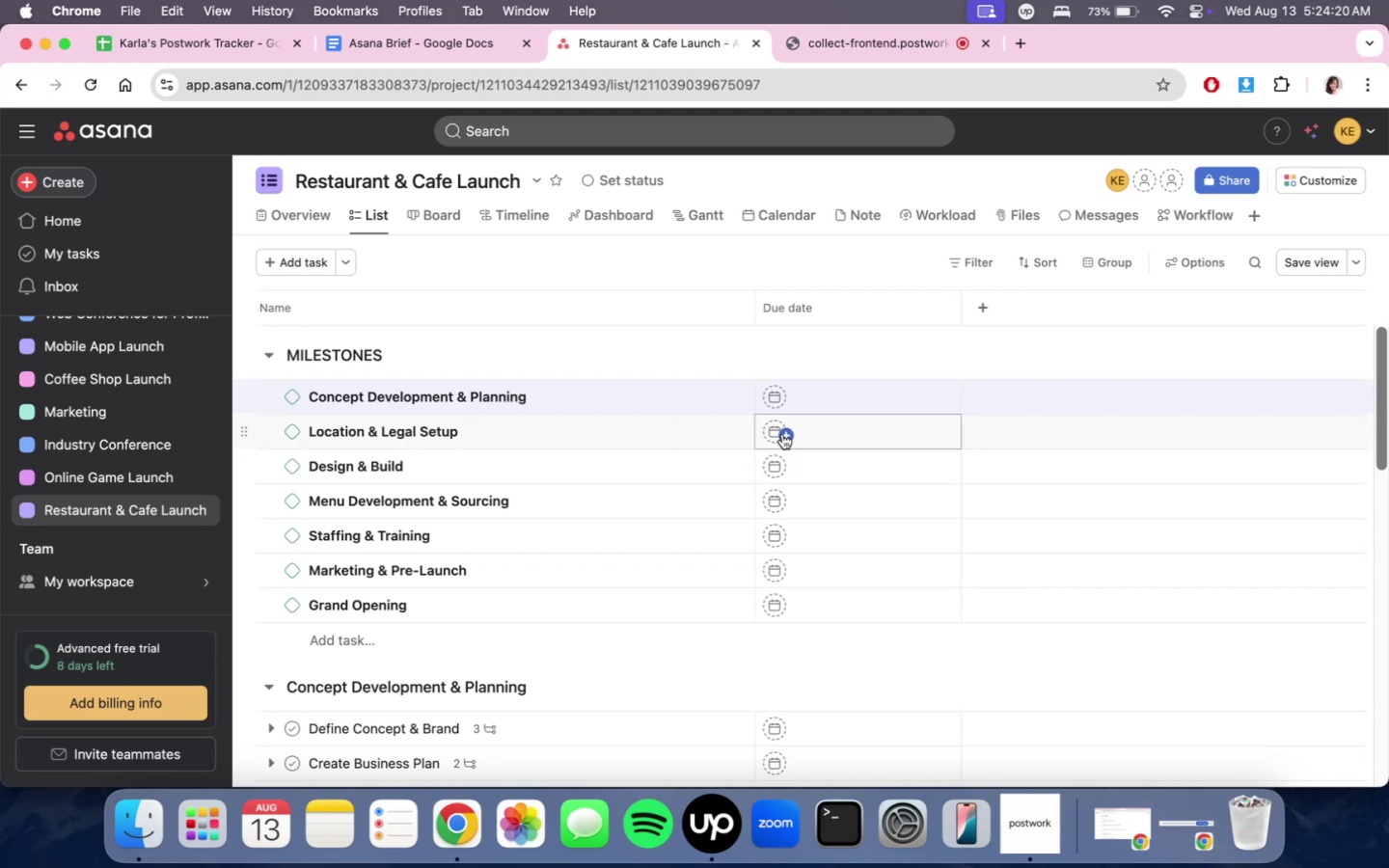 
wait(19.83)
 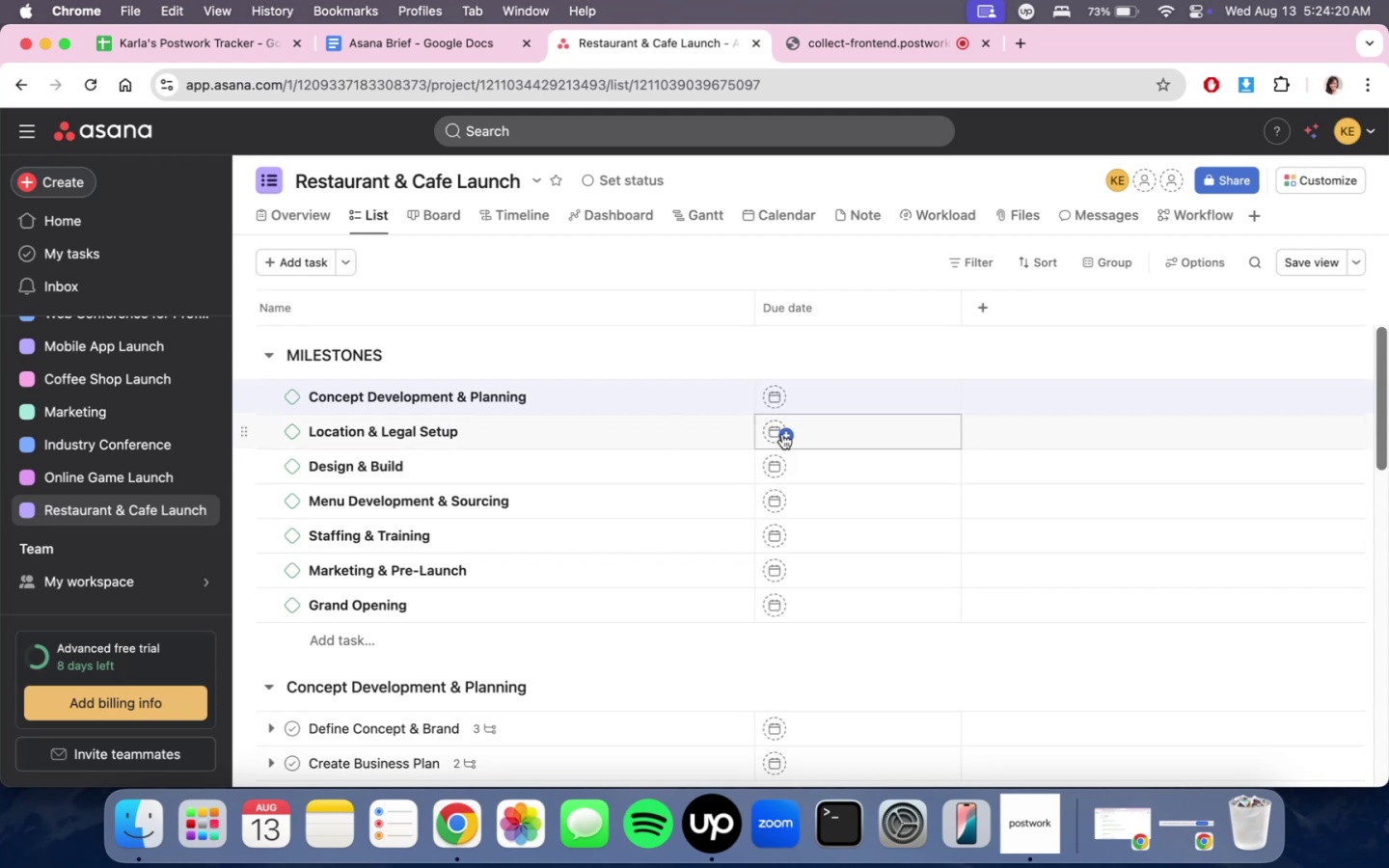 
left_click([620, 402])
 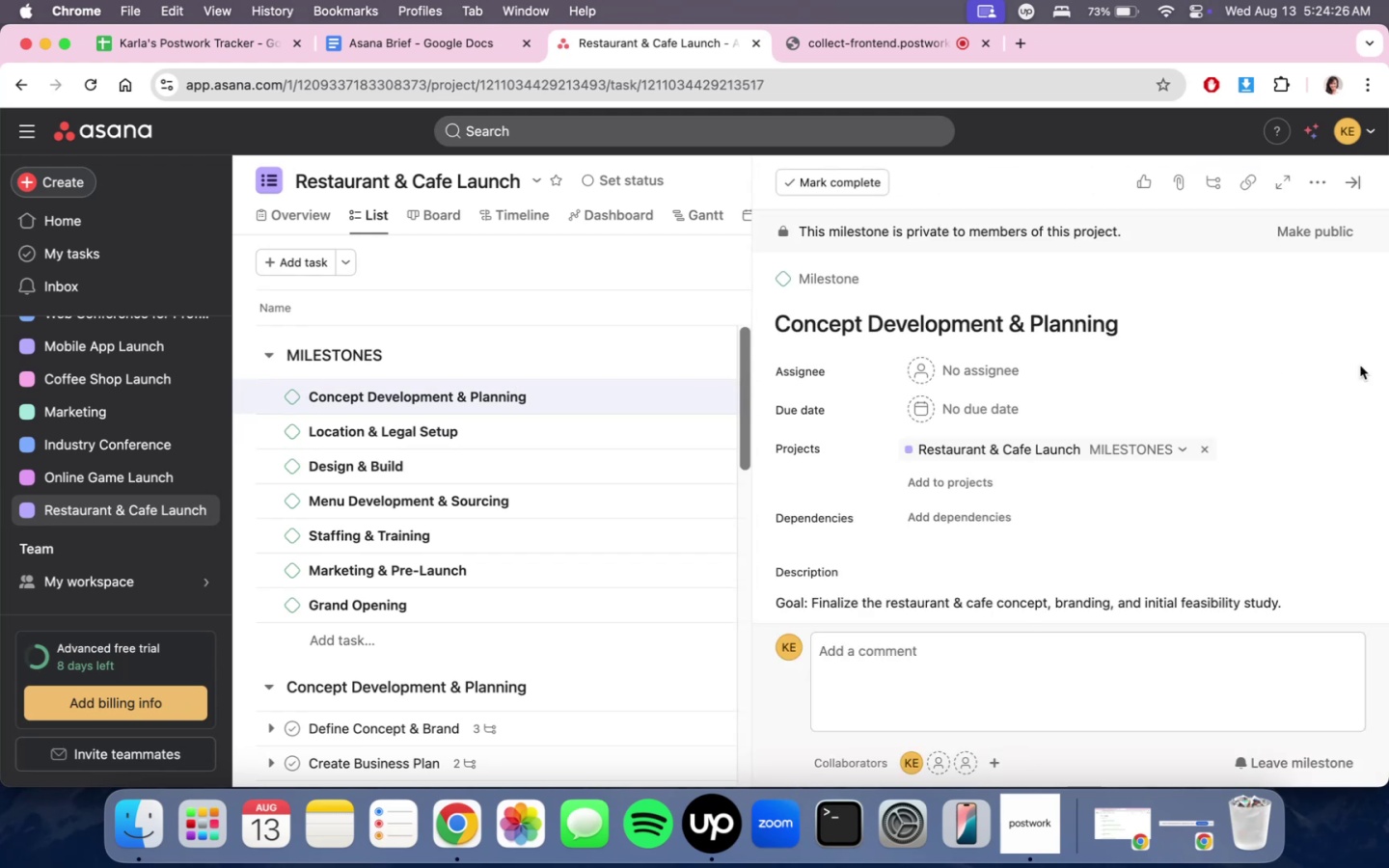 
scroll: coordinate [1223, 417], scroll_direction: down, amount: 2.0
 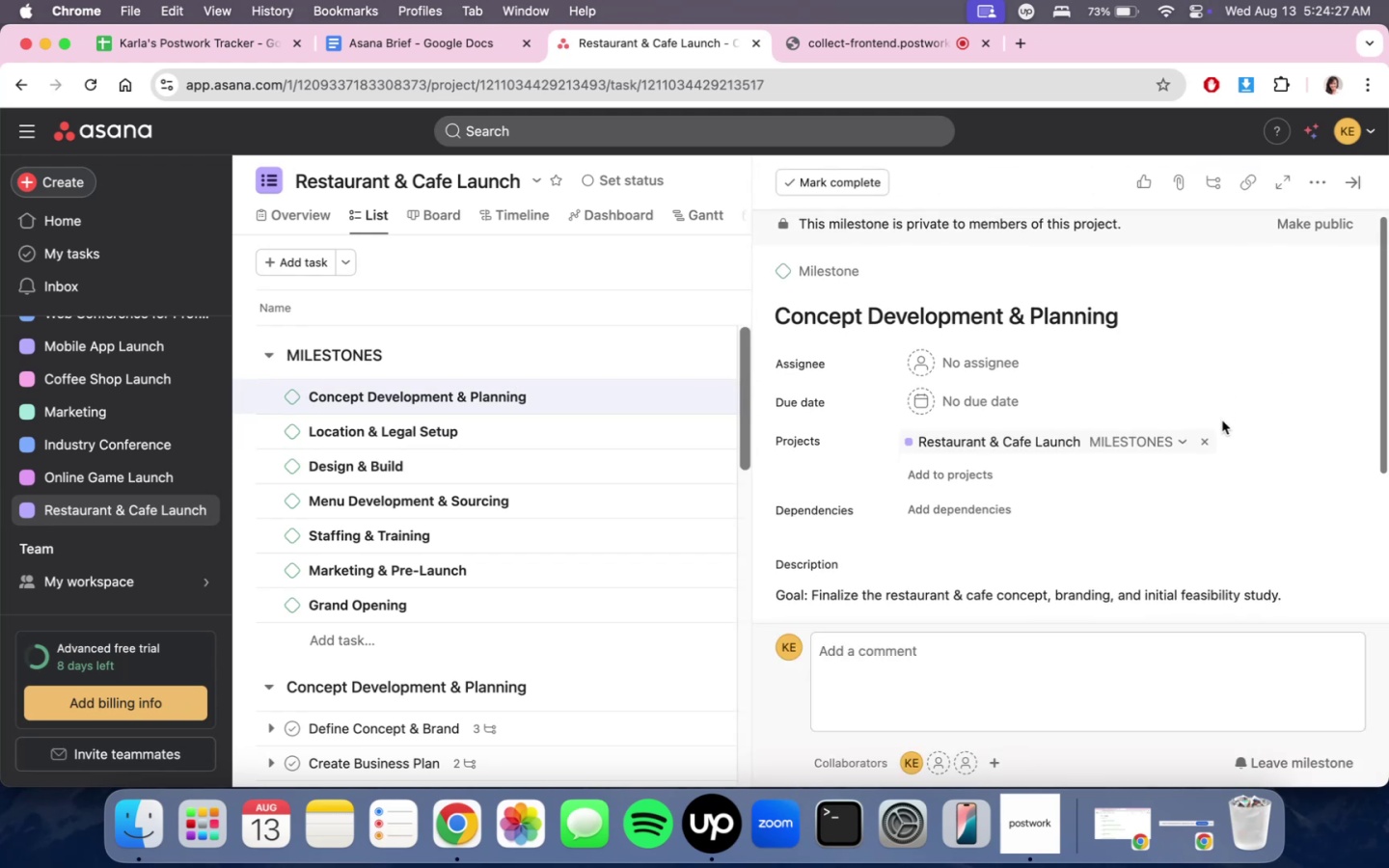 
scroll: coordinate [1226, 445], scroll_direction: up, amount: 1.0
 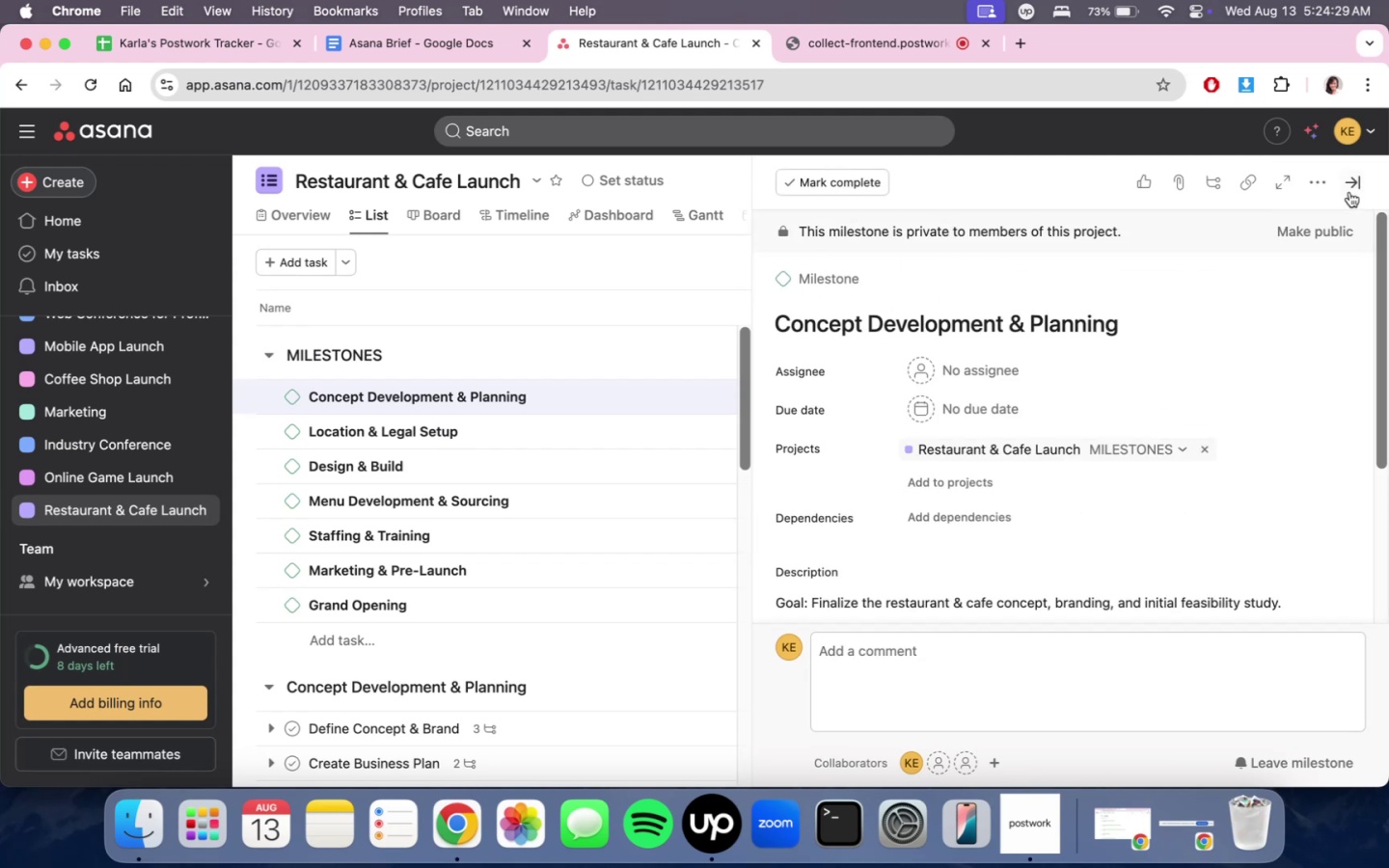 
left_click([1349, 186])
 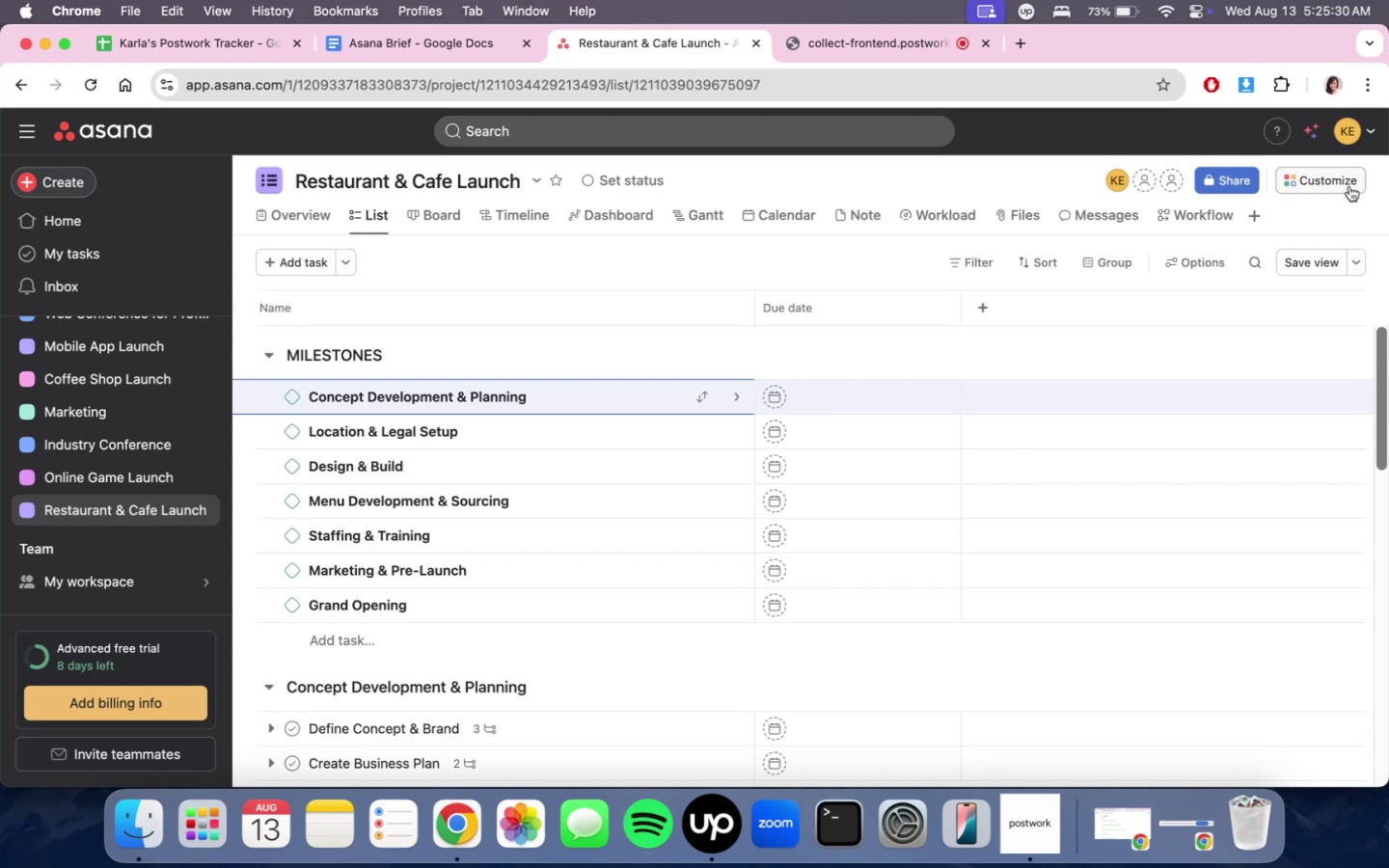 
wait(67.2)
 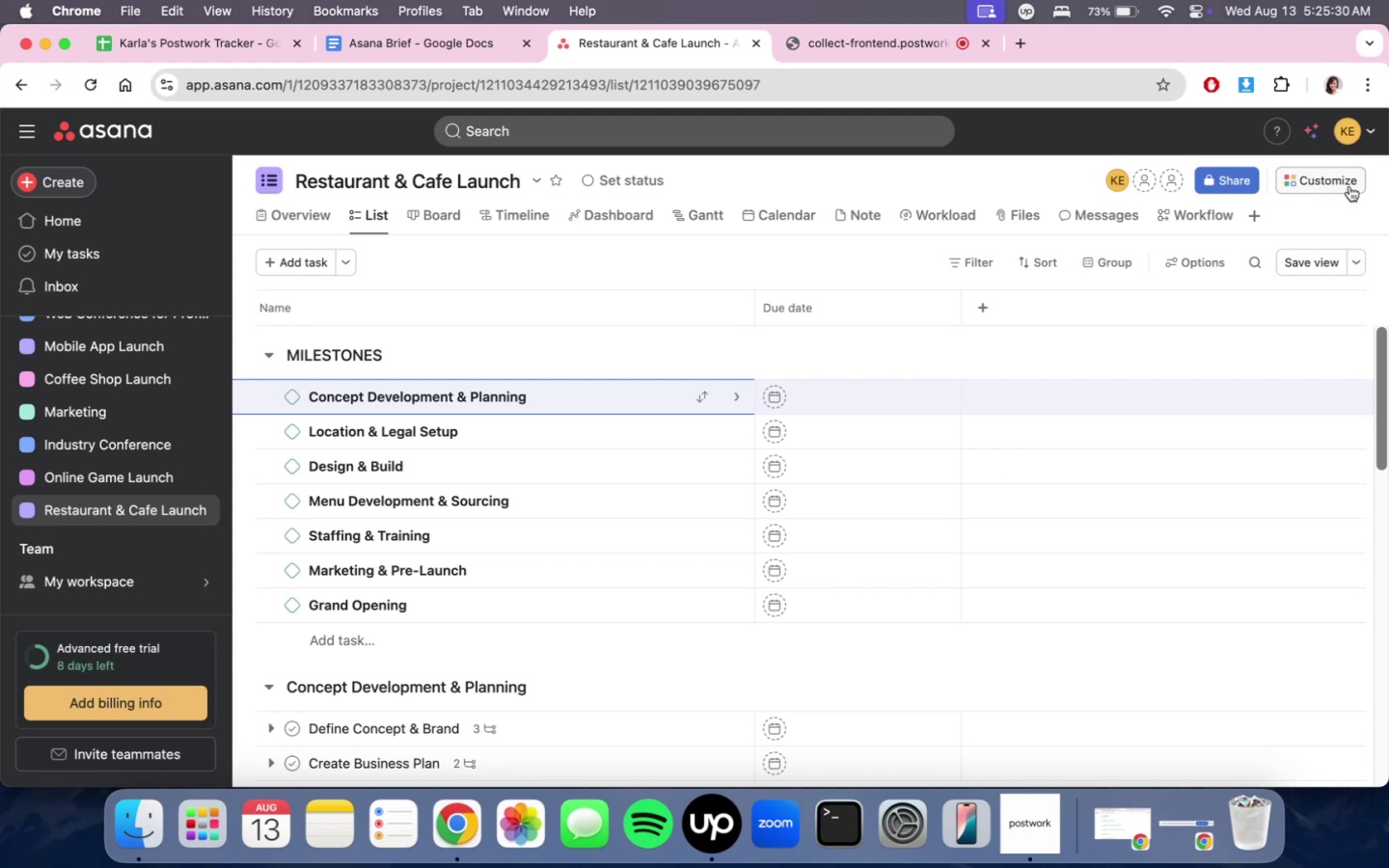 
scroll: coordinate [878, 548], scroll_direction: down, amount: 11.0
 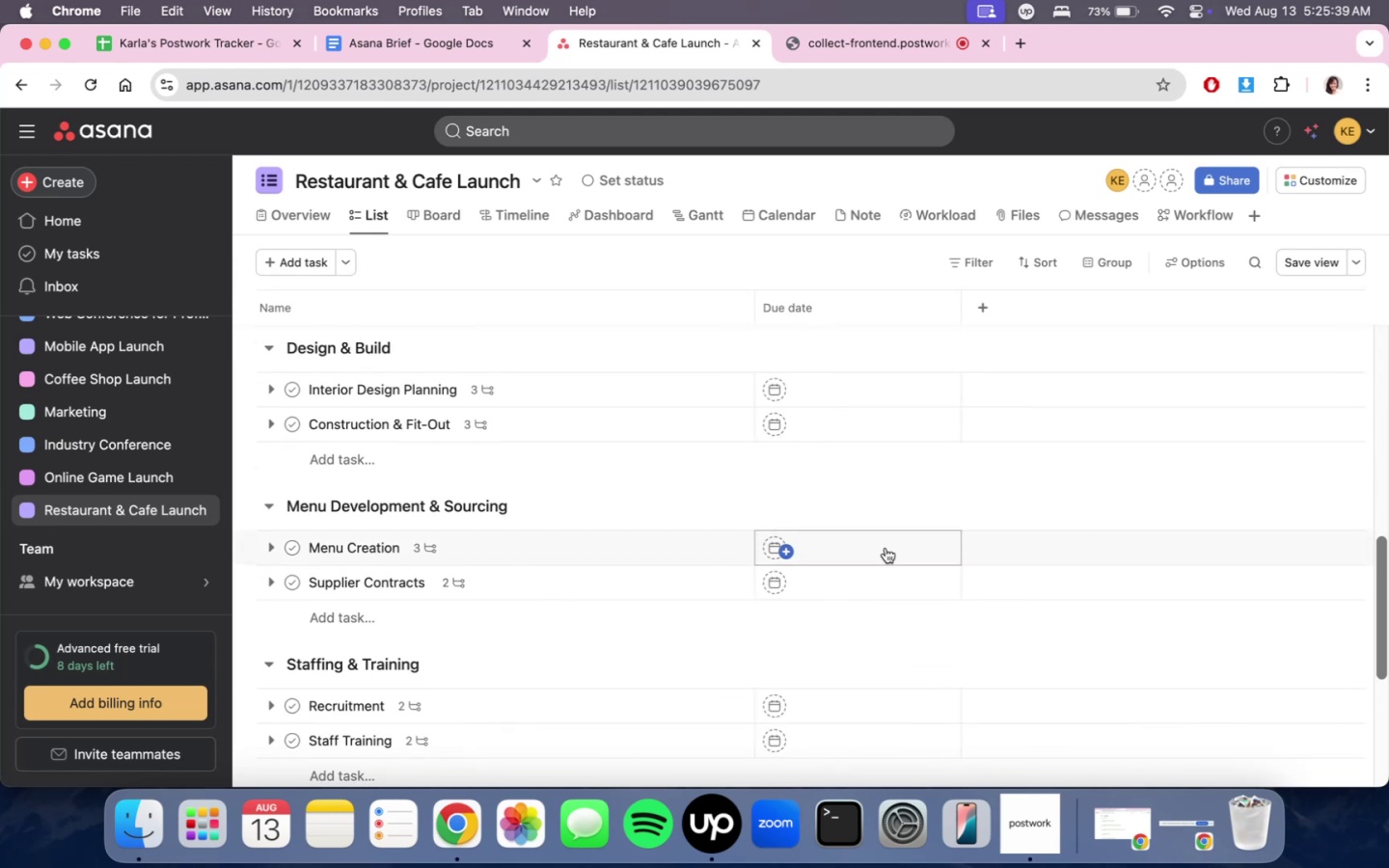 
scroll: coordinate [1022, 597], scroll_direction: up, amount: 1.0
 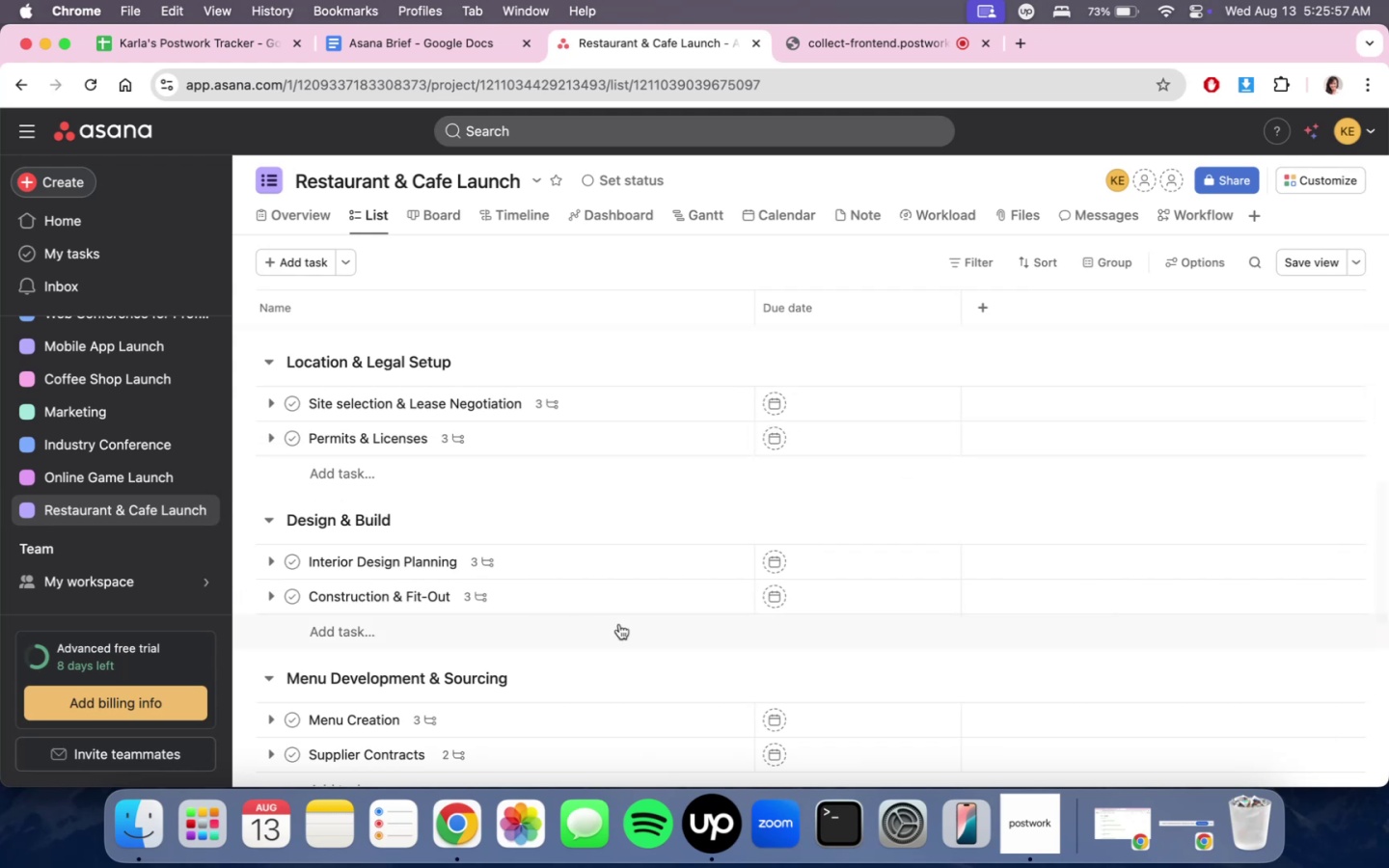 
wait(21.59)
 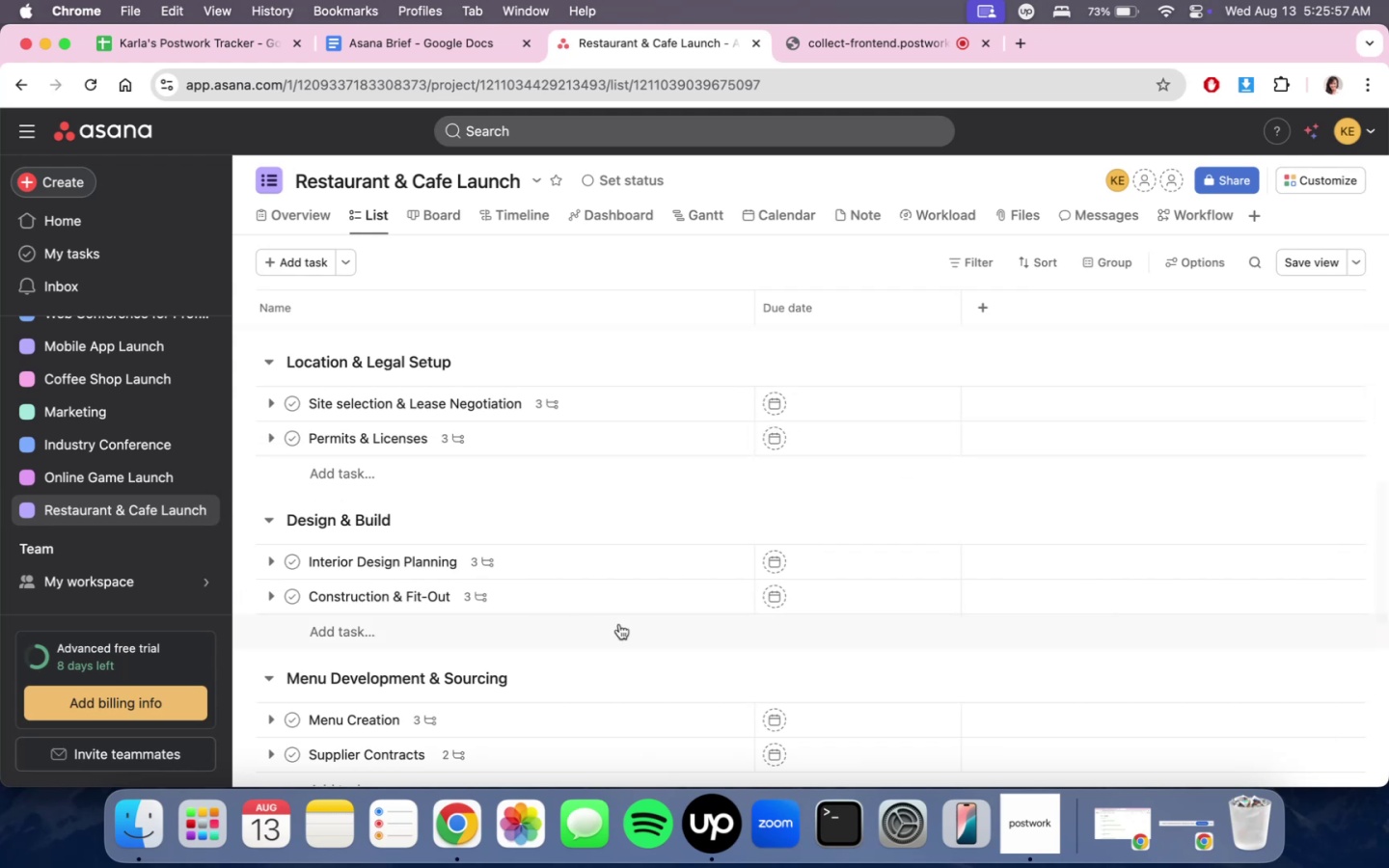 
mouse_move([722, 590])
 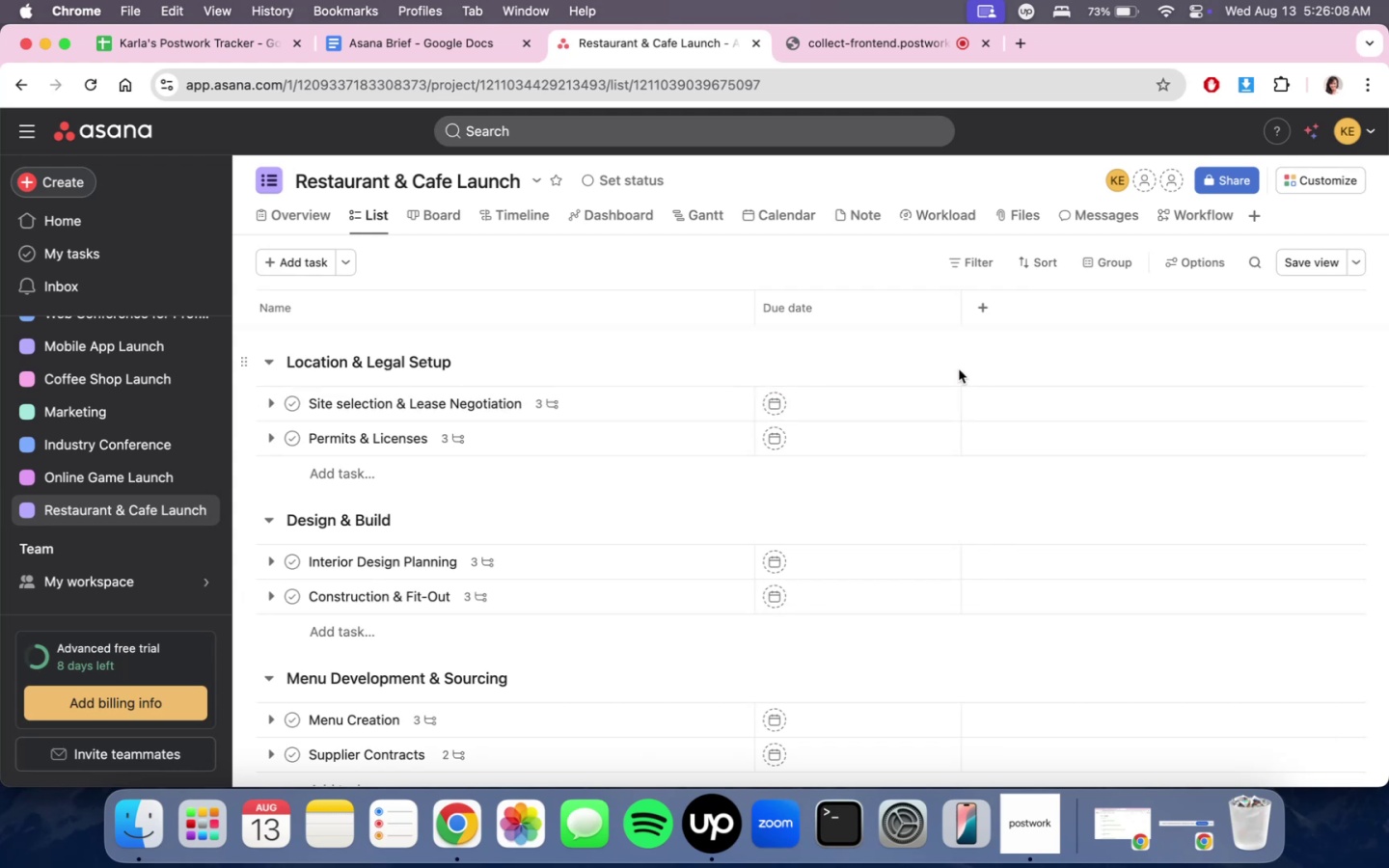 
left_click([959, 369])
 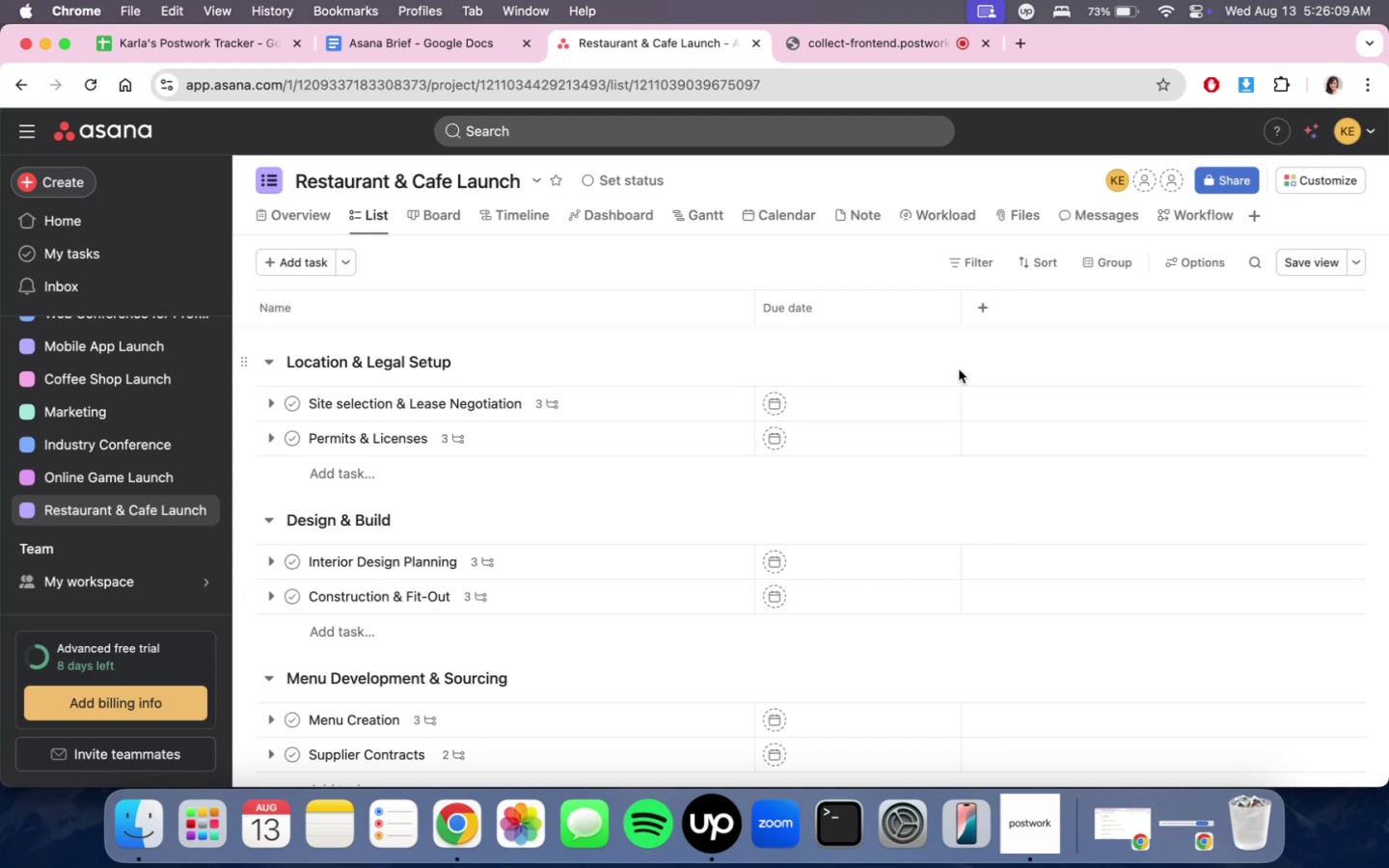 
scroll: coordinate [657, 567], scroll_direction: up, amount: 18.0
 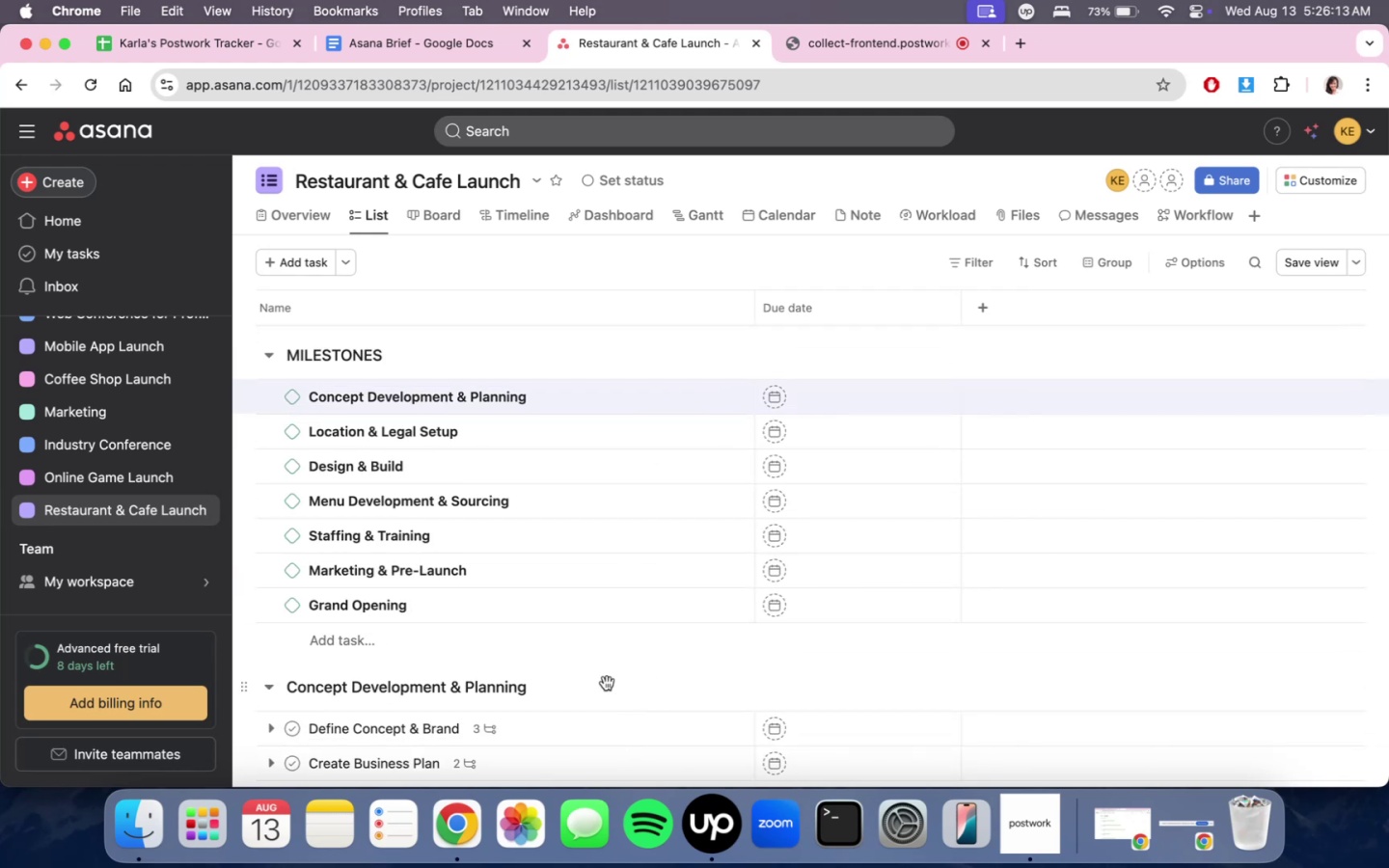 
left_click([622, 381])
 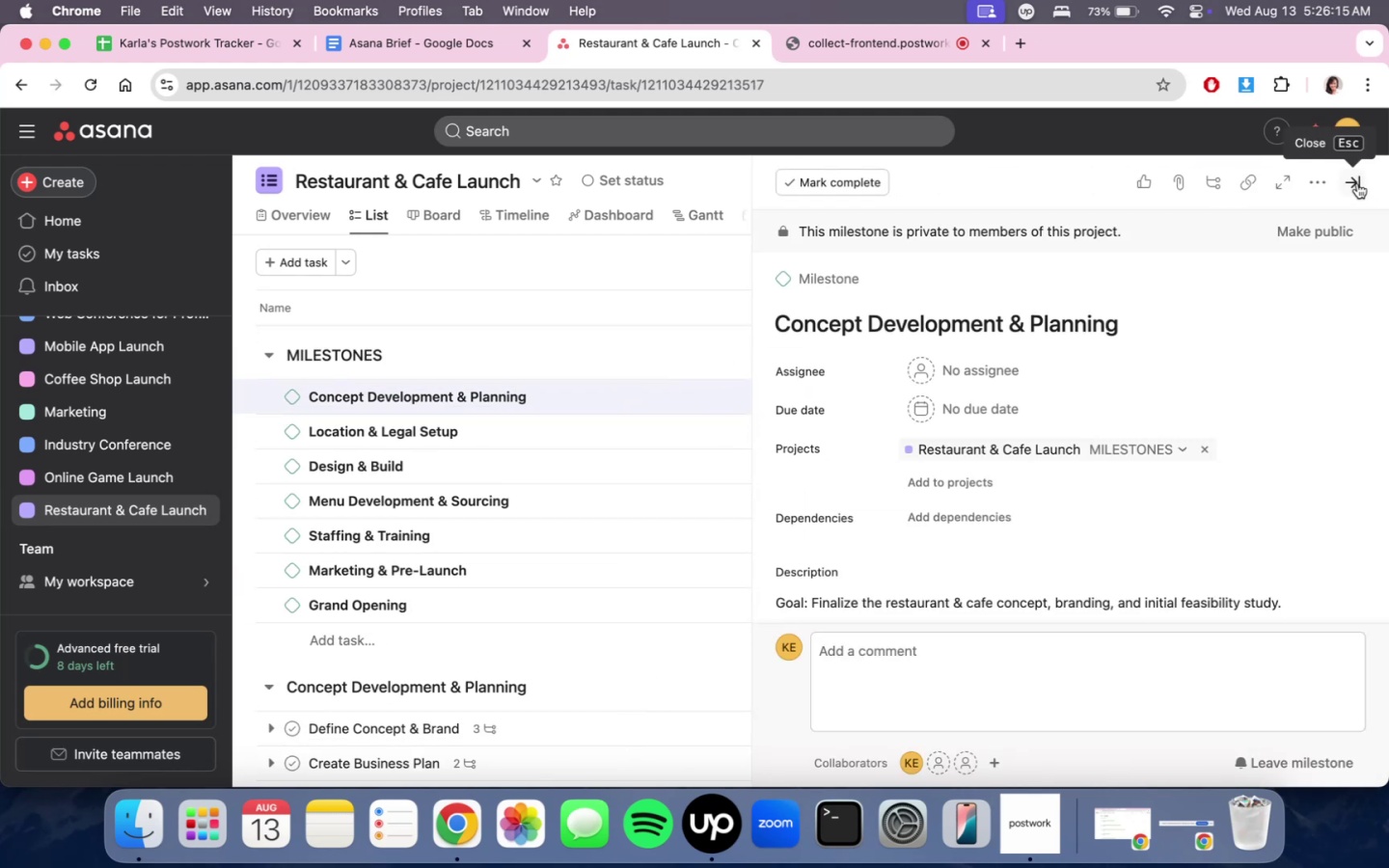 
left_click([1357, 183])
 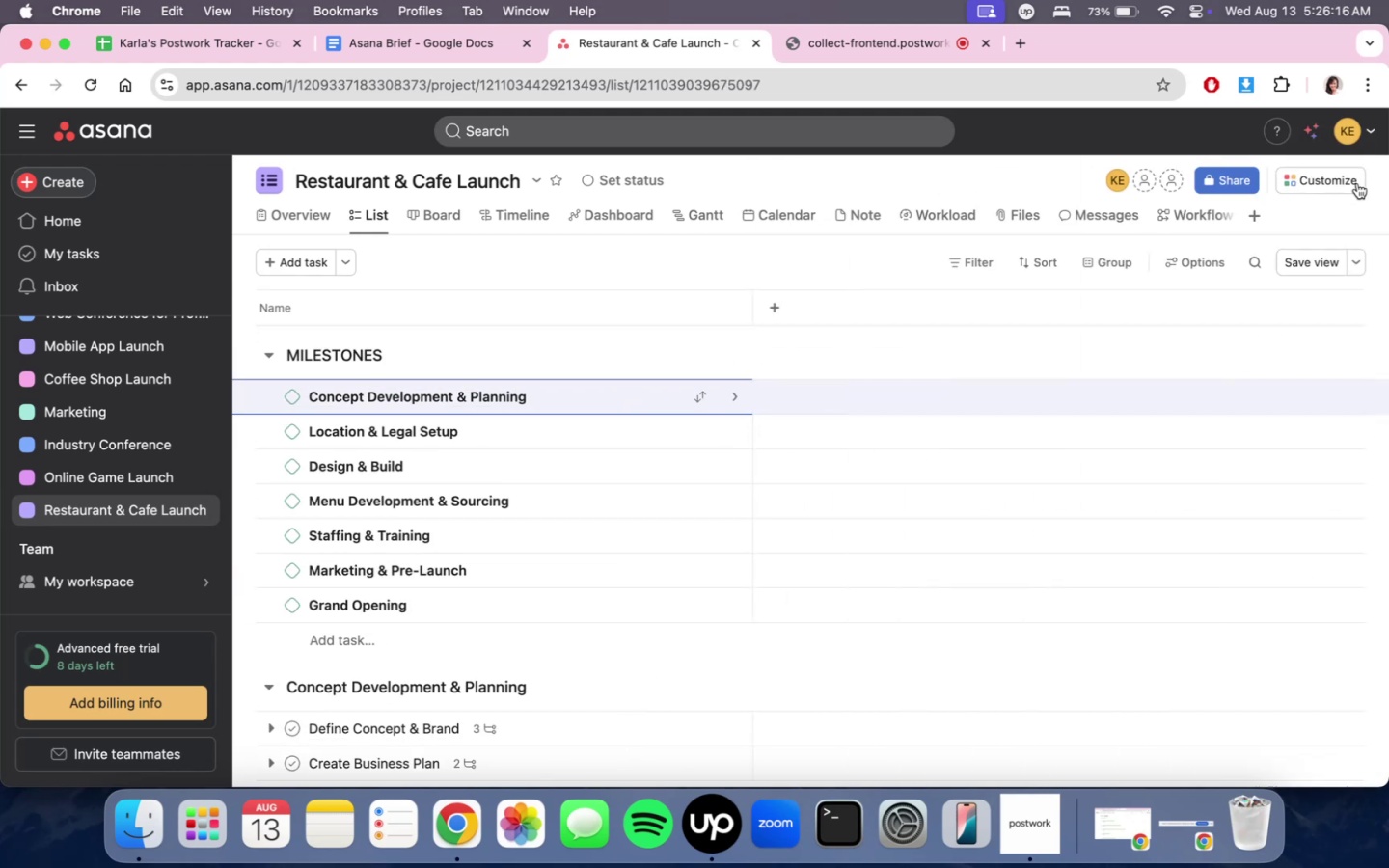 
scroll: coordinate [677, 709], scroll_direction: up, amount: 6.0
 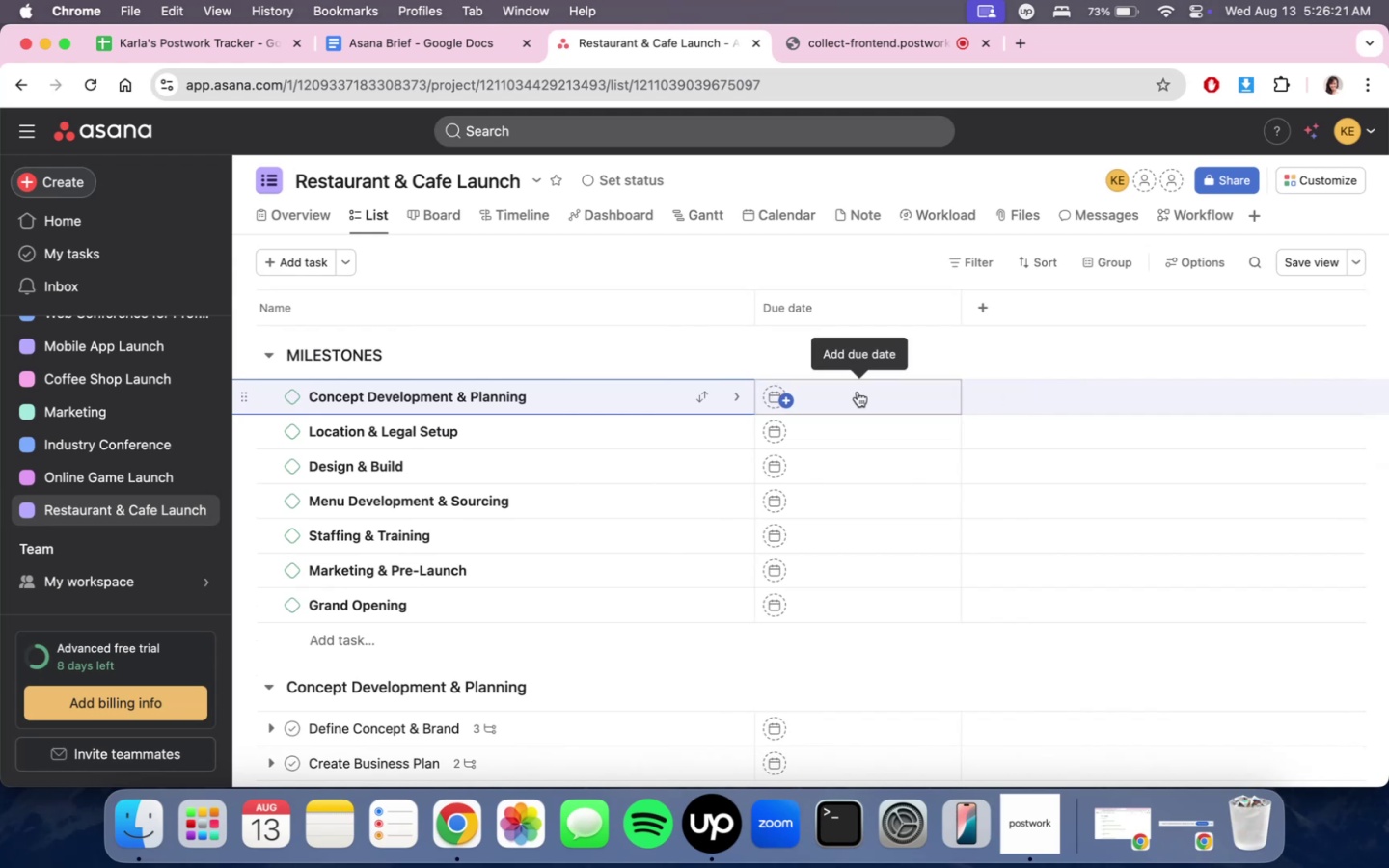 
wait(6.07)
 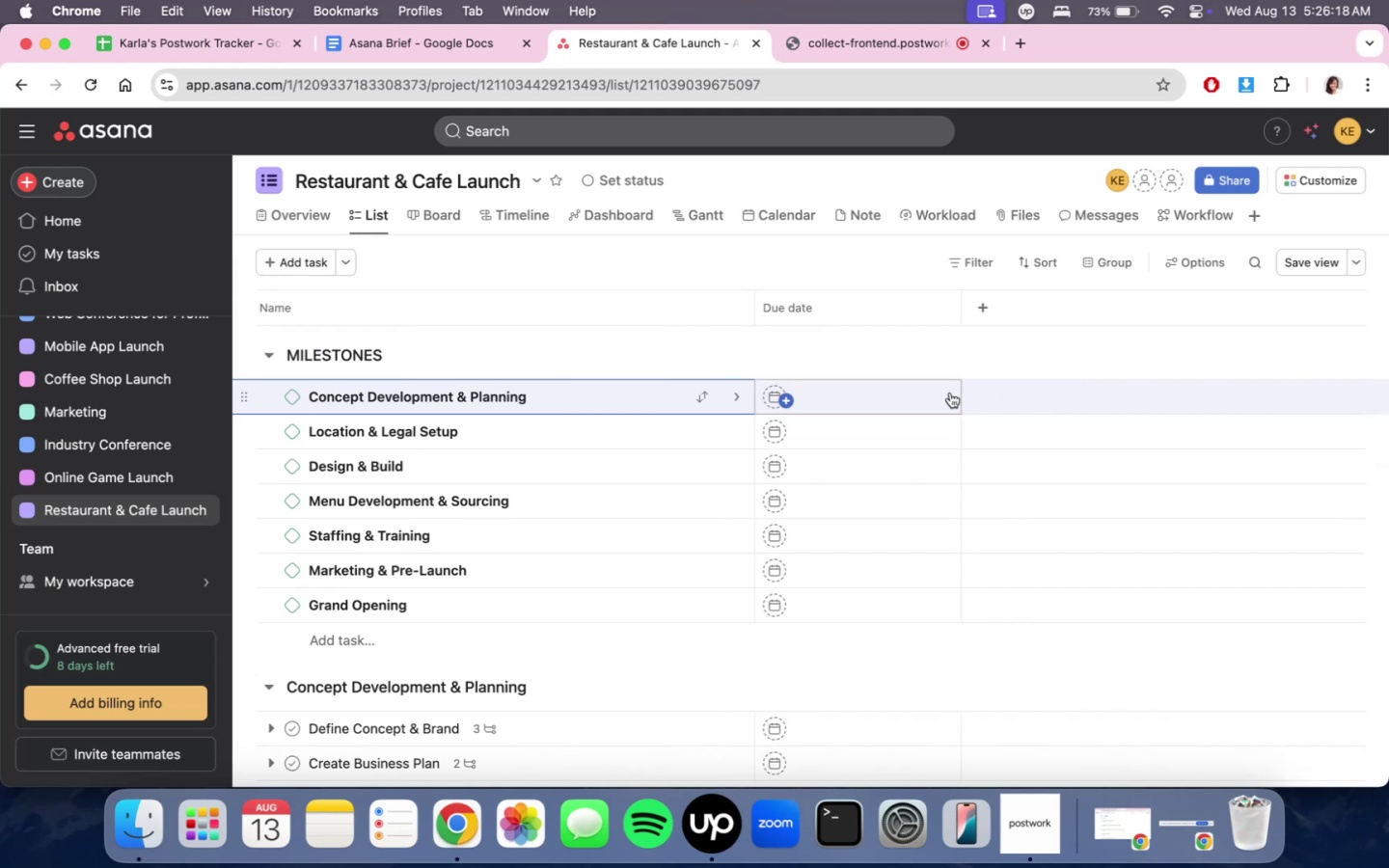 
left_click([858, 392])
 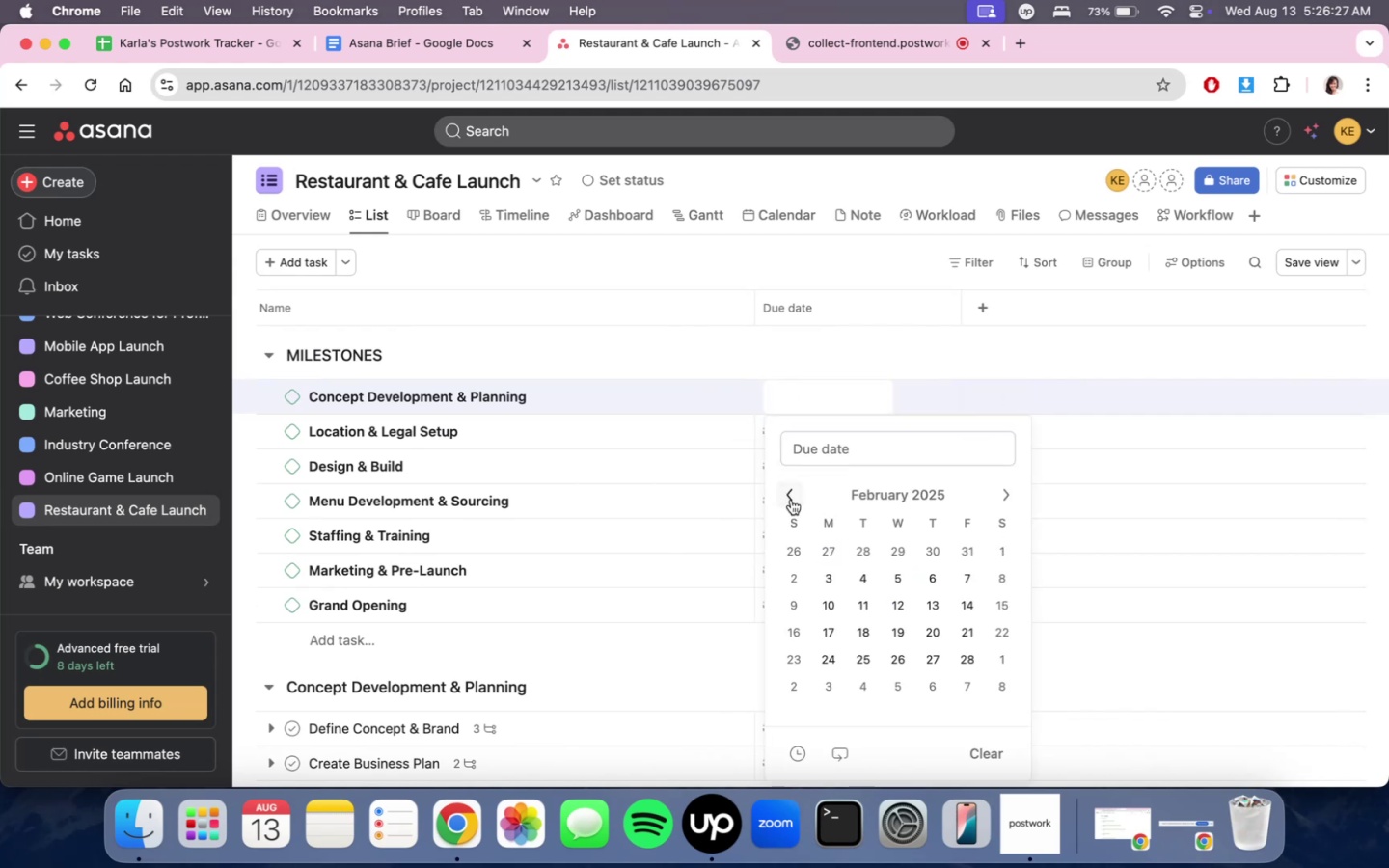 
wait(9.72)
 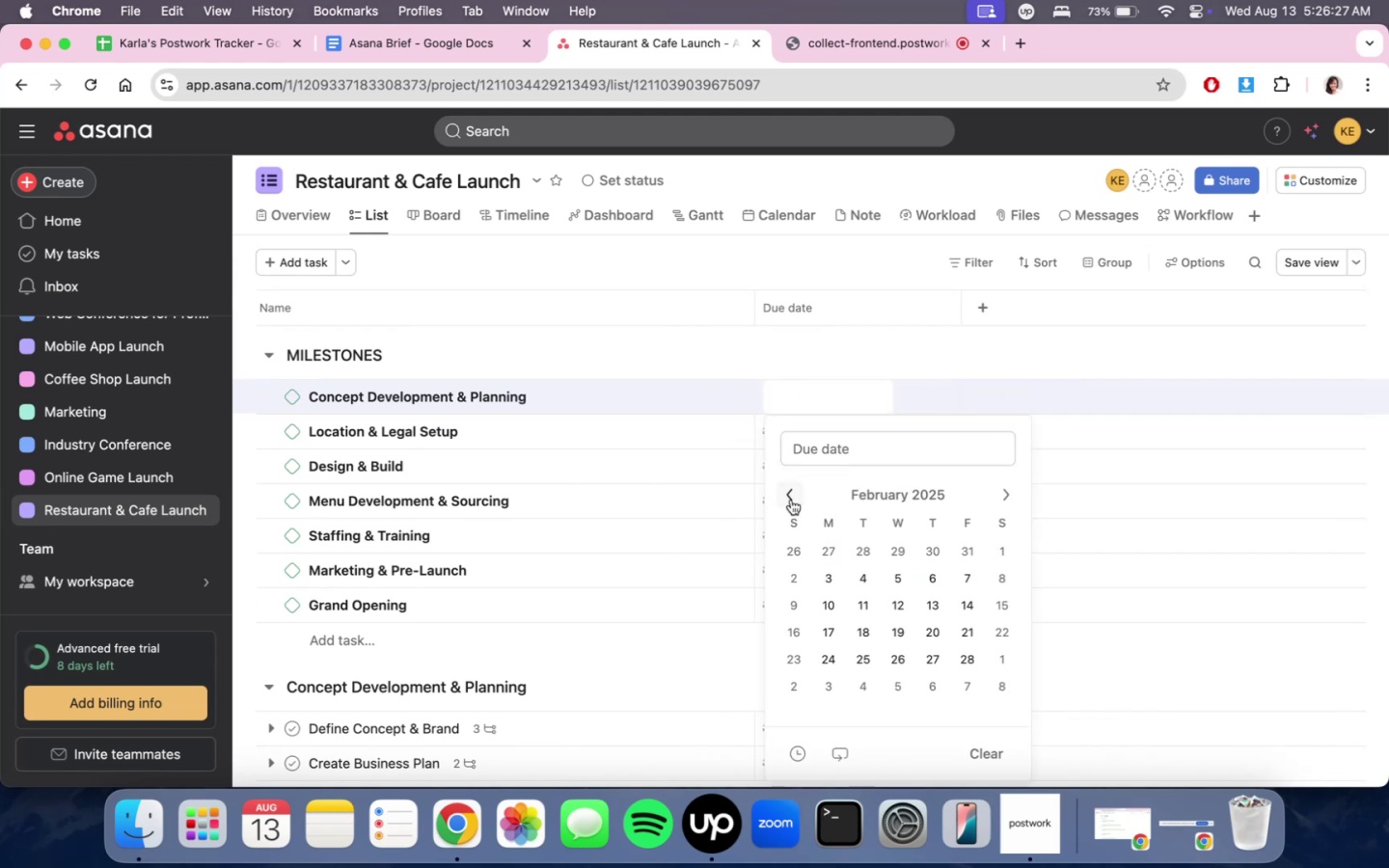 
left_click([826, 634])
 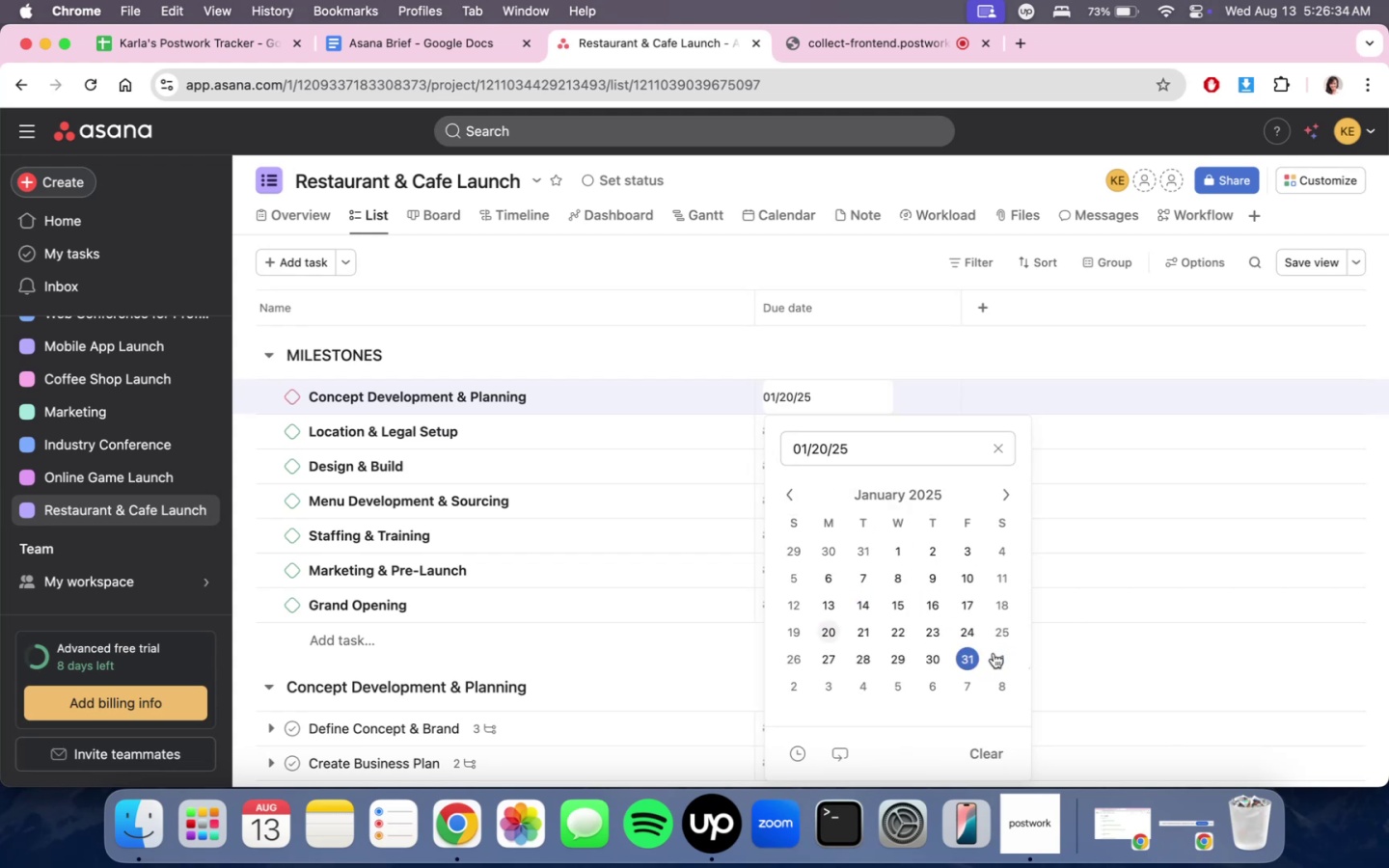 
left_click([973, 656])
 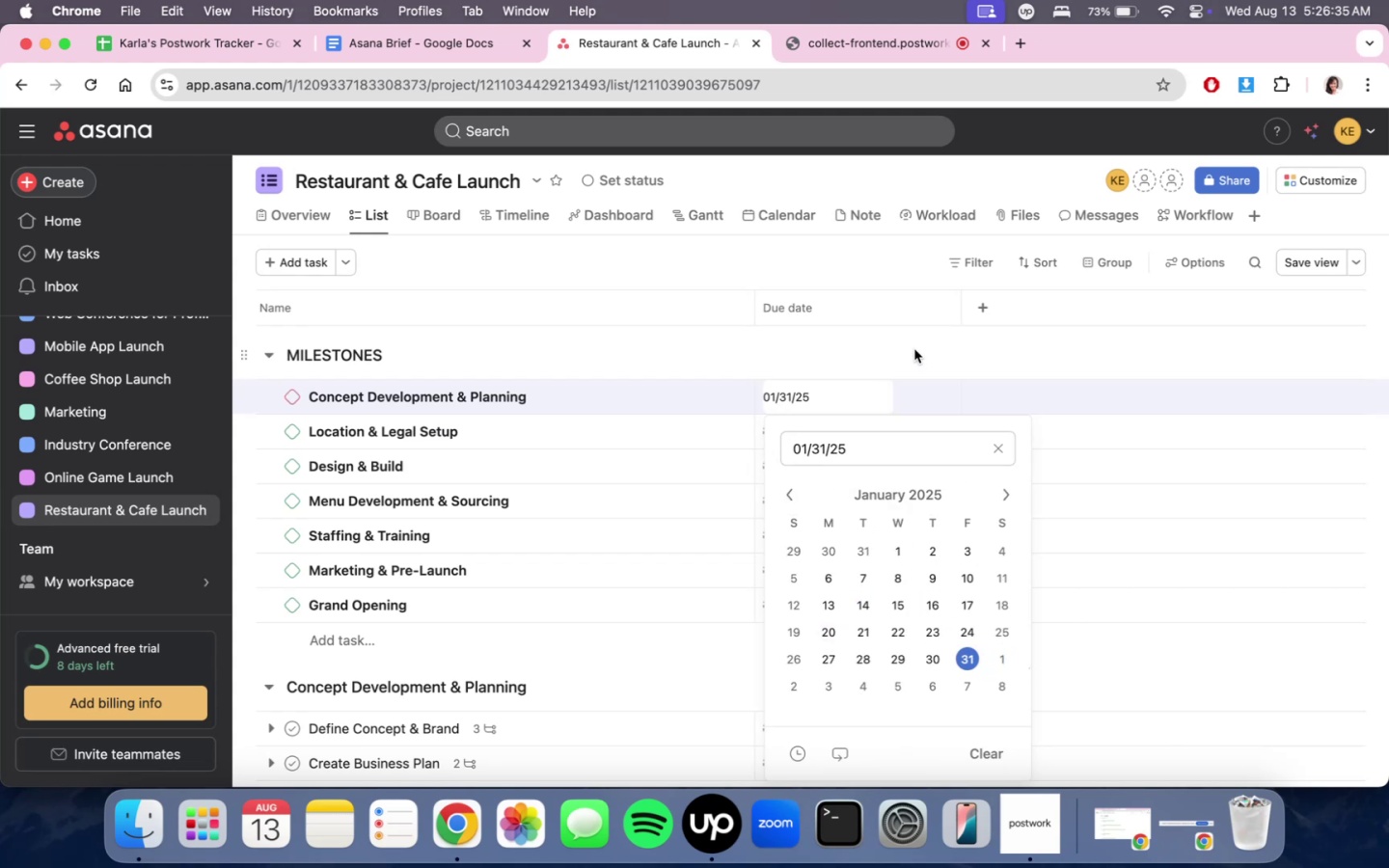 
double_click([913, 346])
 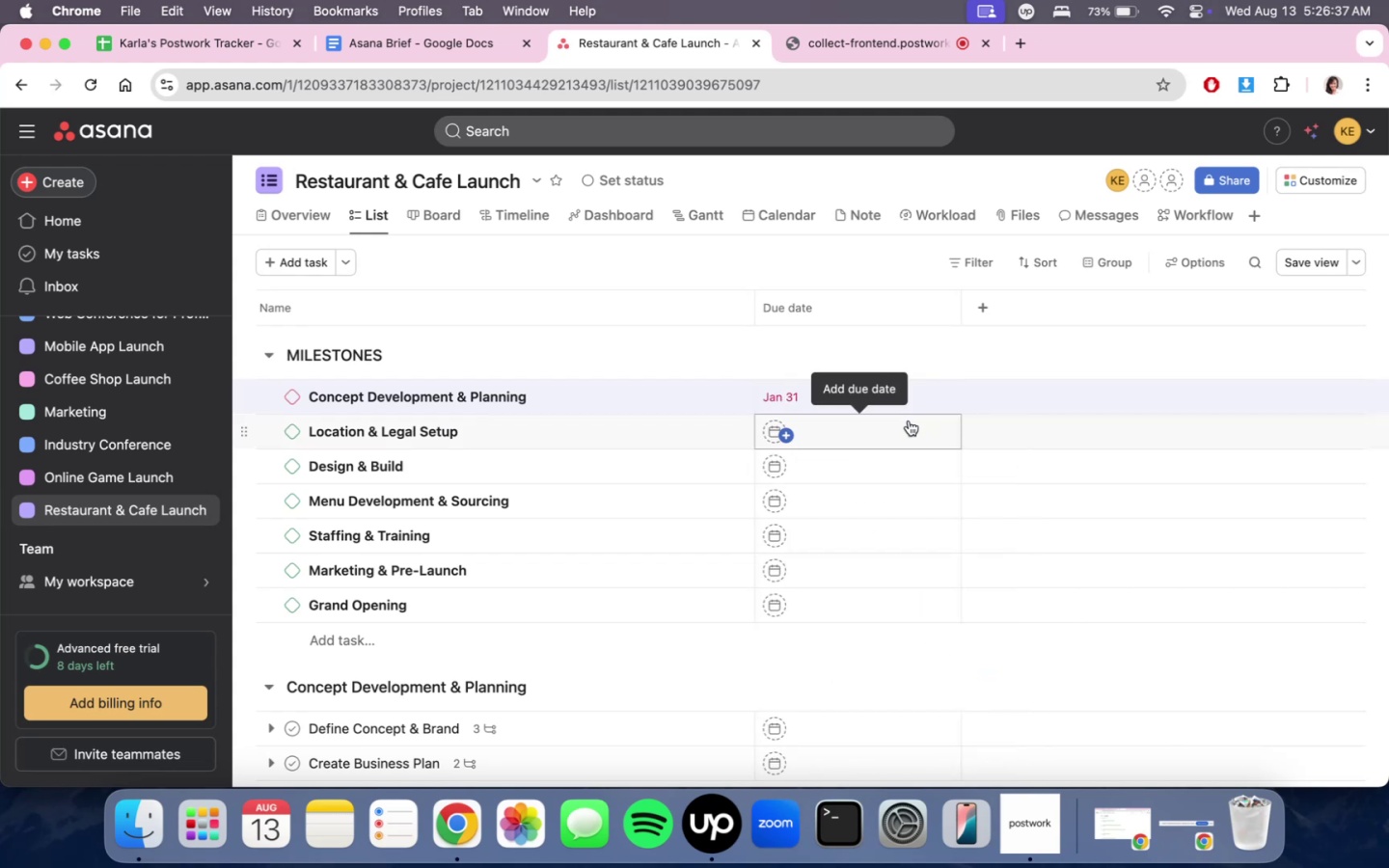 
left_click([909, 420])
 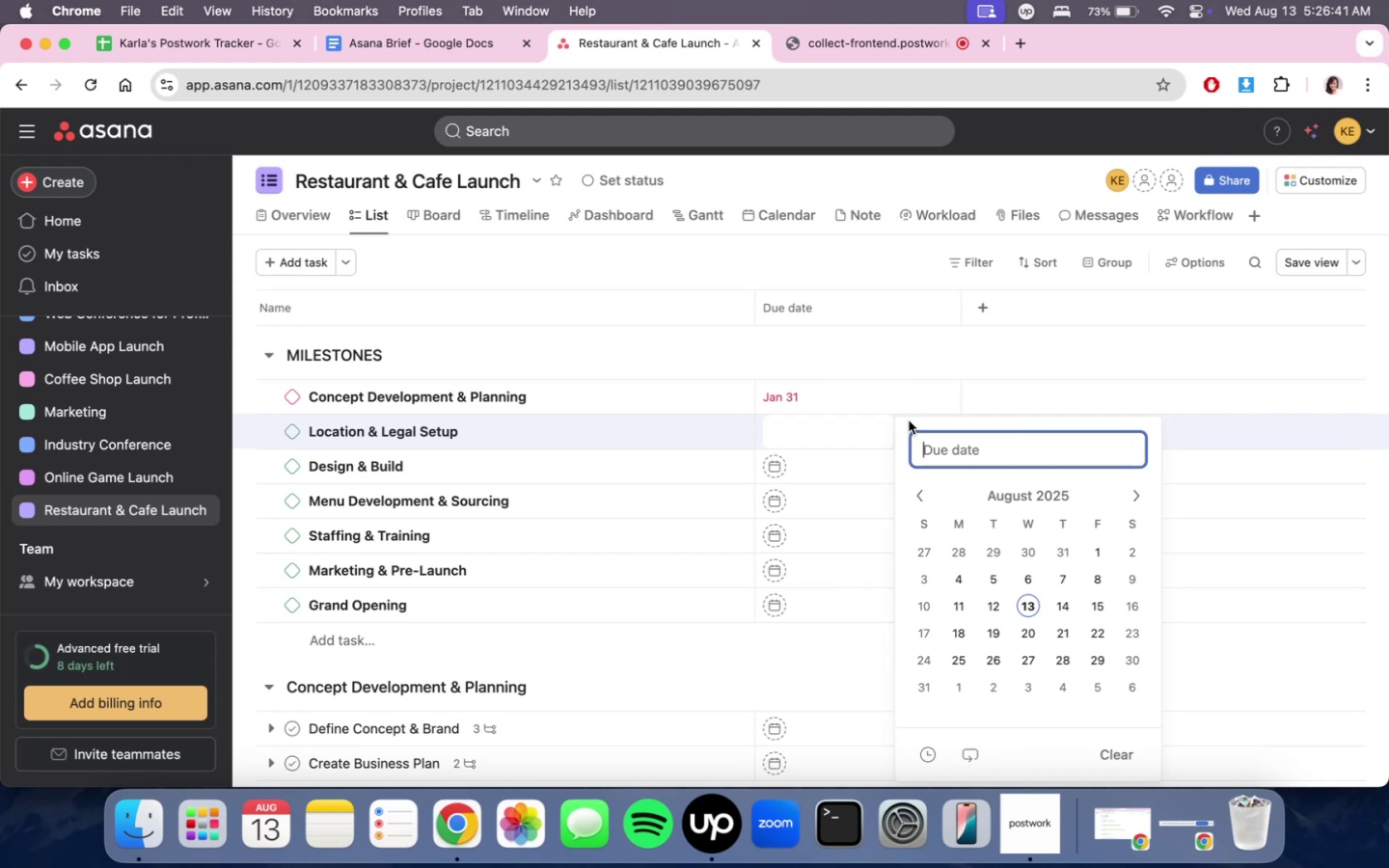 
wait(9.28)
 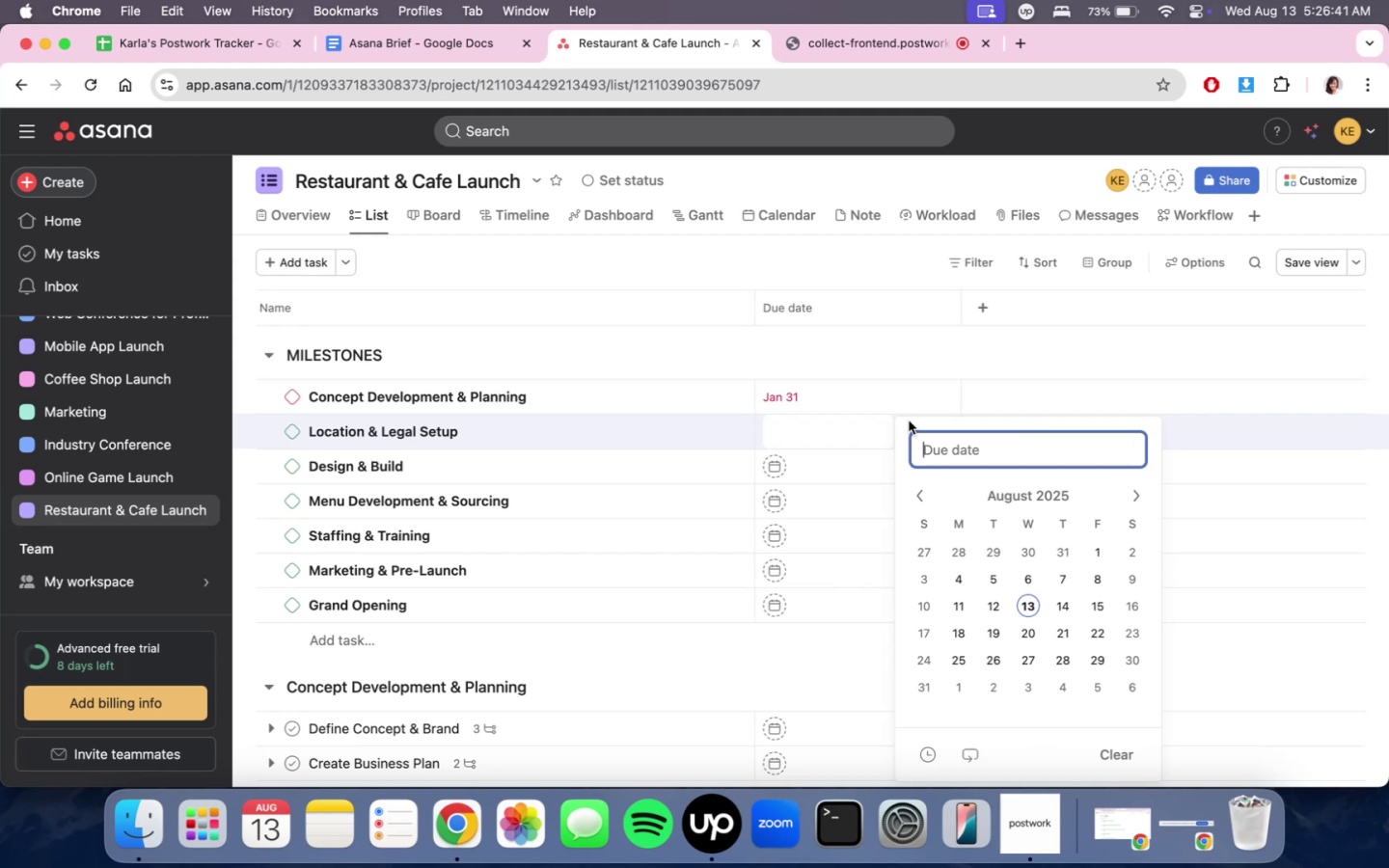 
double_click([857, 391])
 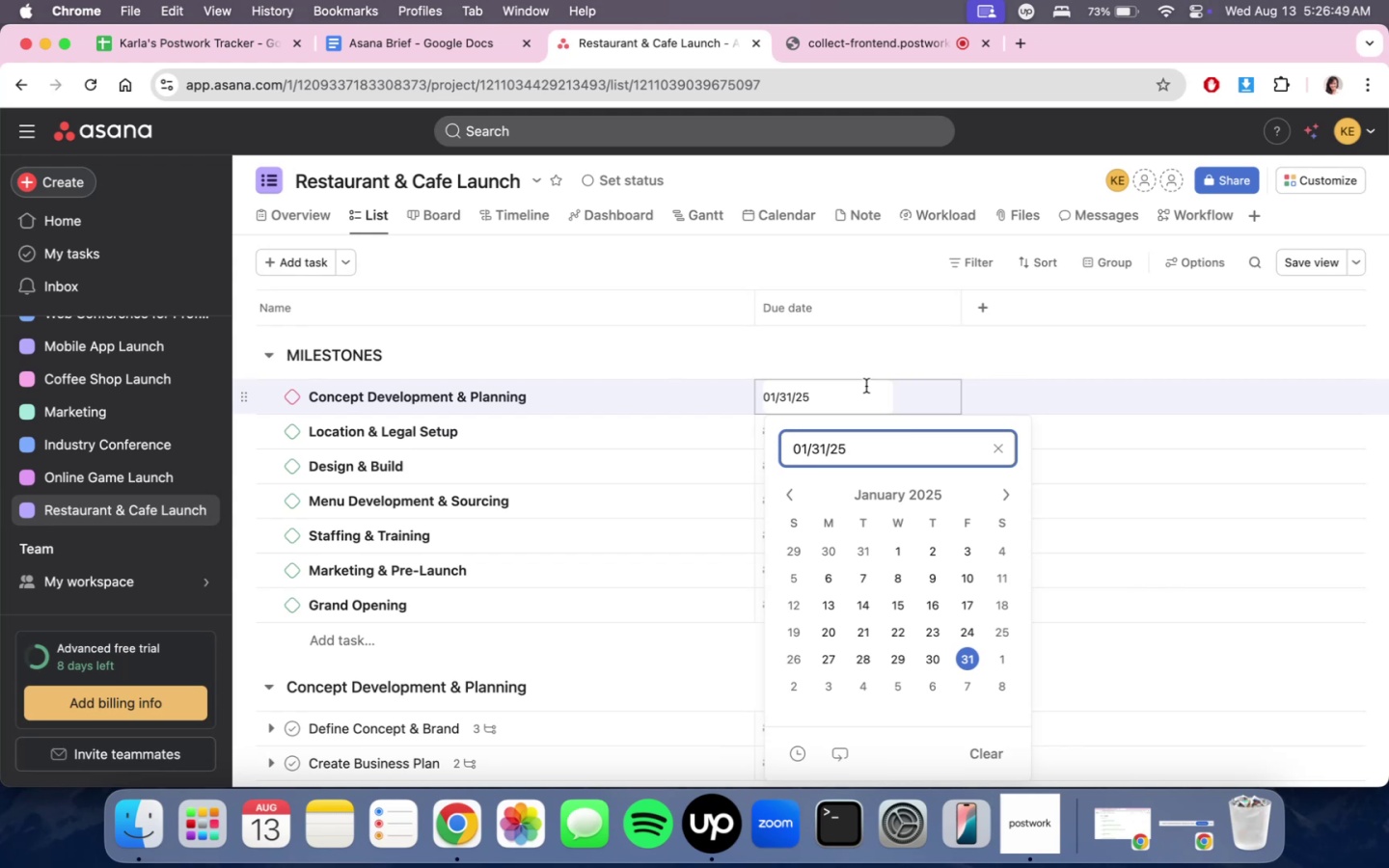 
left_click([937, 355])
 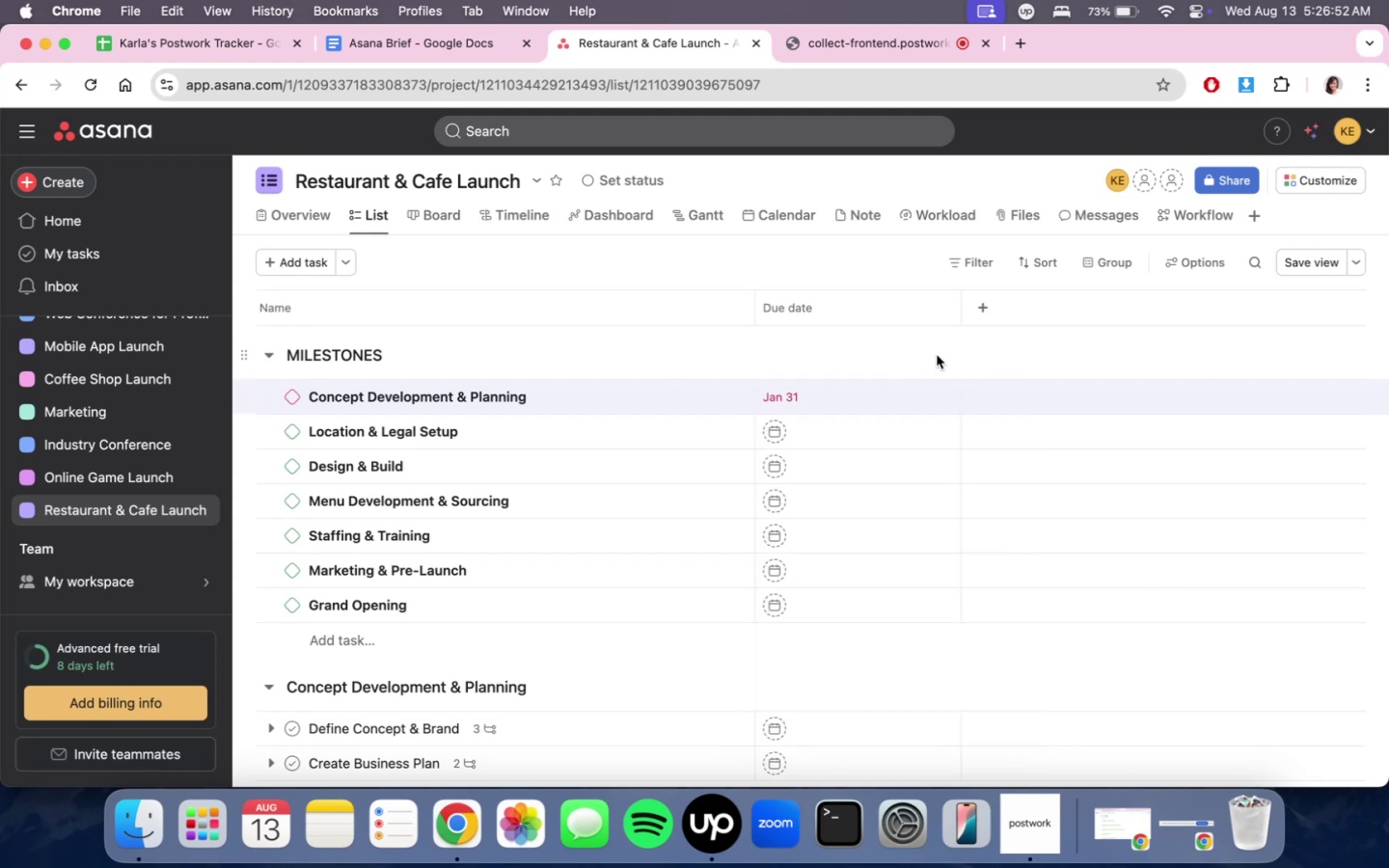 
left_click([912, 404])
 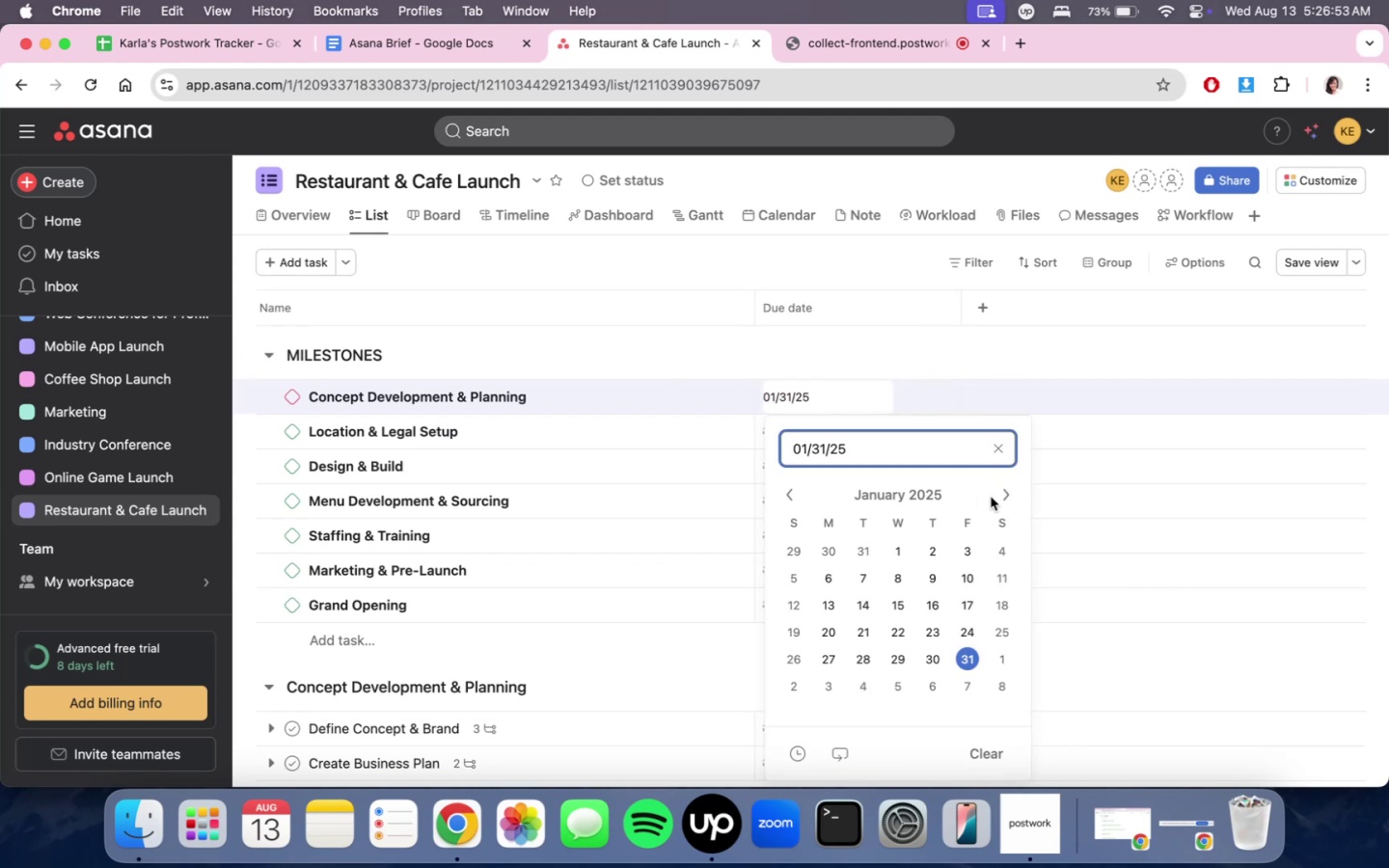 
double_click([1006, 497])
 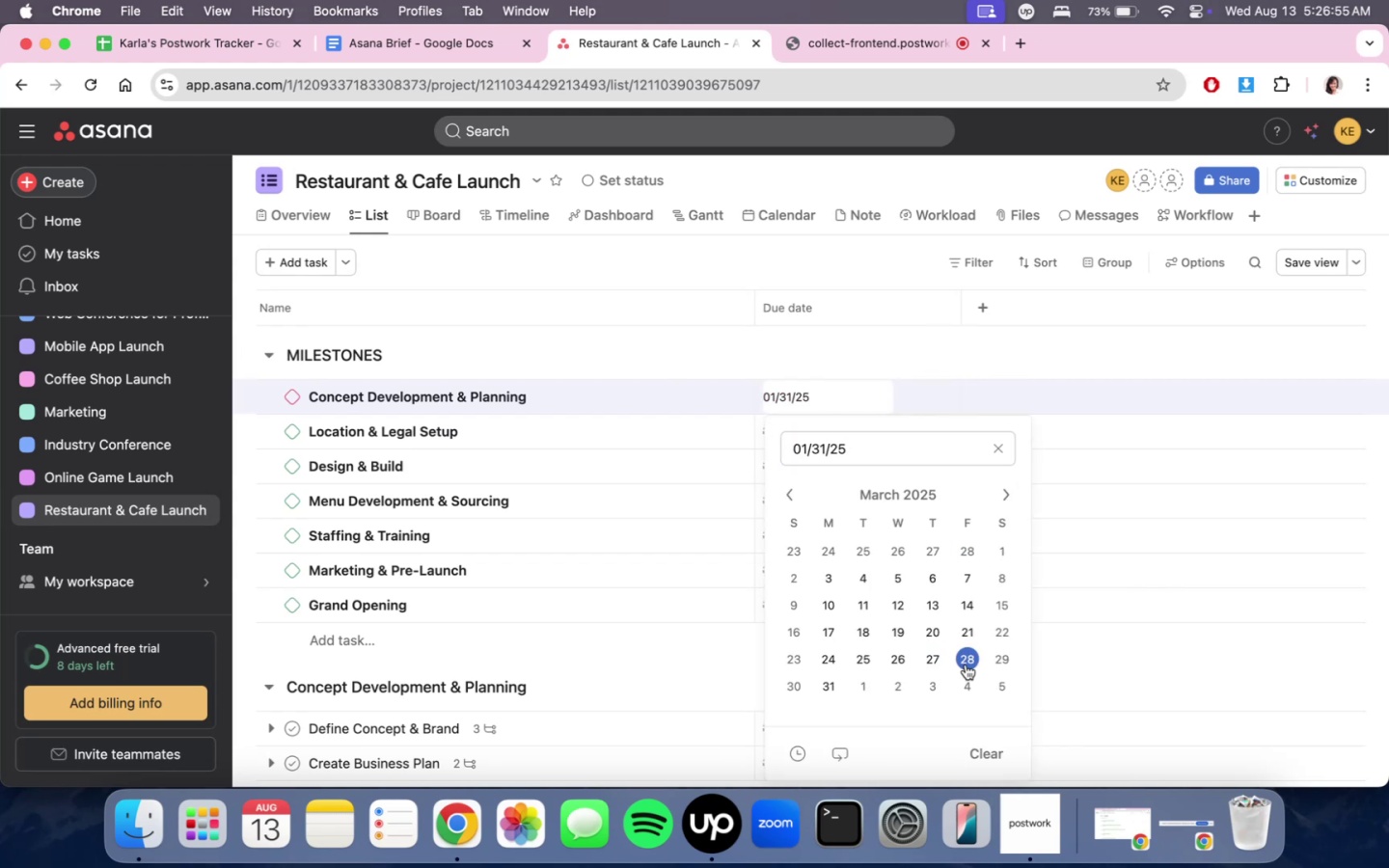 
left_click([966, 665])
 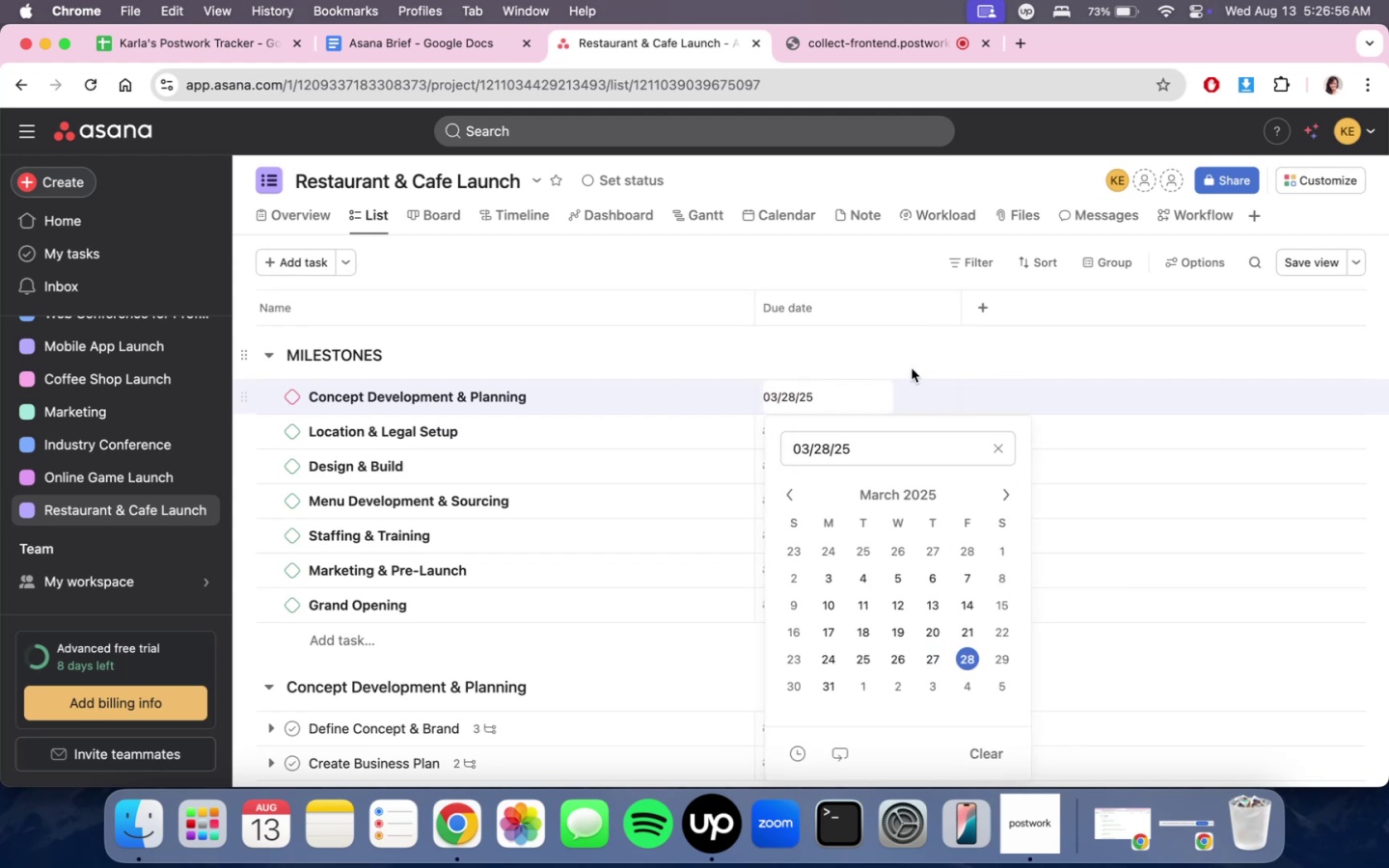 
left_click([913, 345])
 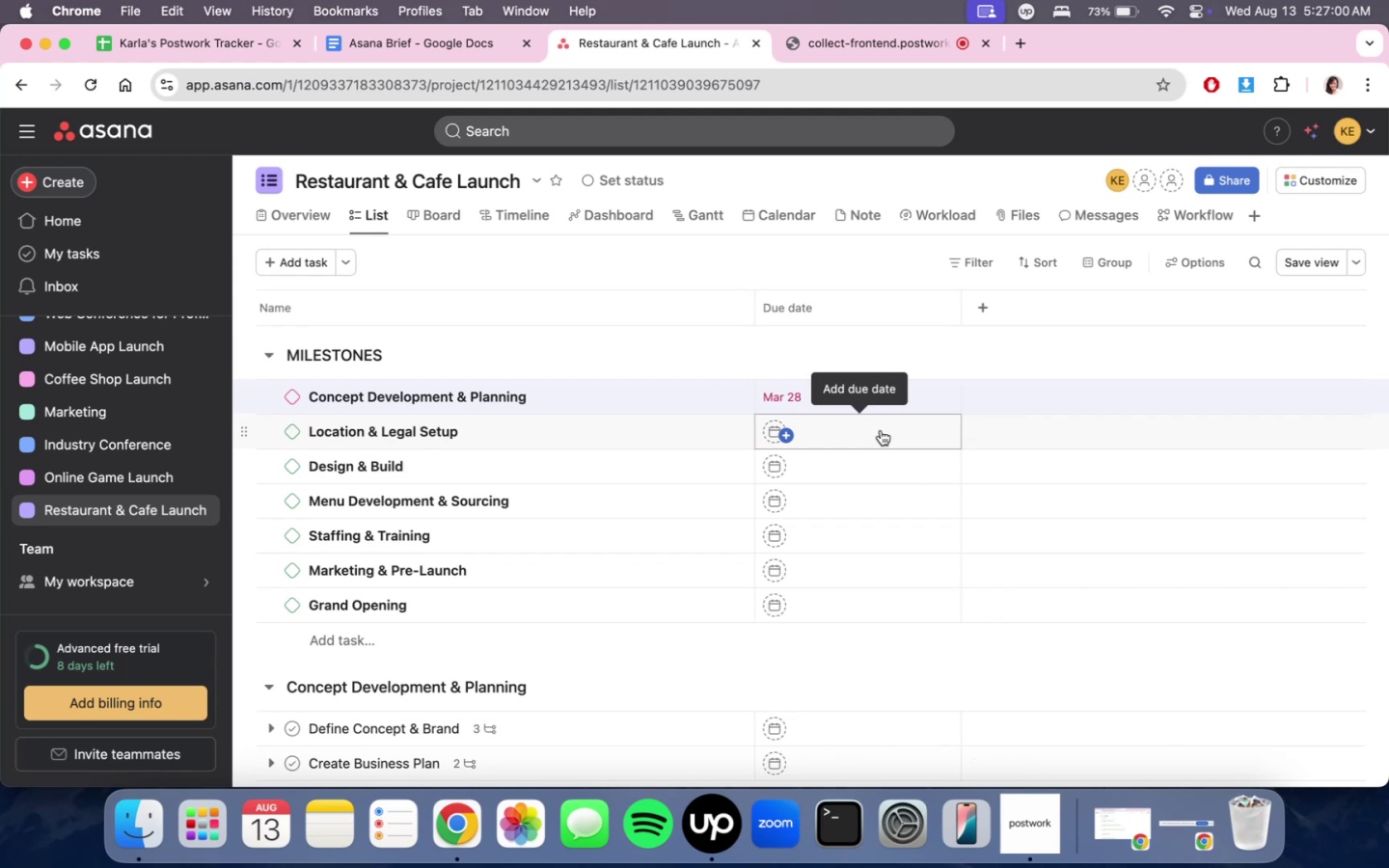 
wait(6.9)
 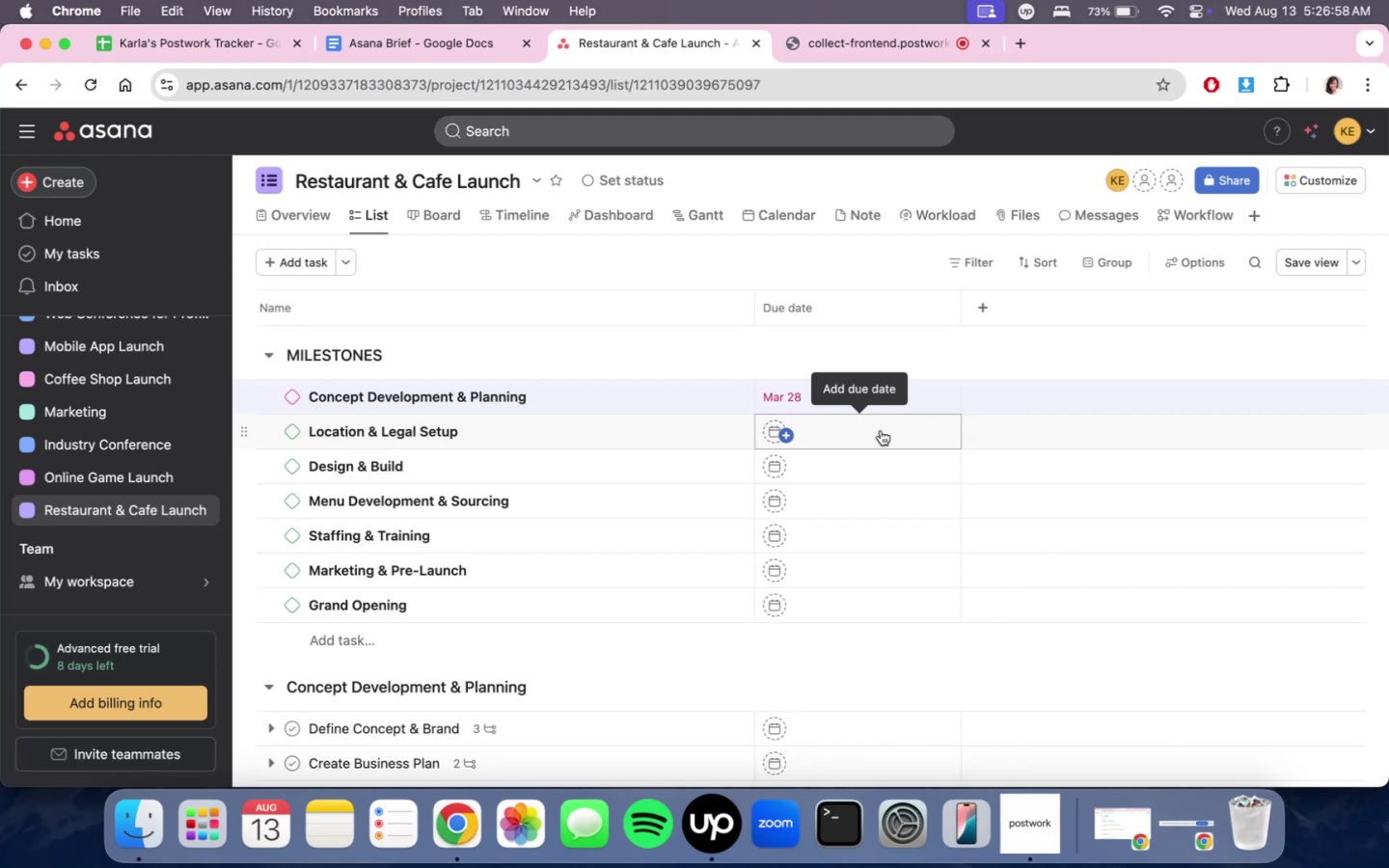 
left_click([881, 430])
 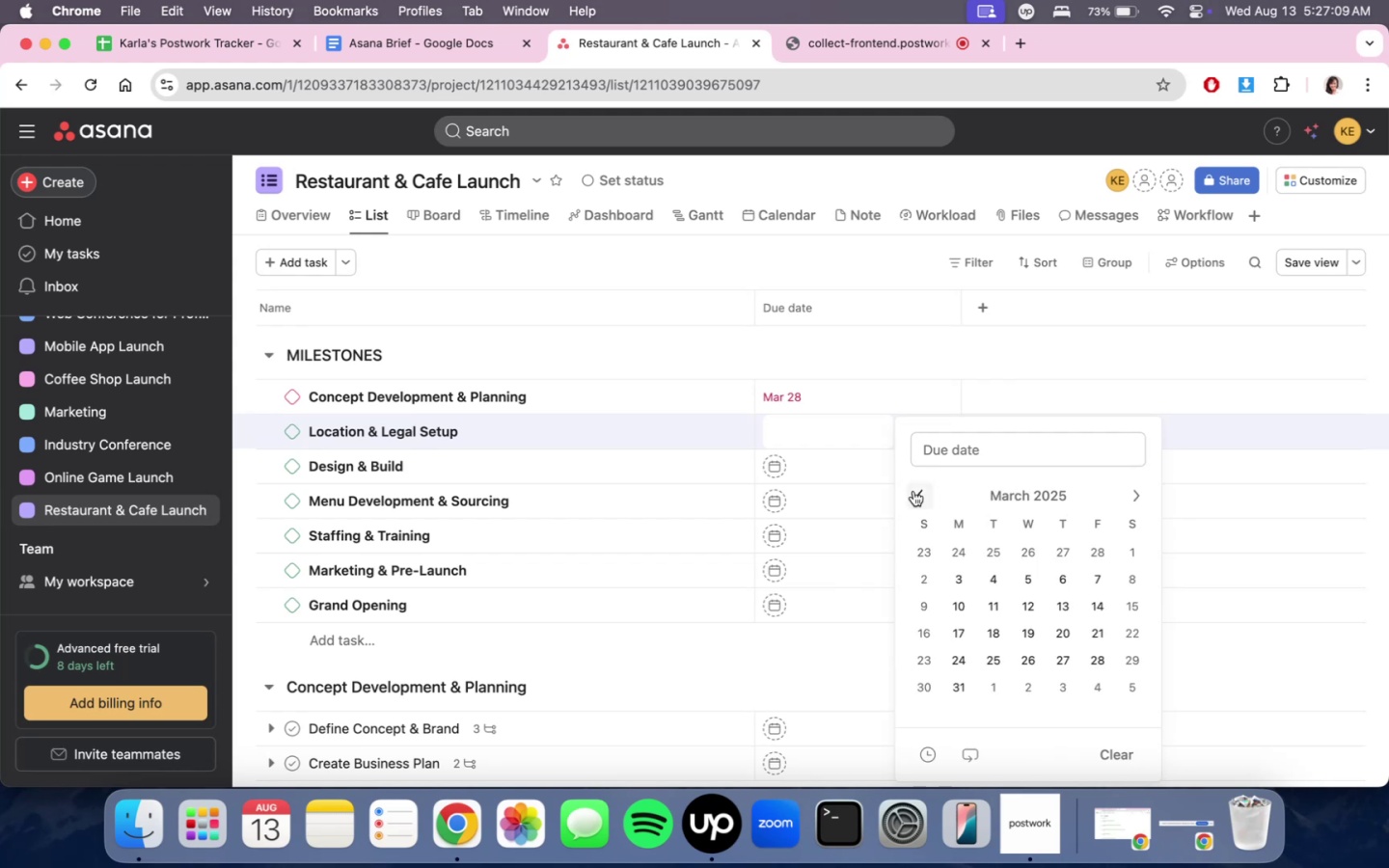 
wait(10.93)
 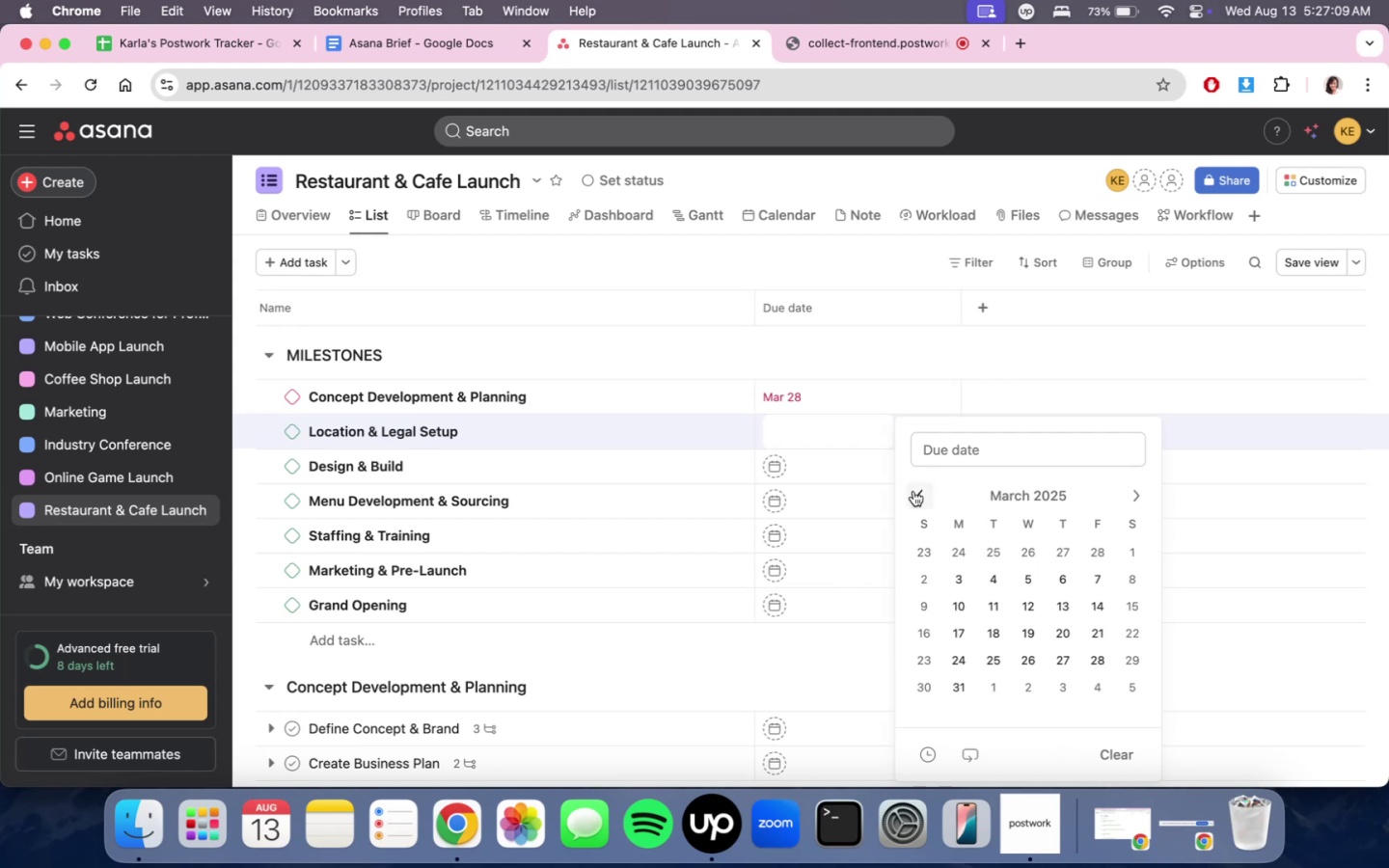 
left_click([1141, 493])
 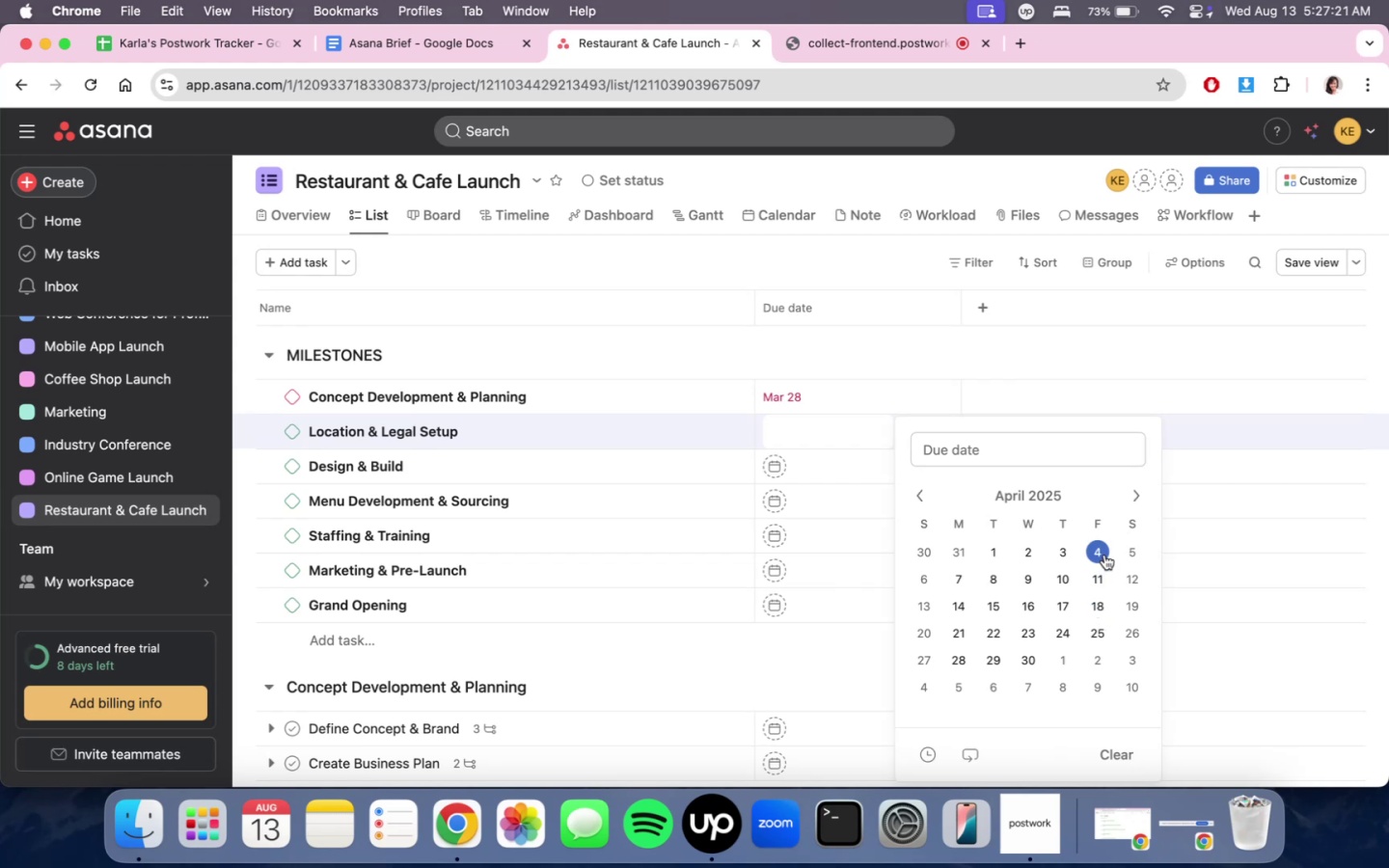 
wait(12.22)
 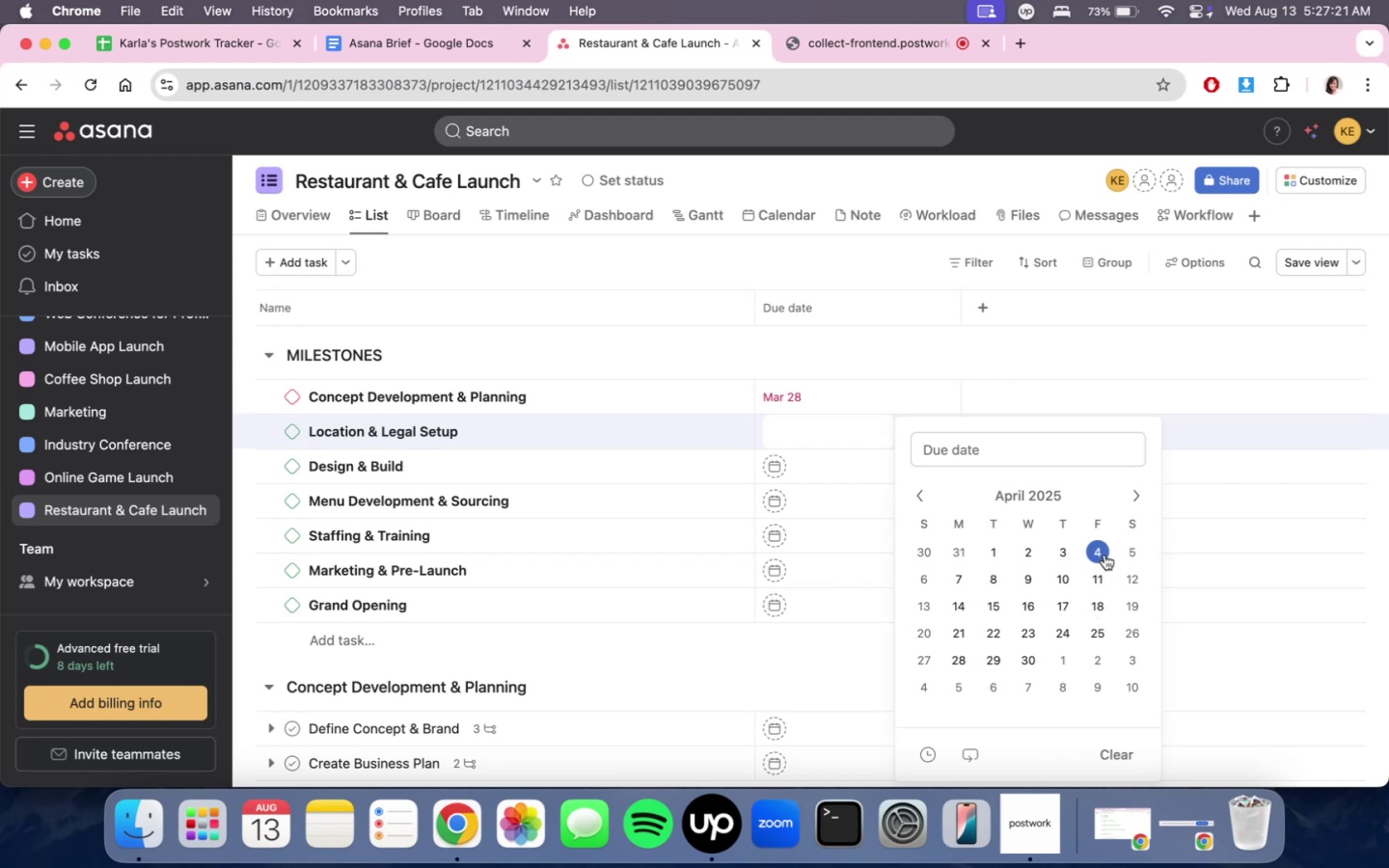 
left_click([1033, 355])
 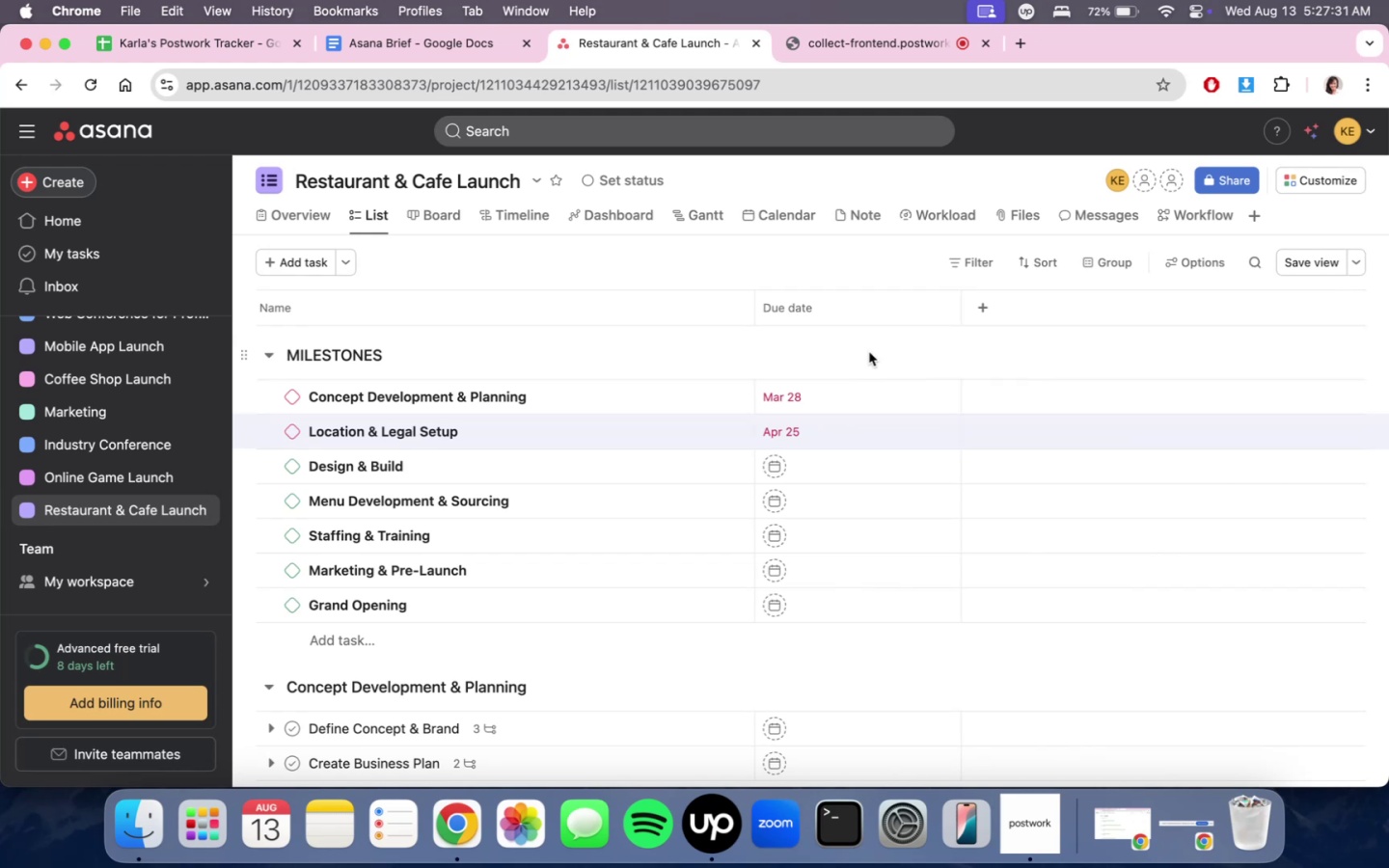 
wait(10.2)
 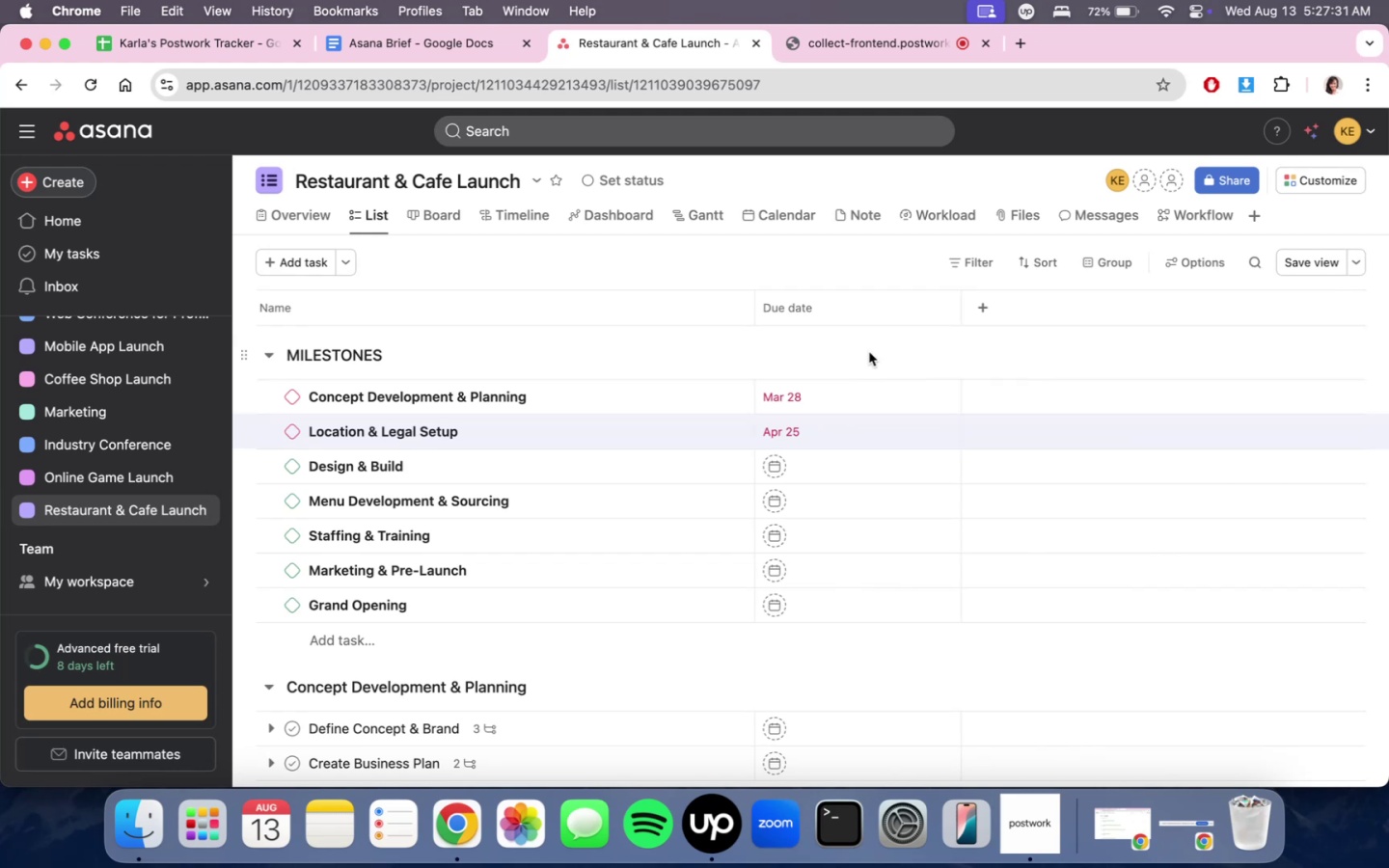 
left_click([876, 461])
 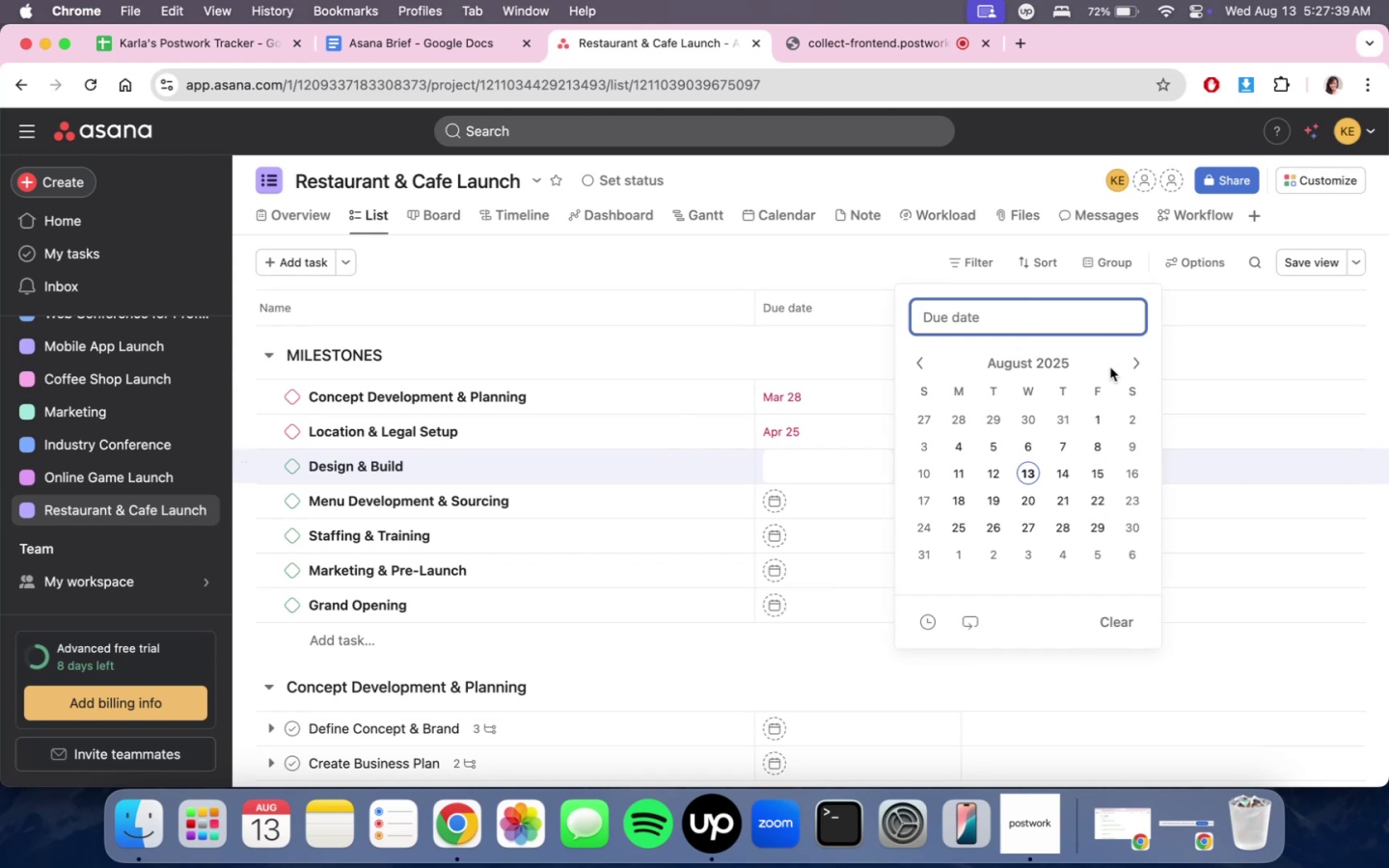 
double_click([921, 364])
 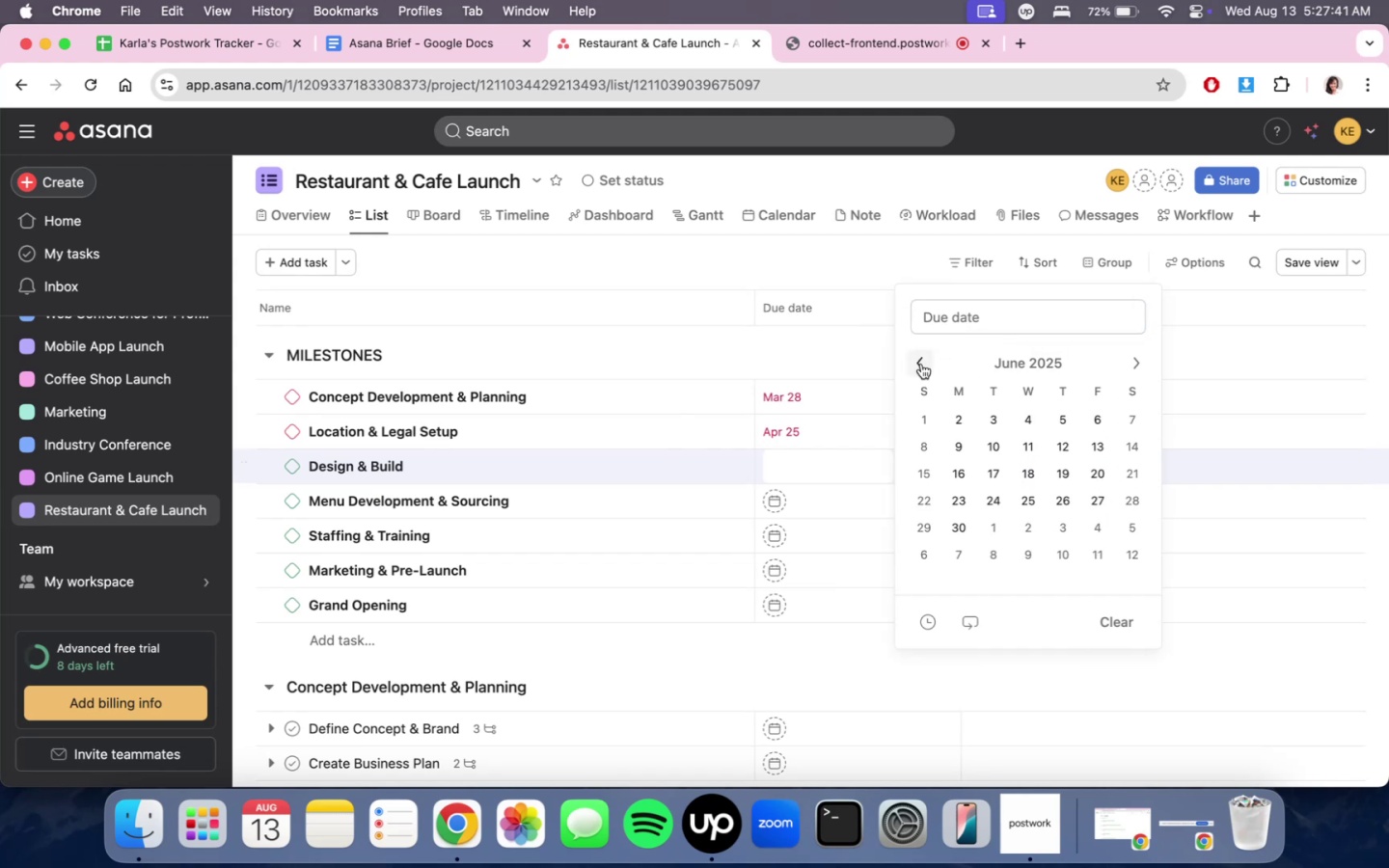 
triple_click([921, 364])
 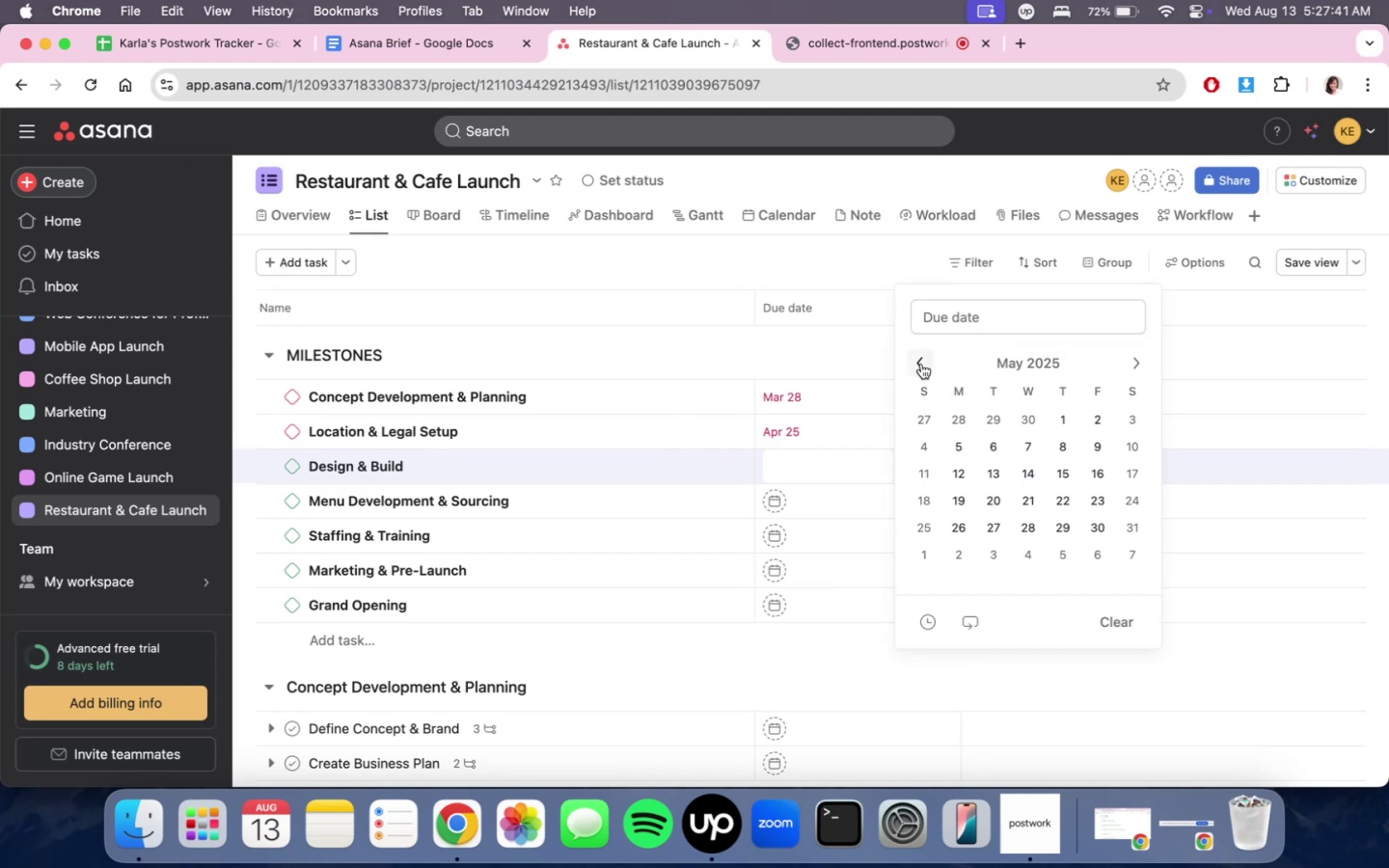 
triple_click([921, 364])
 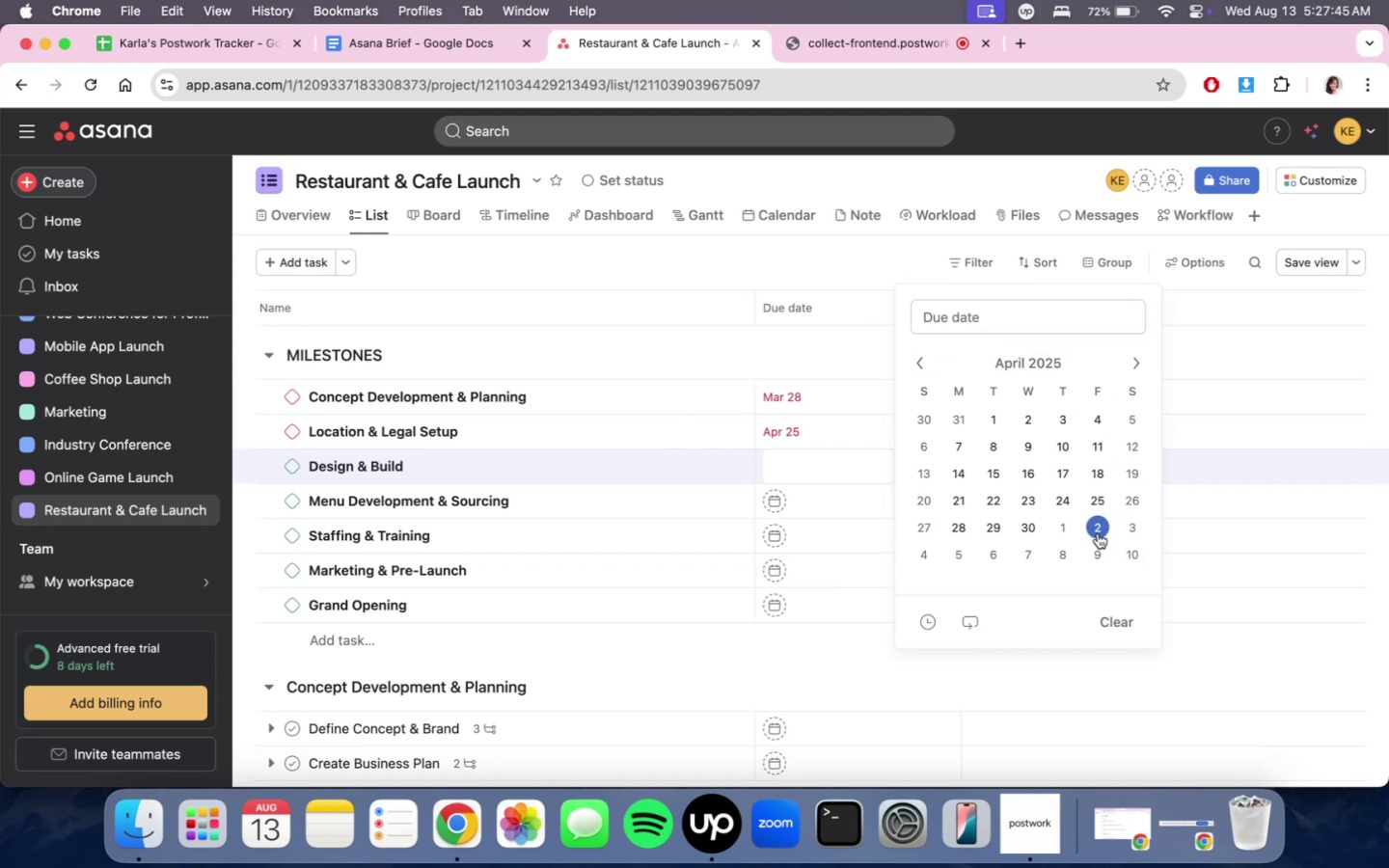 
wait(5.57)
 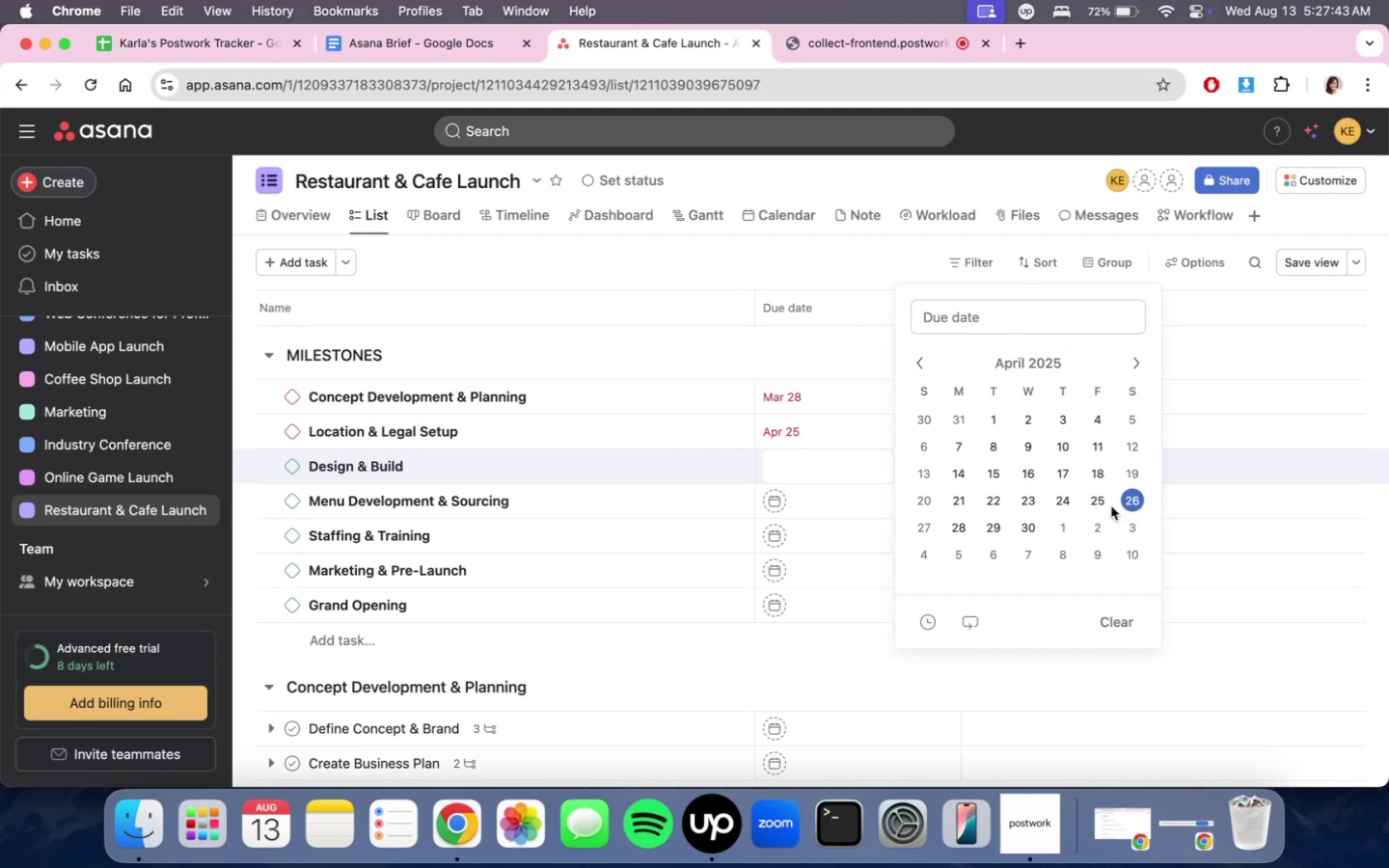 
left_click([1139, 354])
 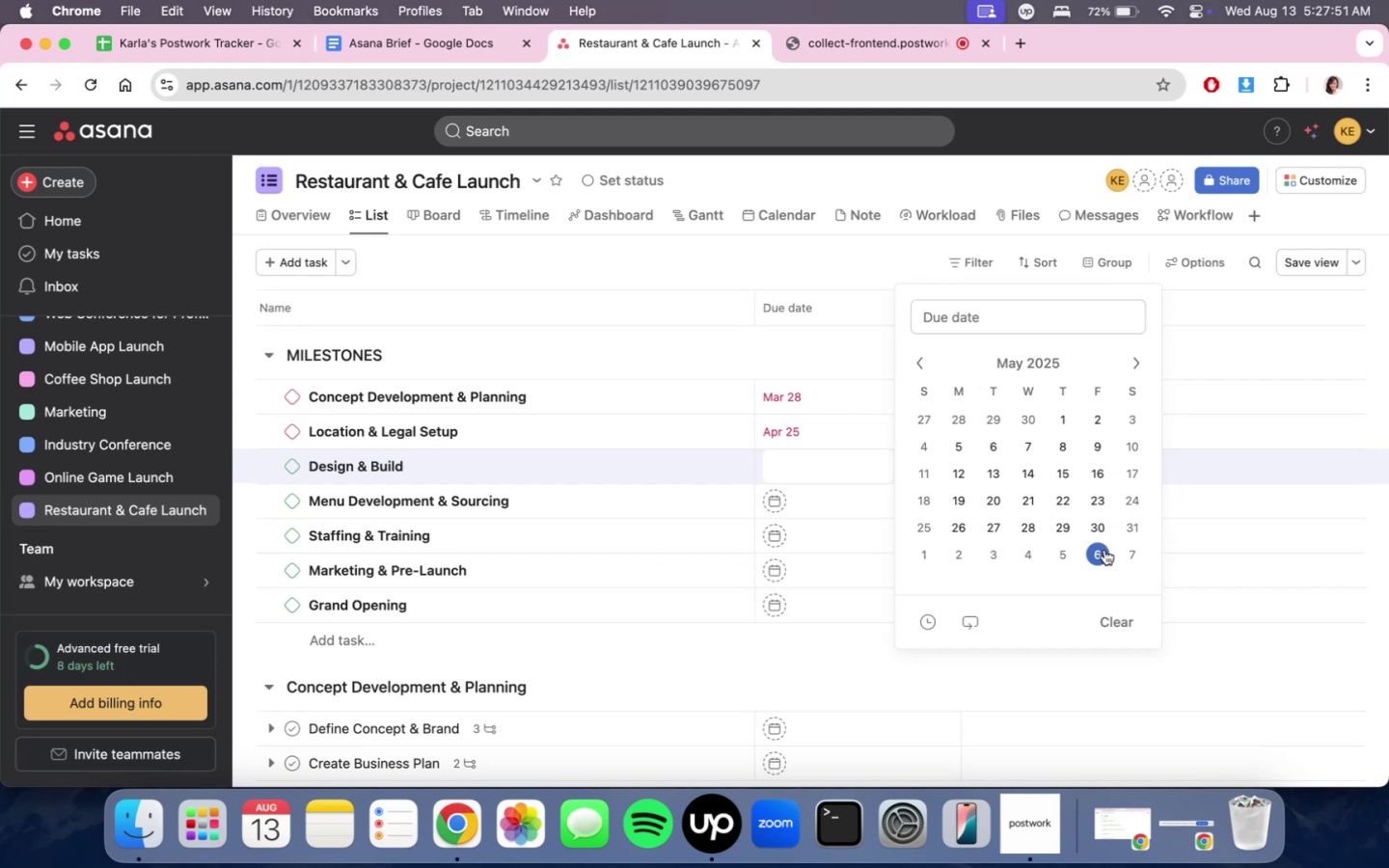 
wait(5.73)
 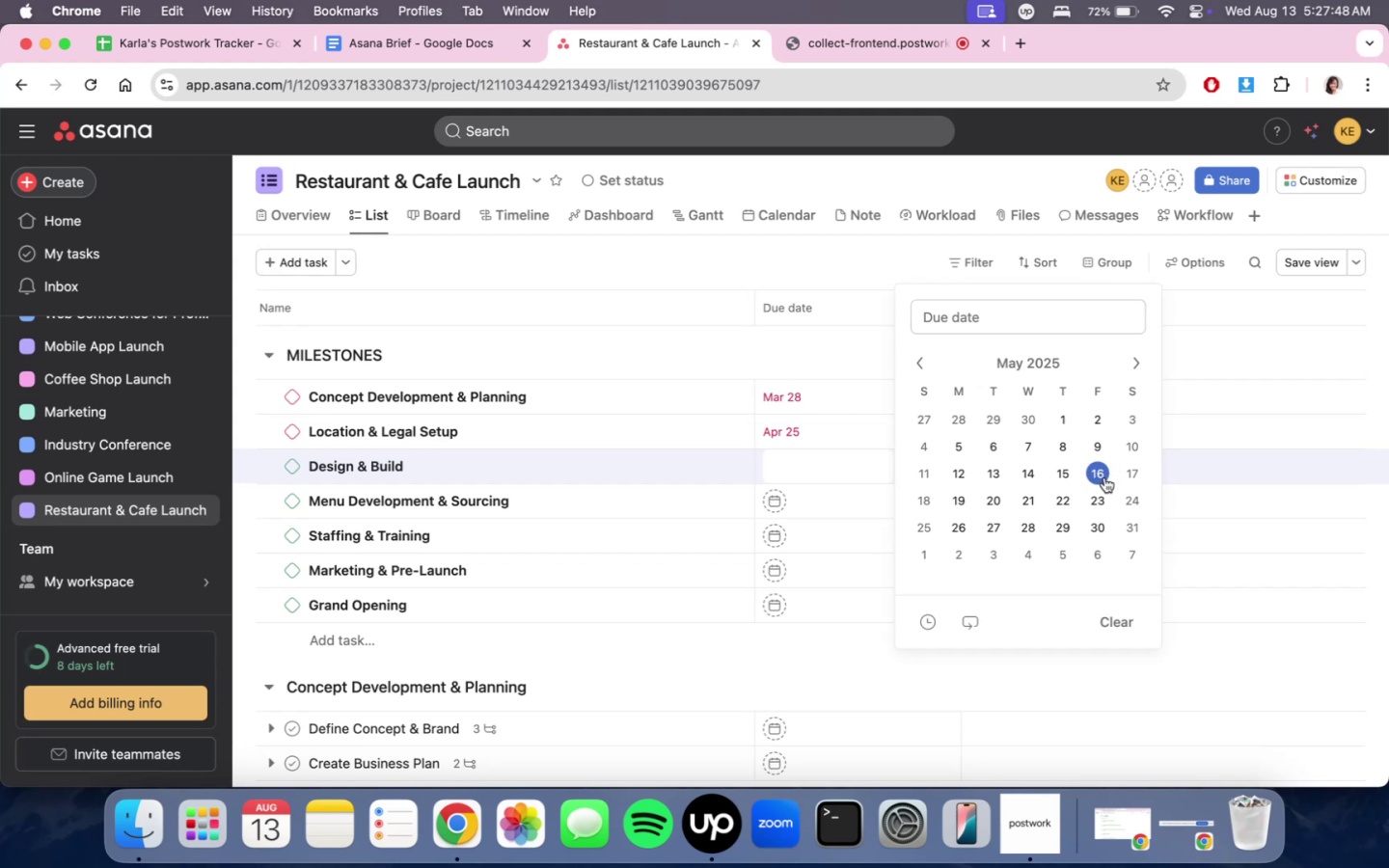 
left_click([1139, 355])
 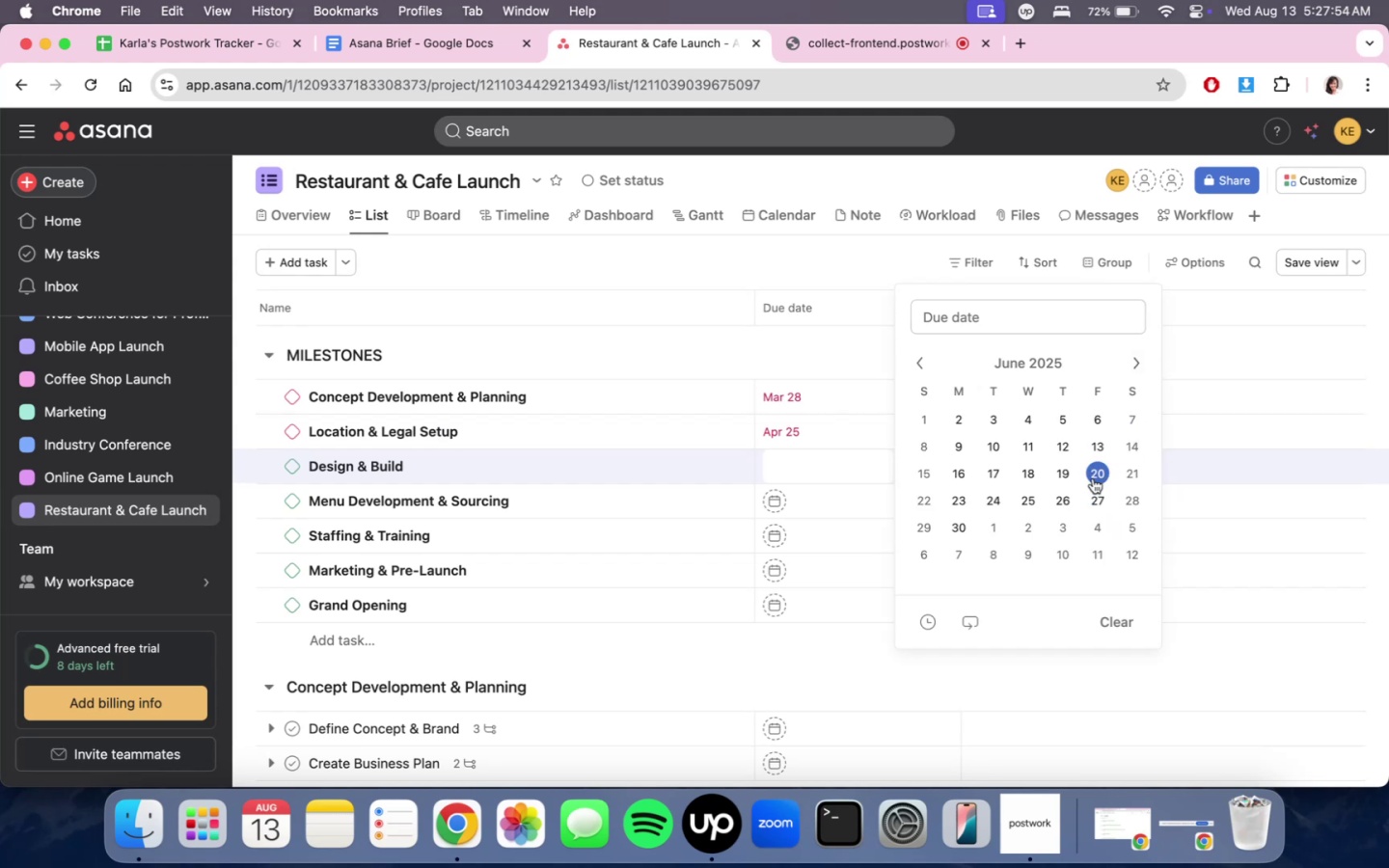 
left_click([1093, 483])
 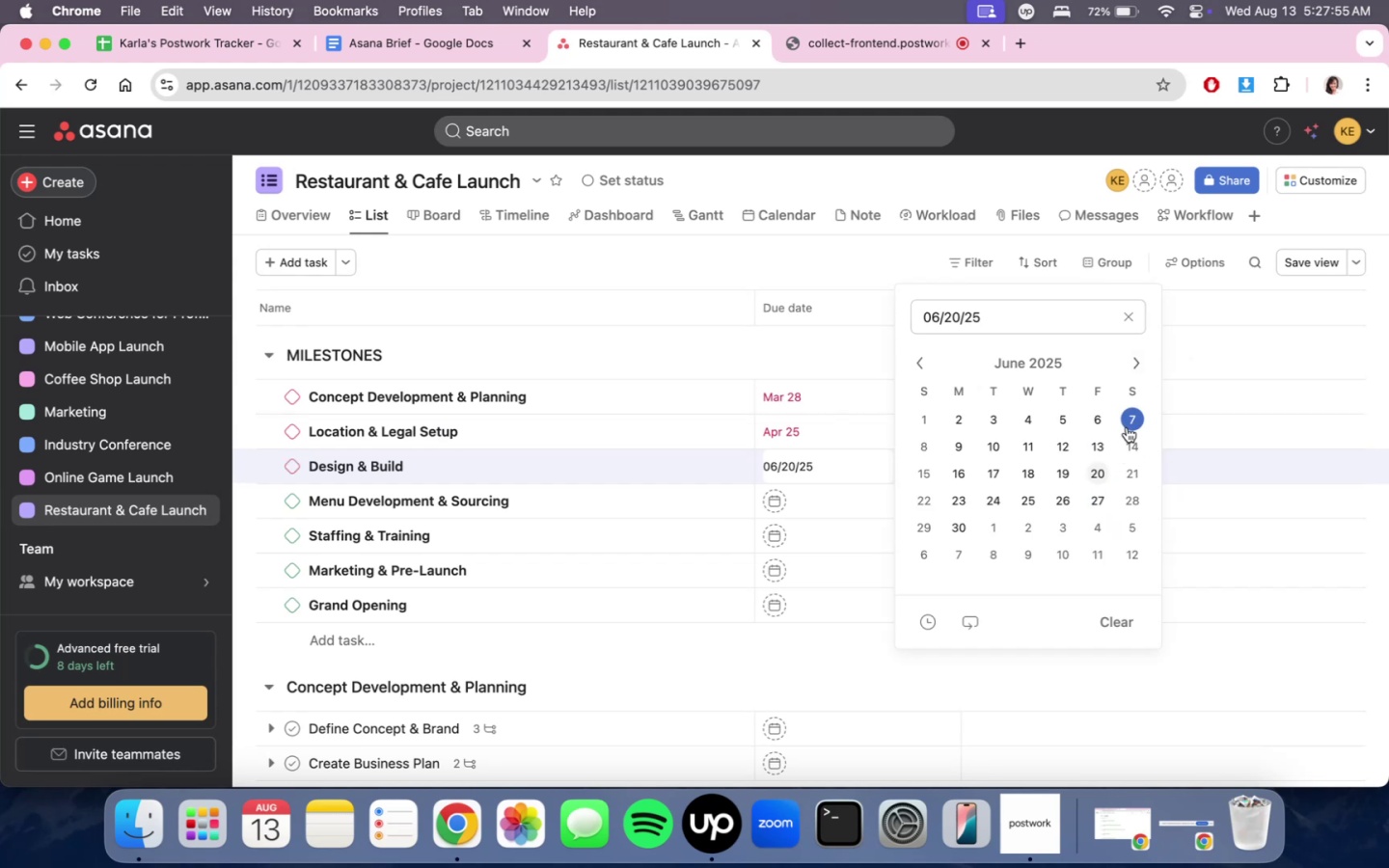 
left_click([1103, 470])
 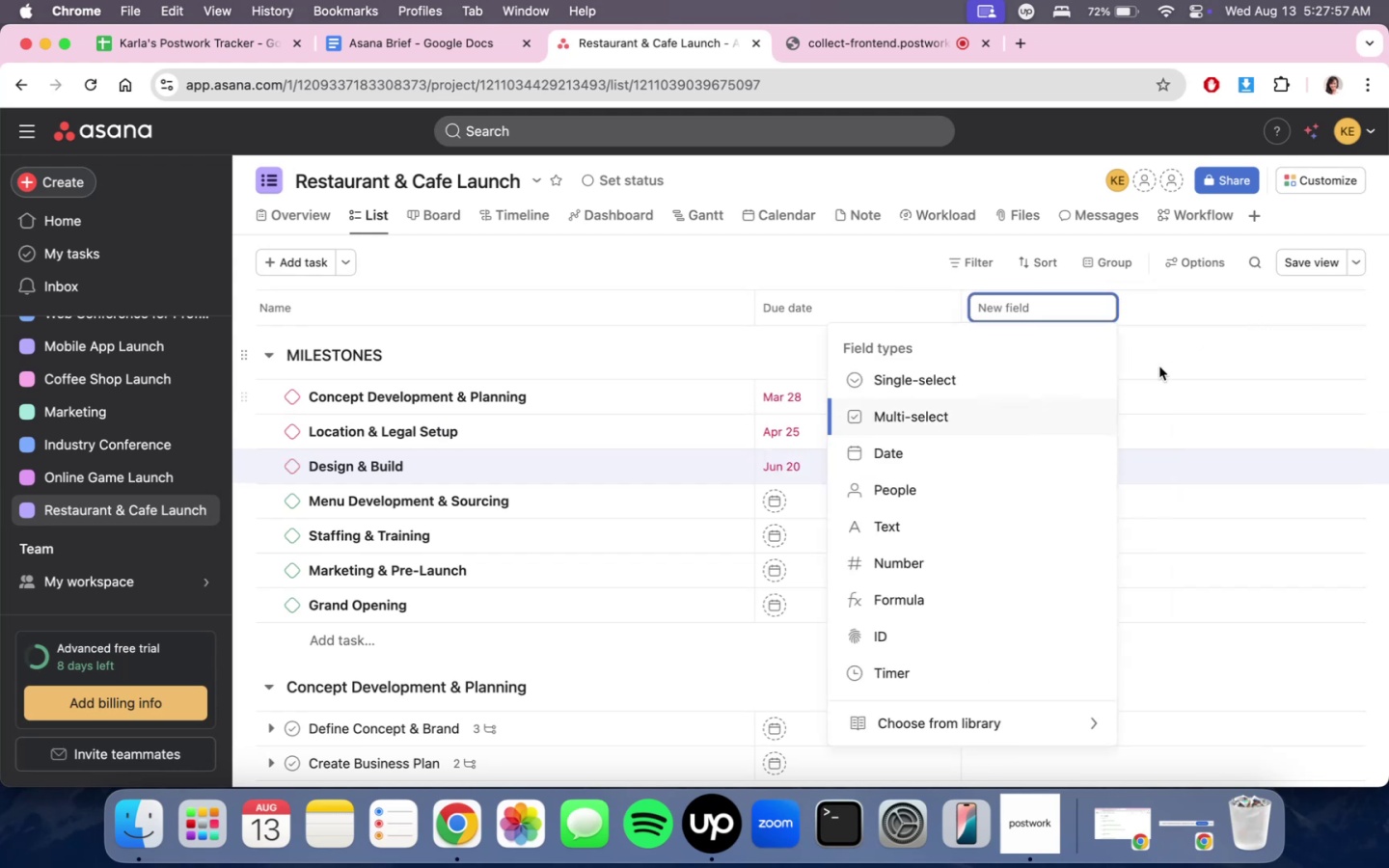 
left_click([754, 354])
 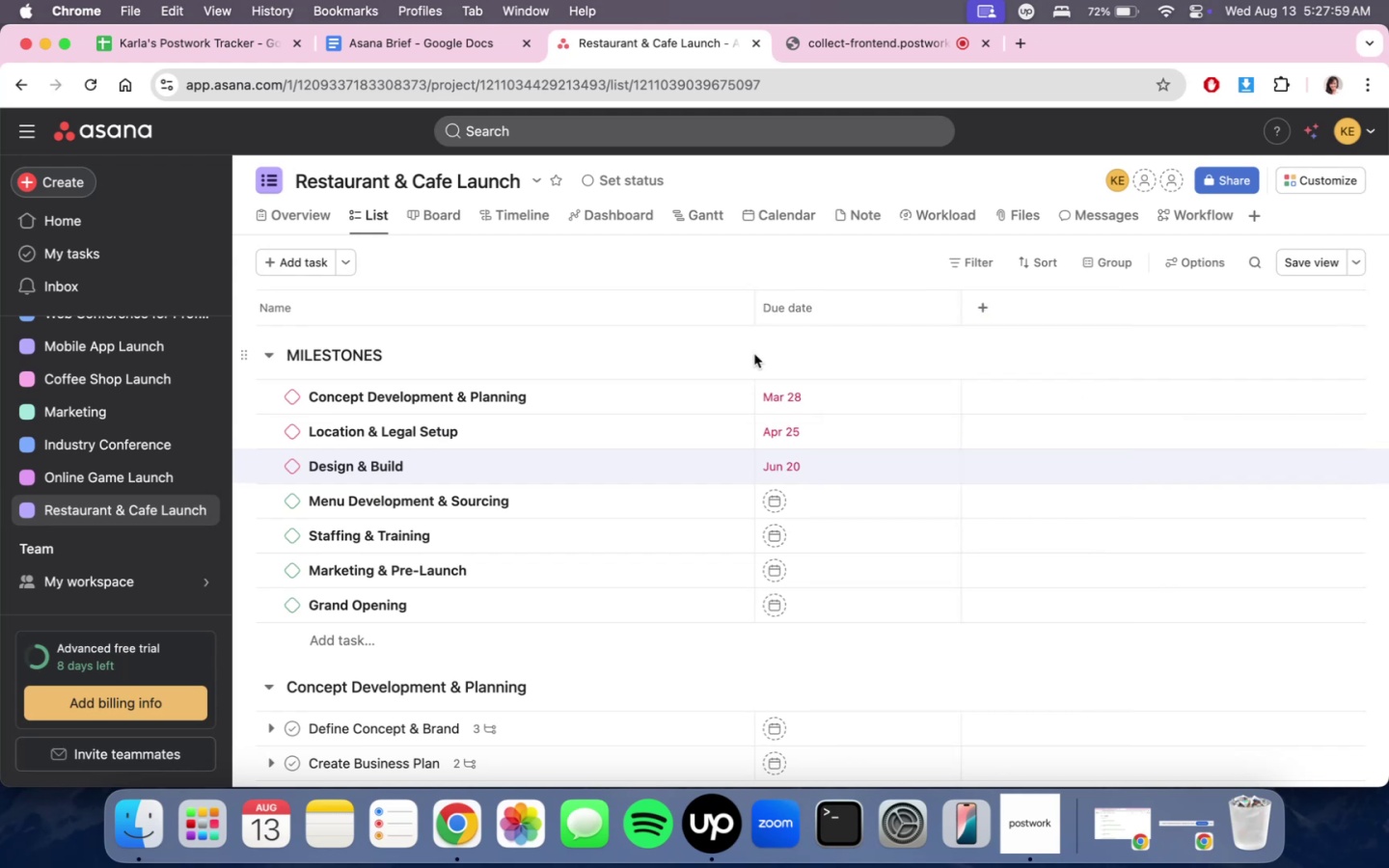 
scroll: coordinate [940, 465], scroll_direction: down, amount: 2.0
 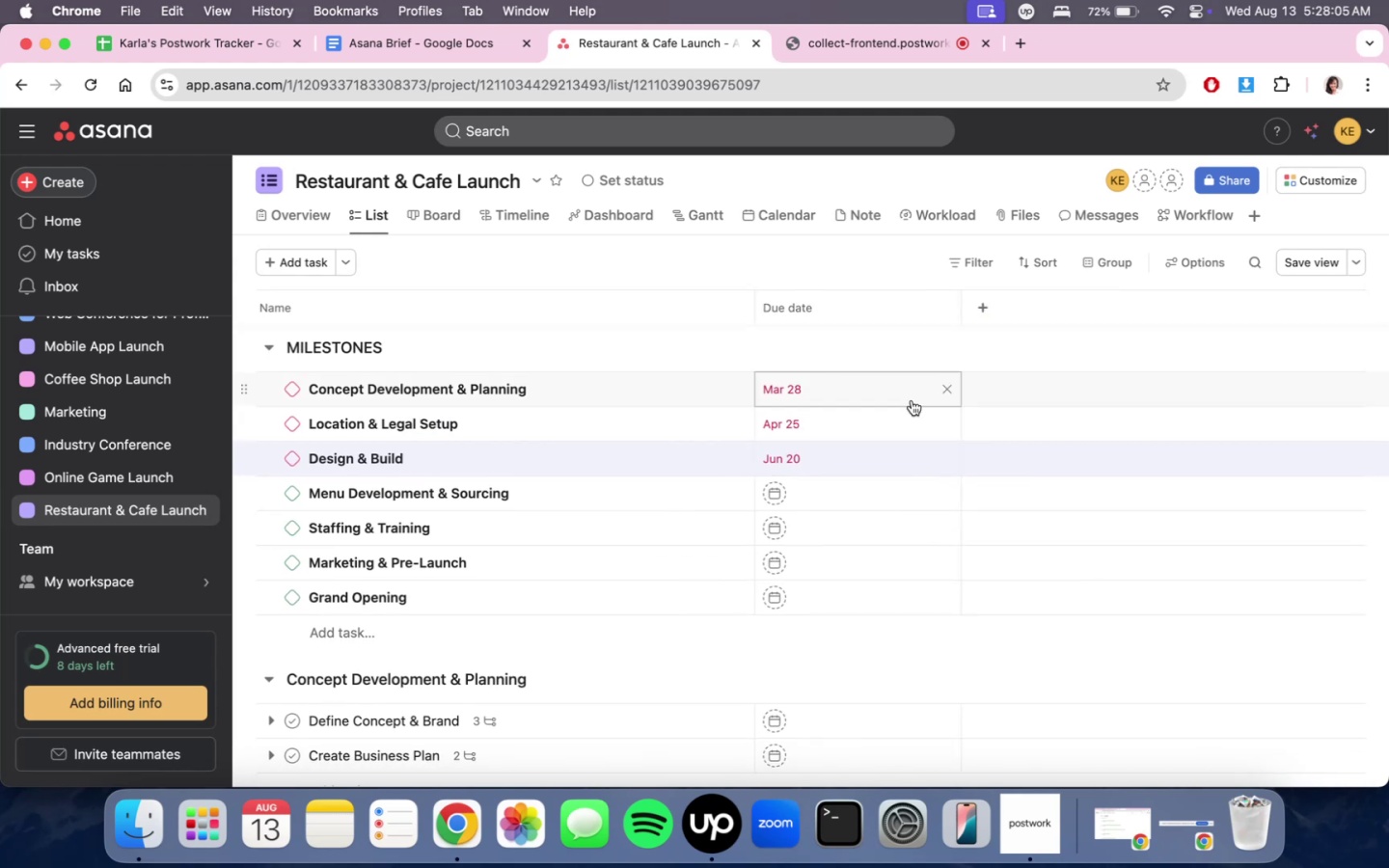 
wait(5.82)
 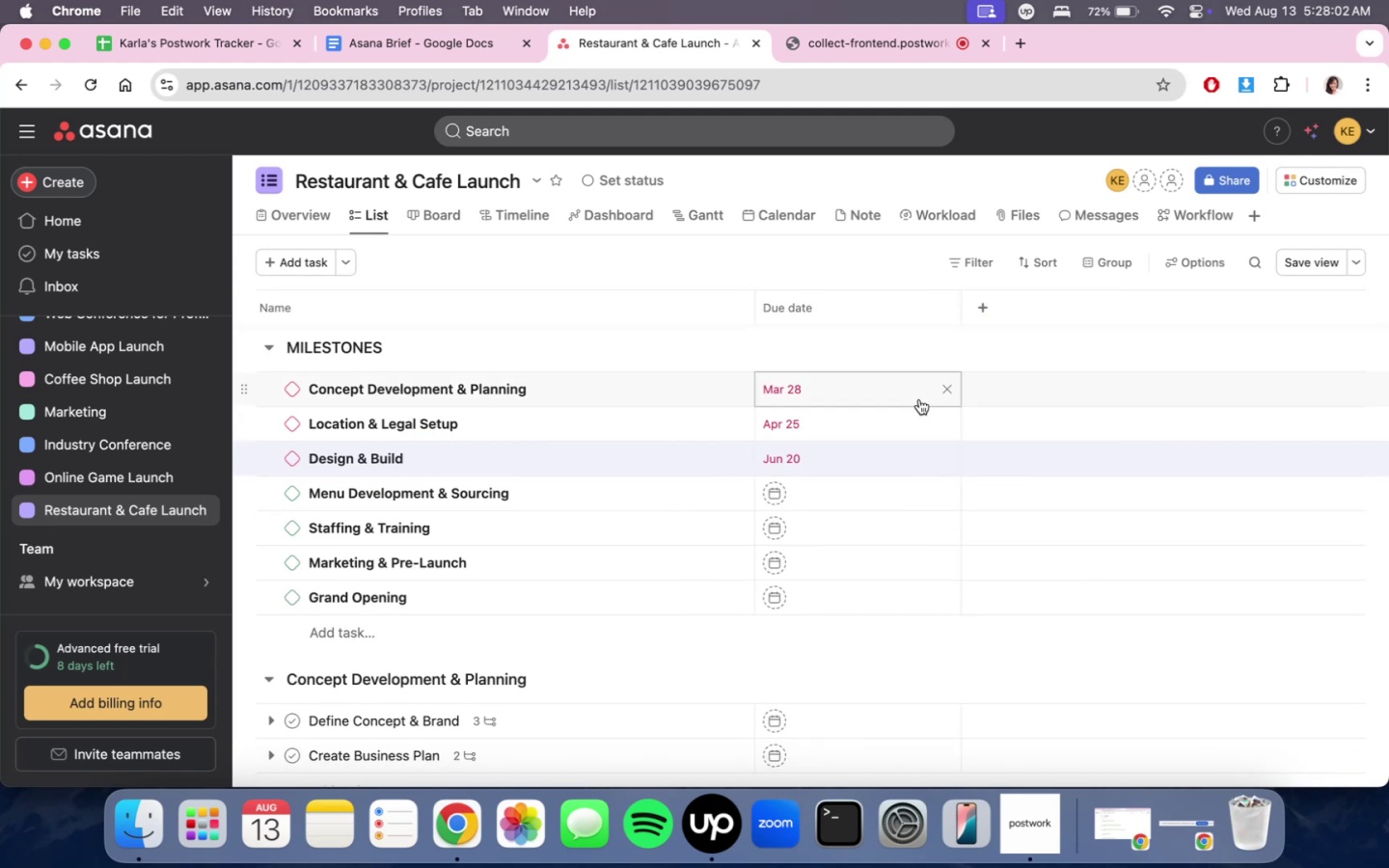 
scroll: coordinate [794, 467], scroll_direction: down, amount: 4.0
 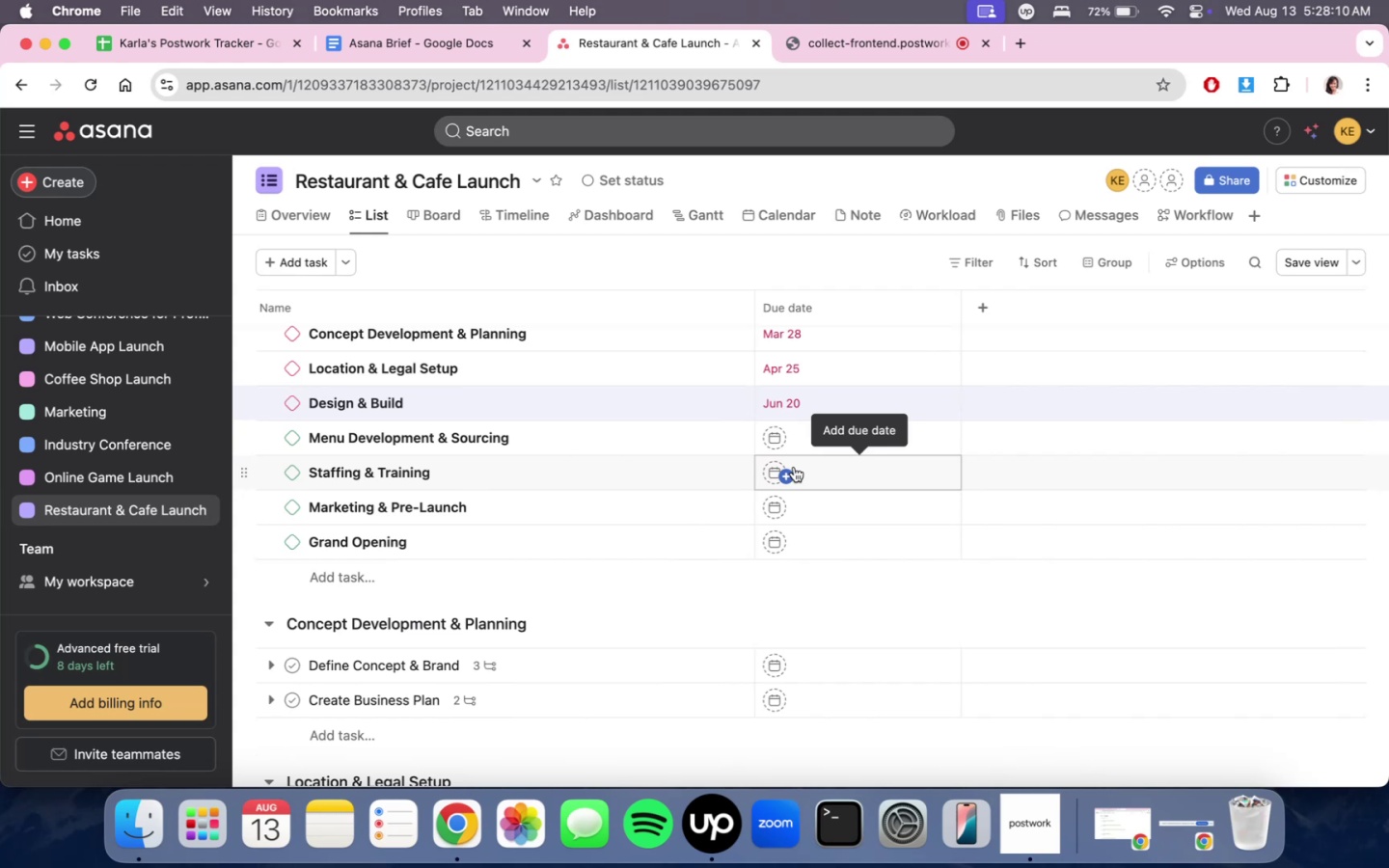 
wait(8.53)
 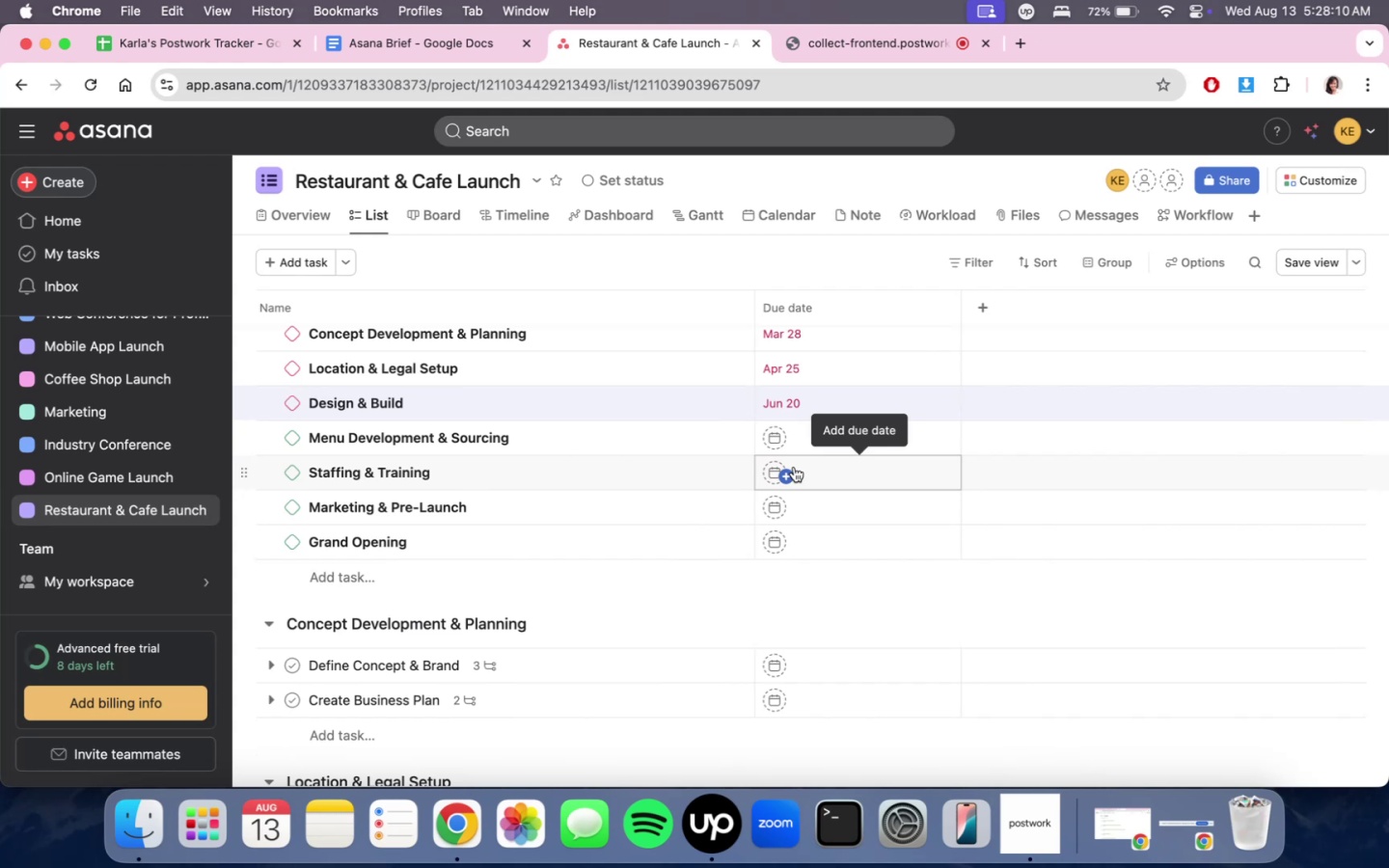 
left_click([846, 429])
 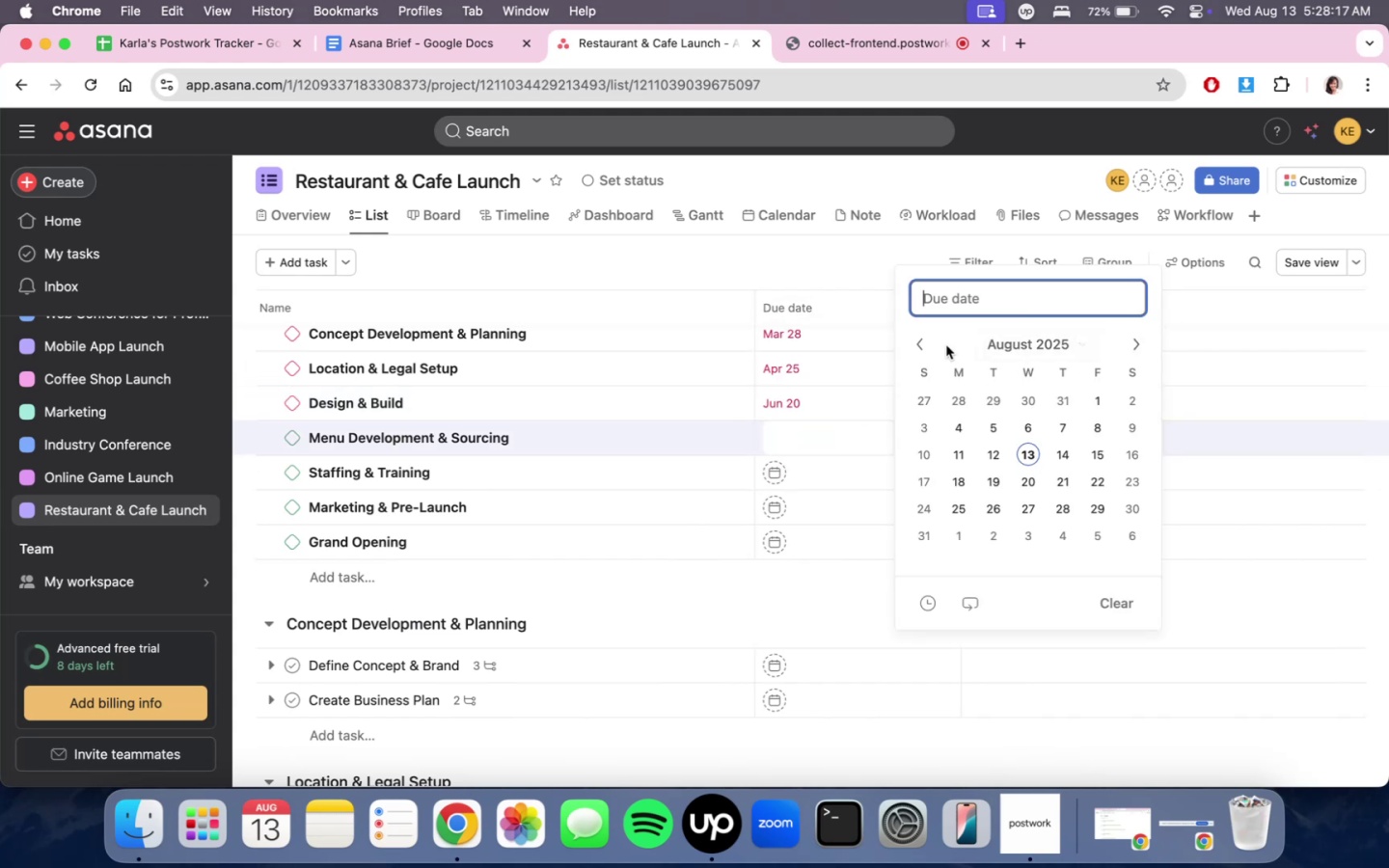 
double_click([927, 342])
 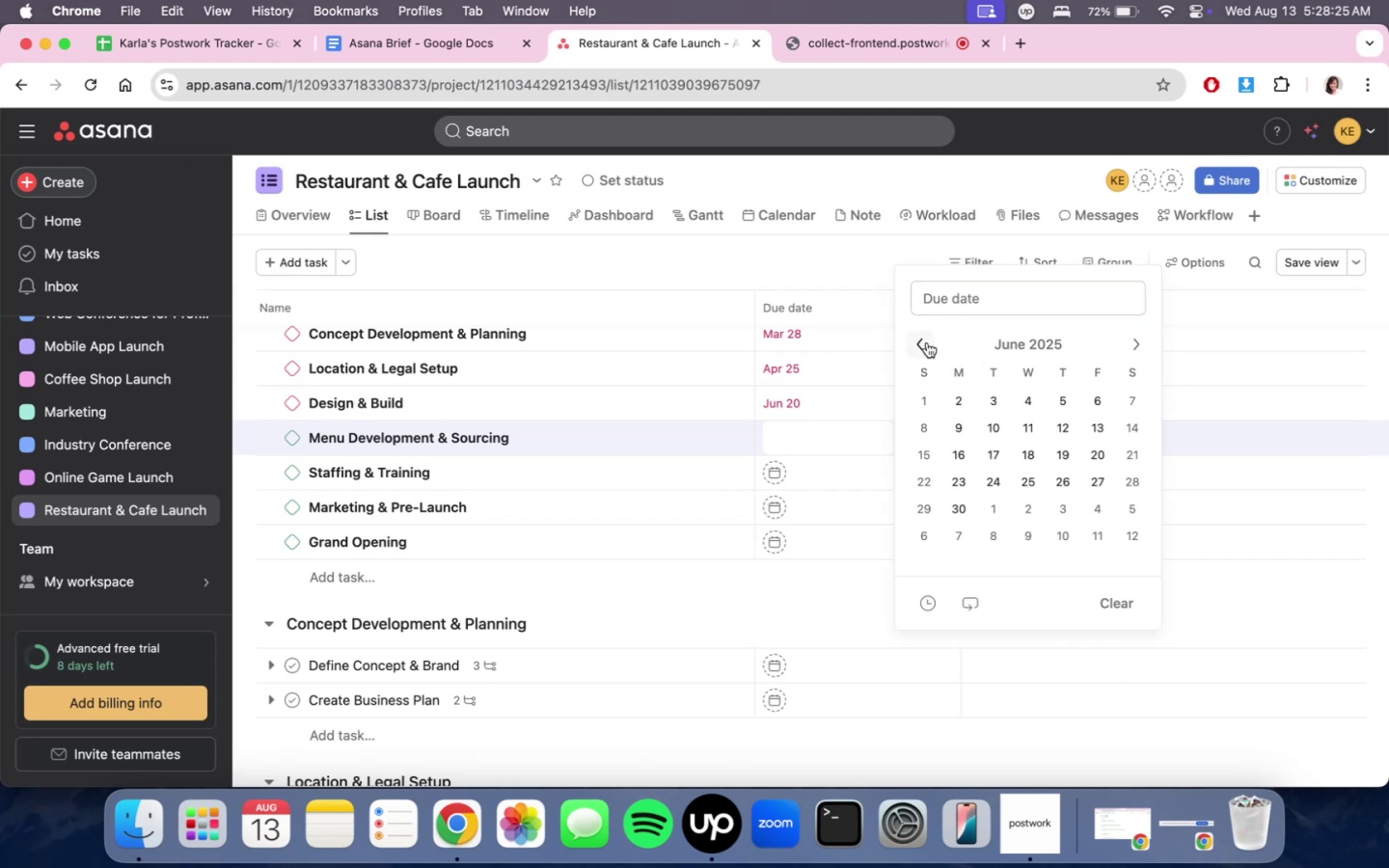 
wait(11.38)
 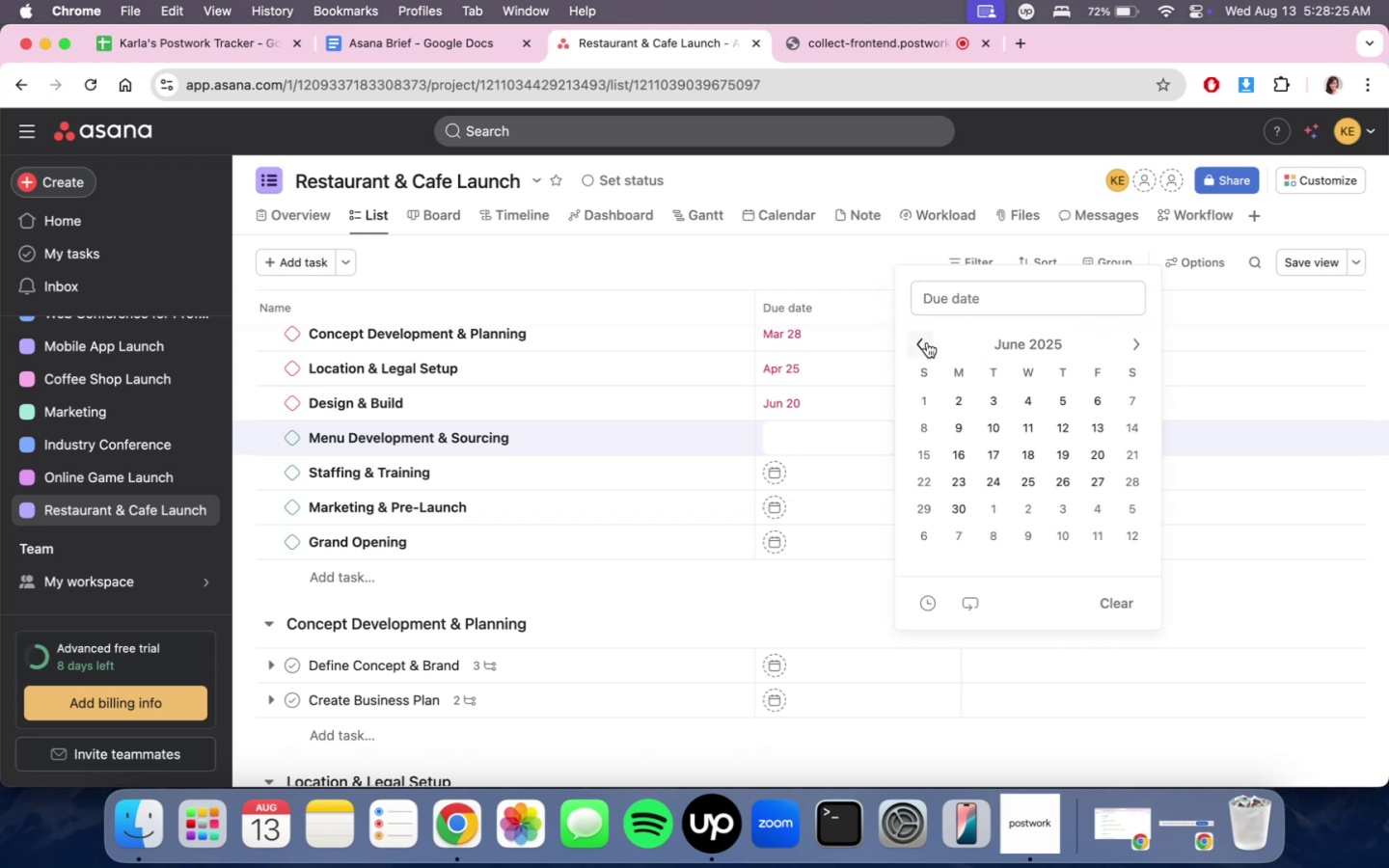 
left_click([1093, 459])
 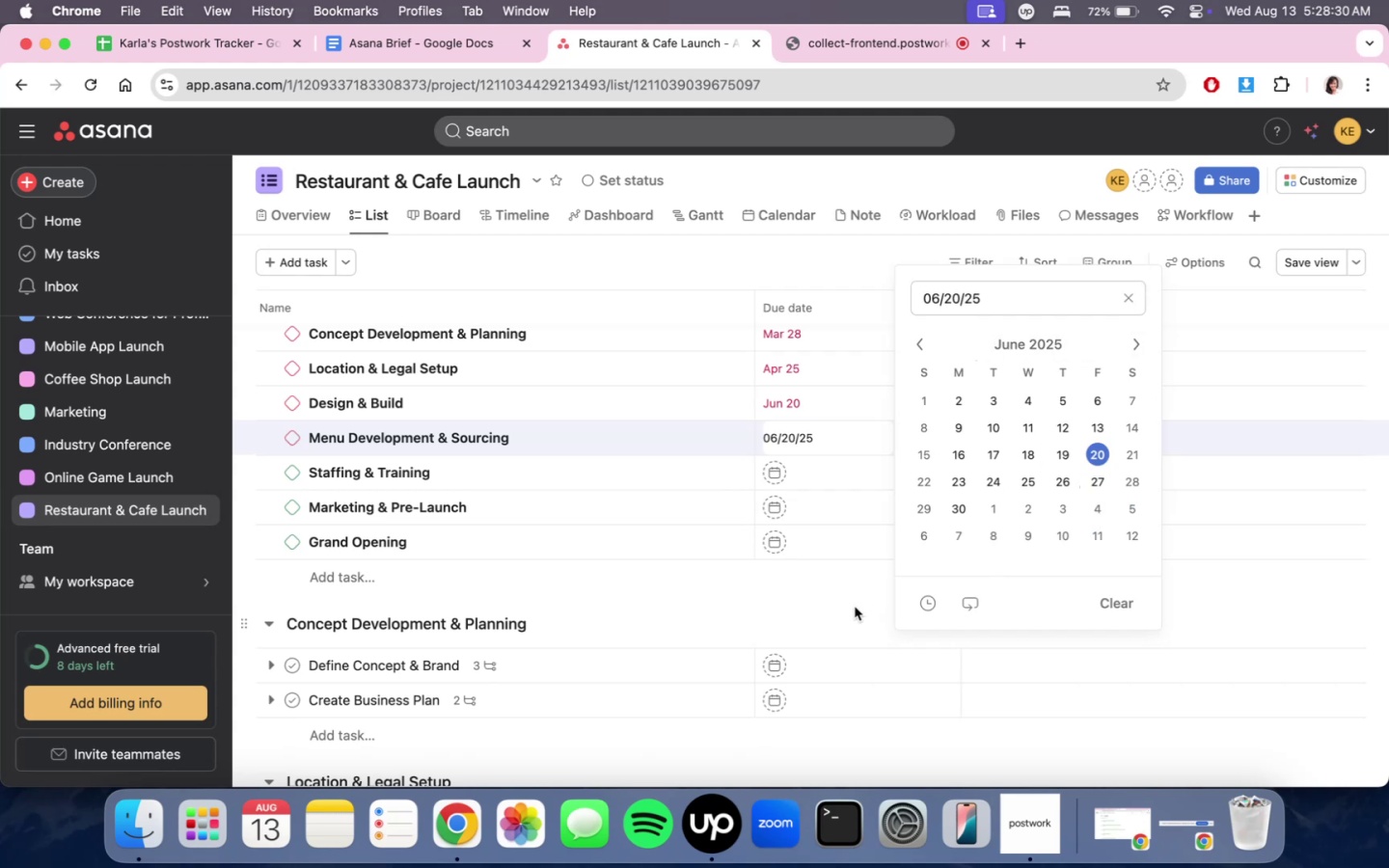 
left_click([852, 623])
 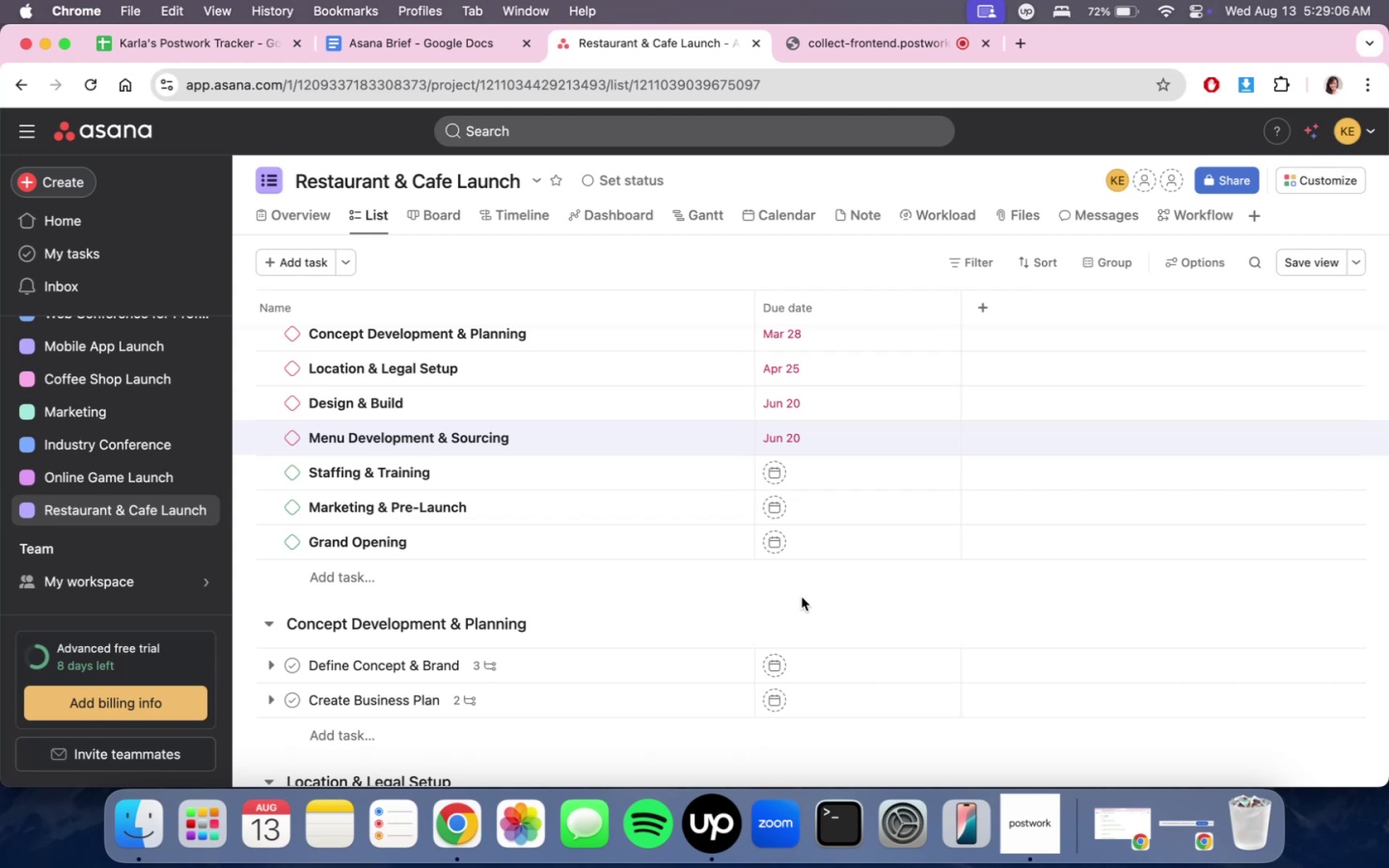 
wait(41.69)
 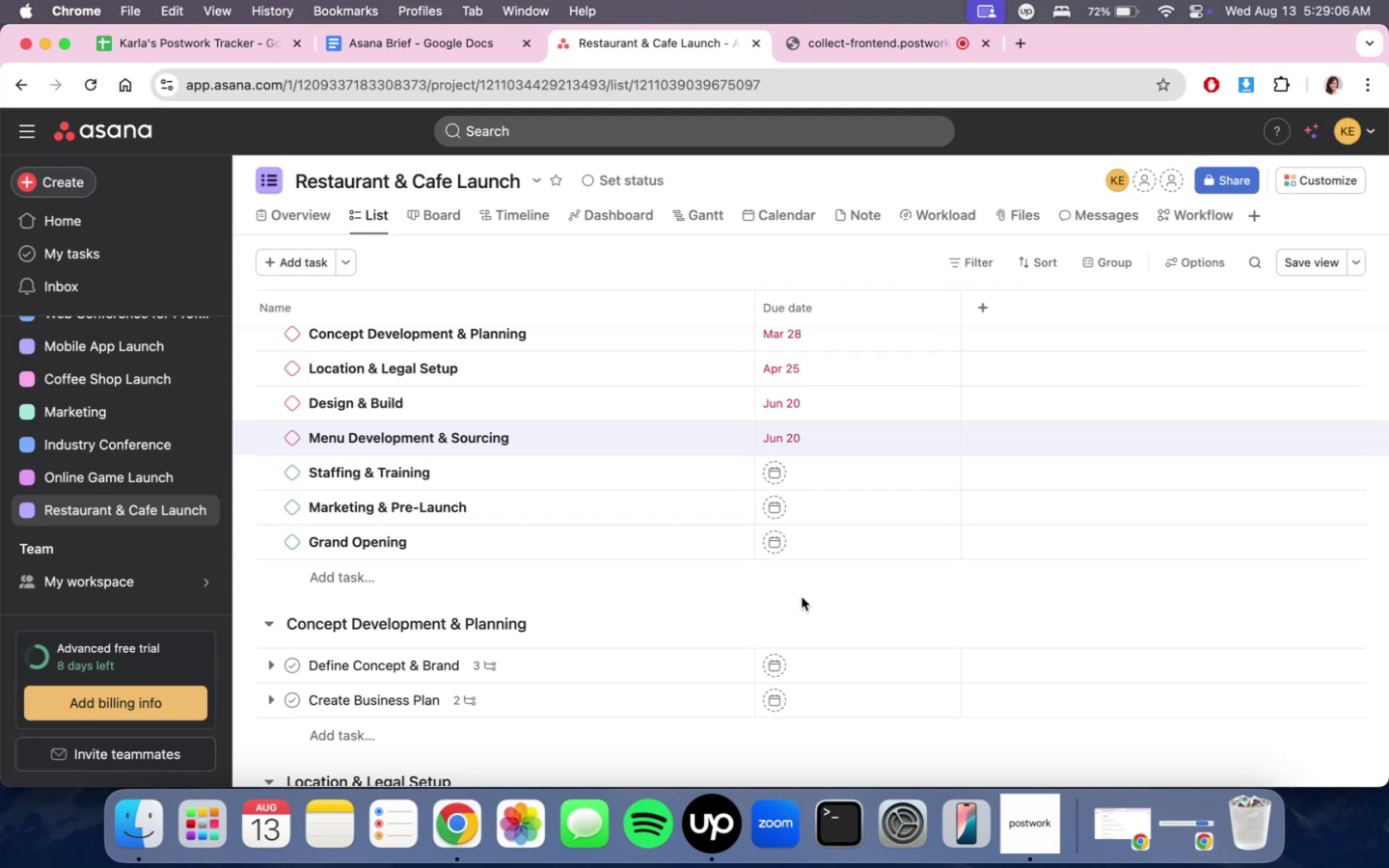 
mouse_move([761, 448])
 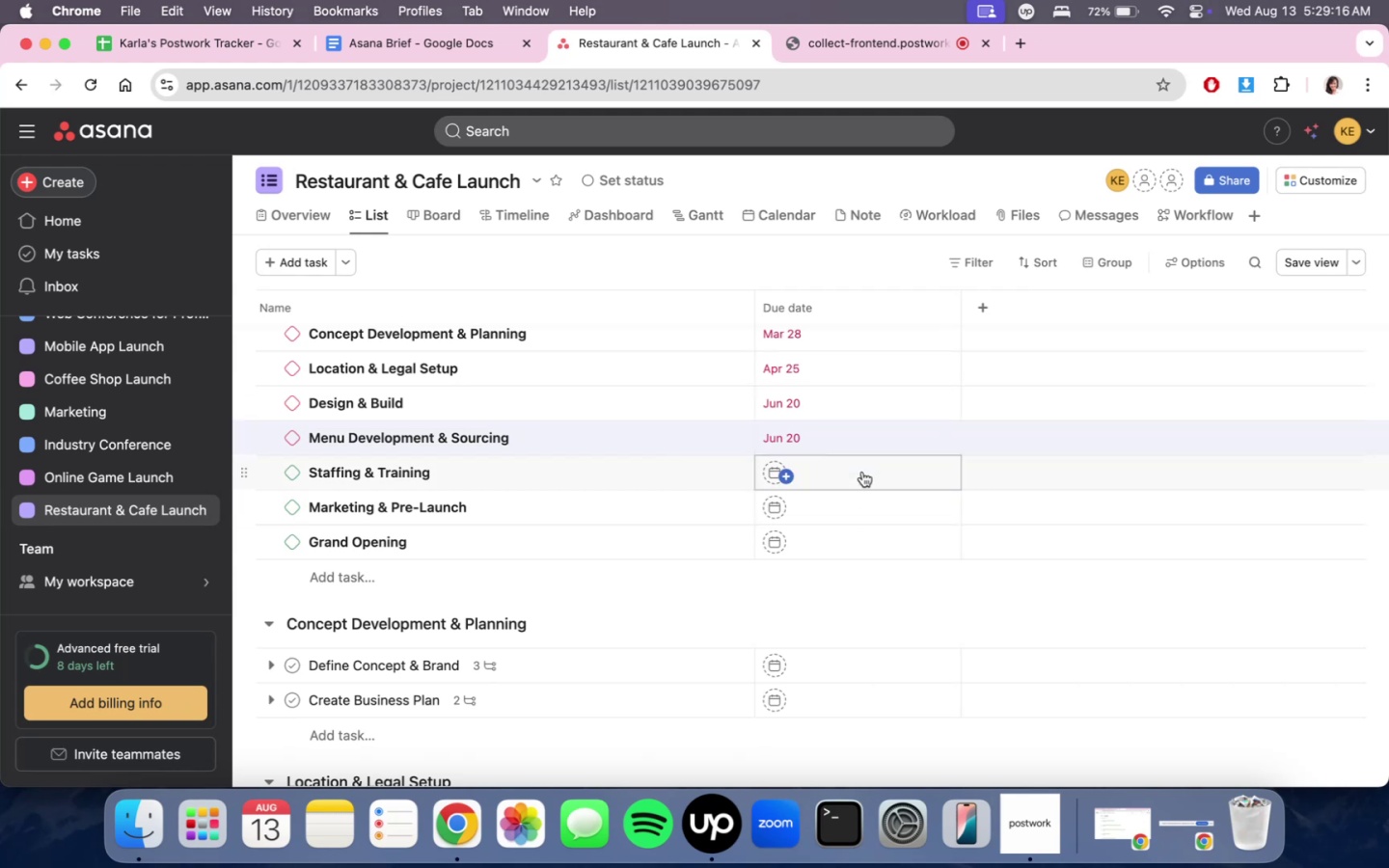 
left_click([862, 472])
 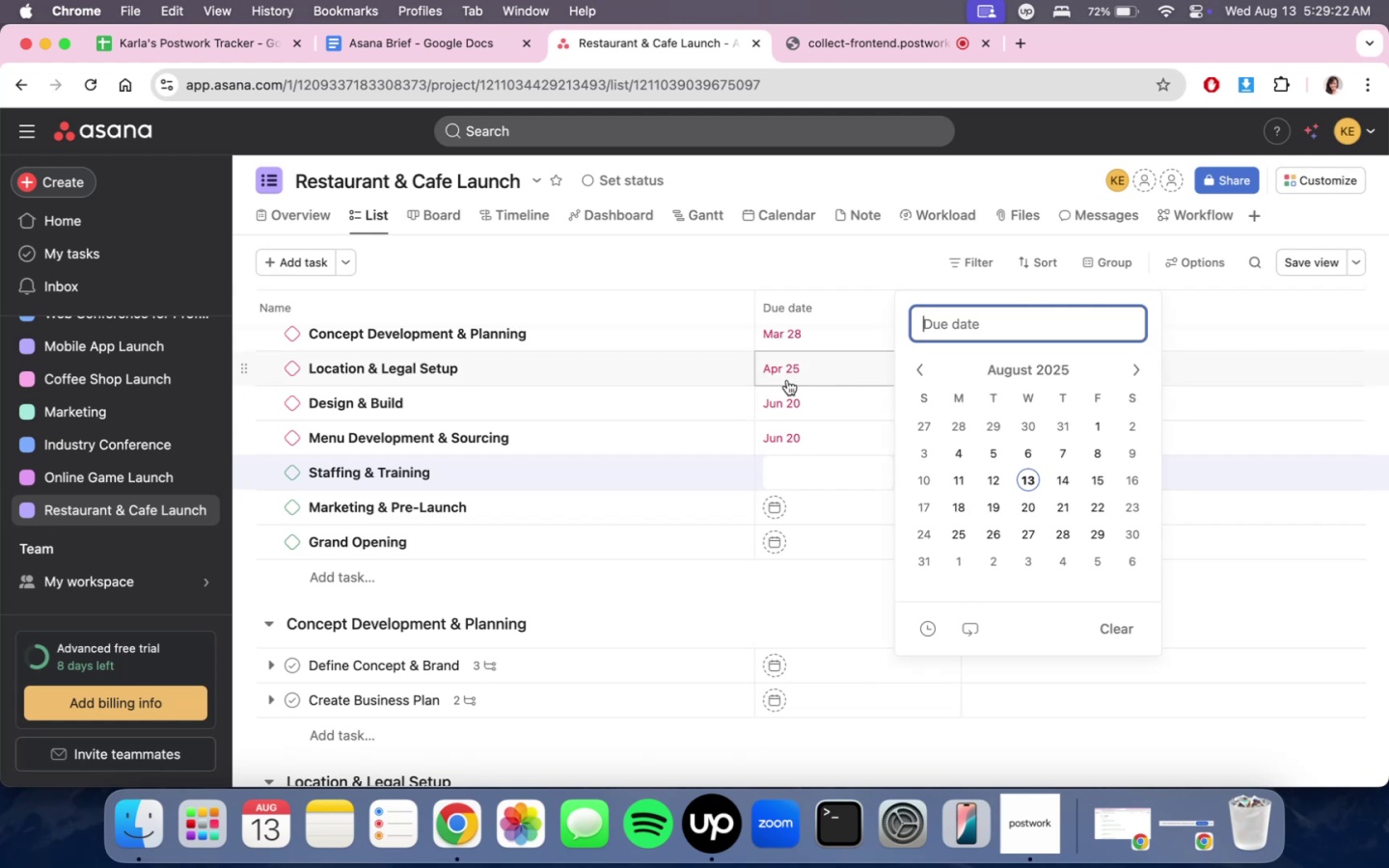 
wait(10.53)
 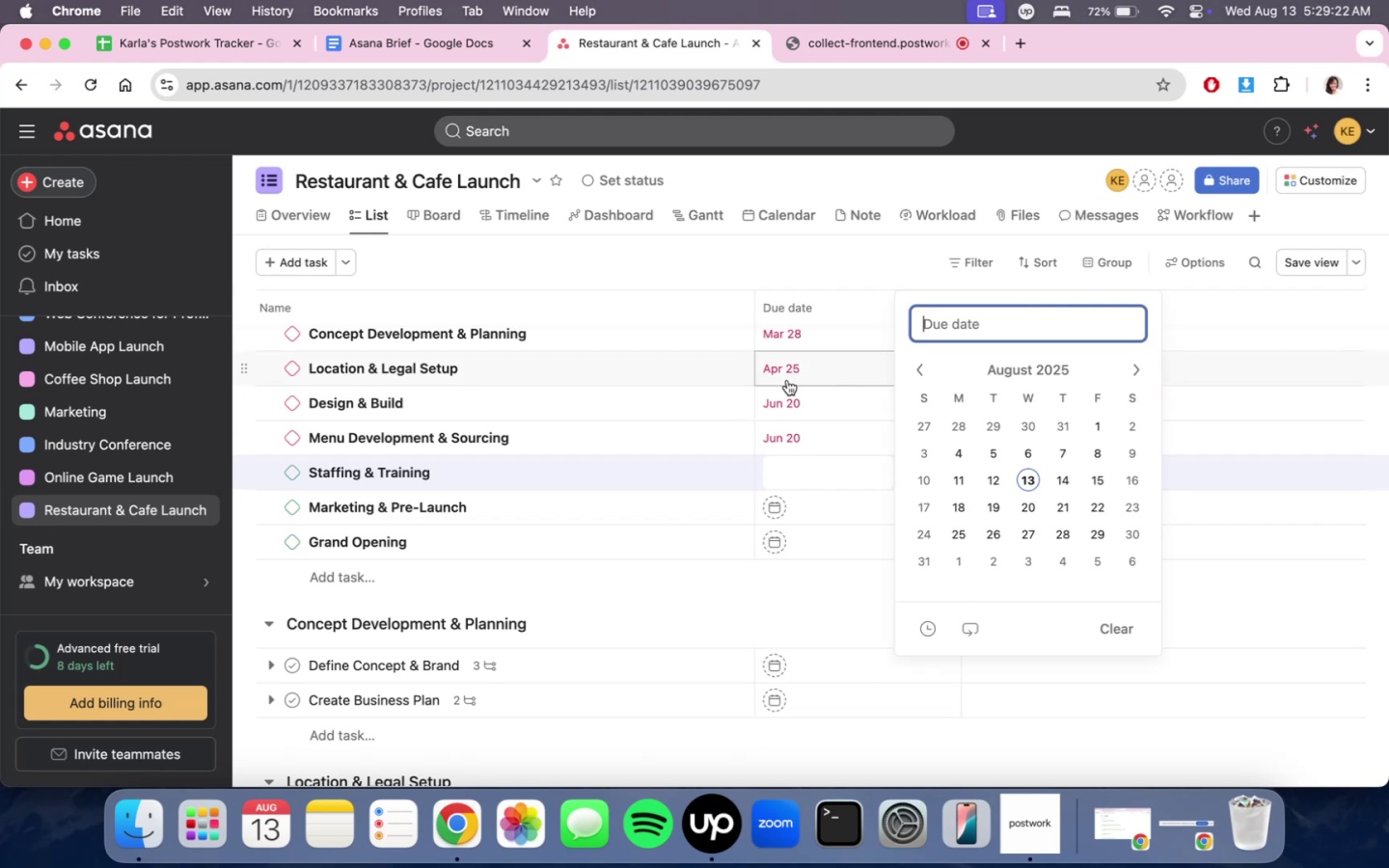 
left_click([1141, 371])
 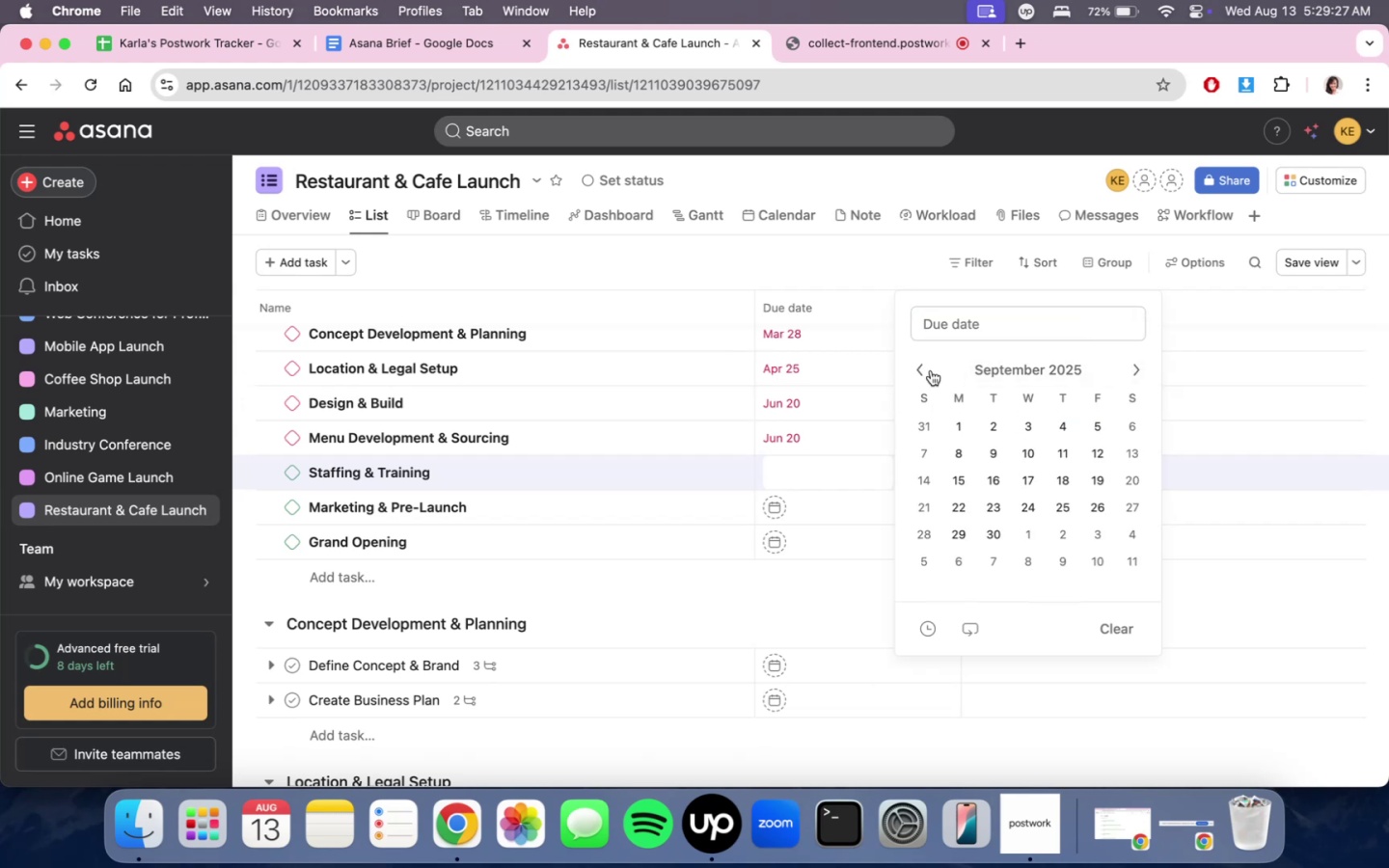 
double_click([927, 370])
 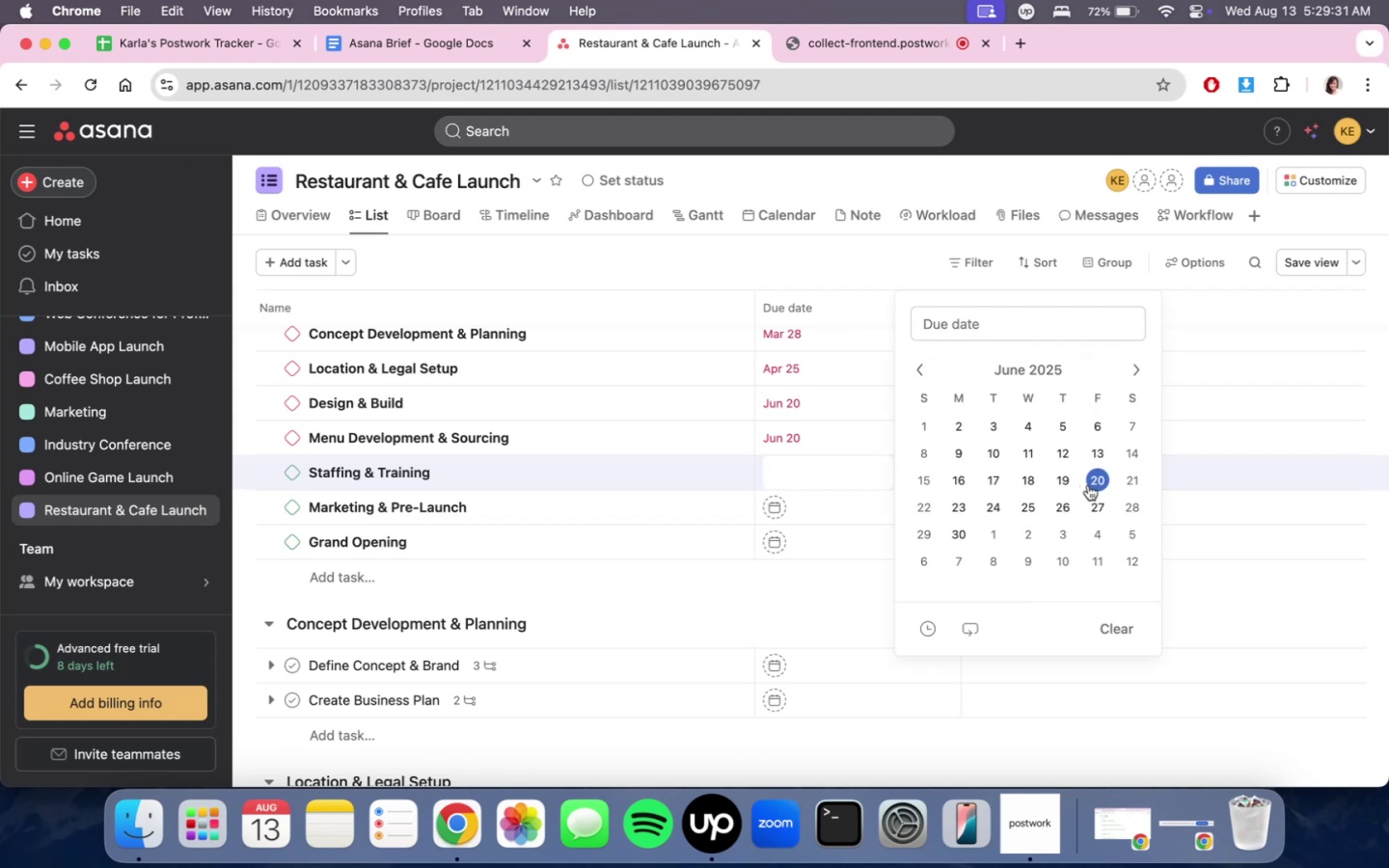 
left_click([1097, 531])
 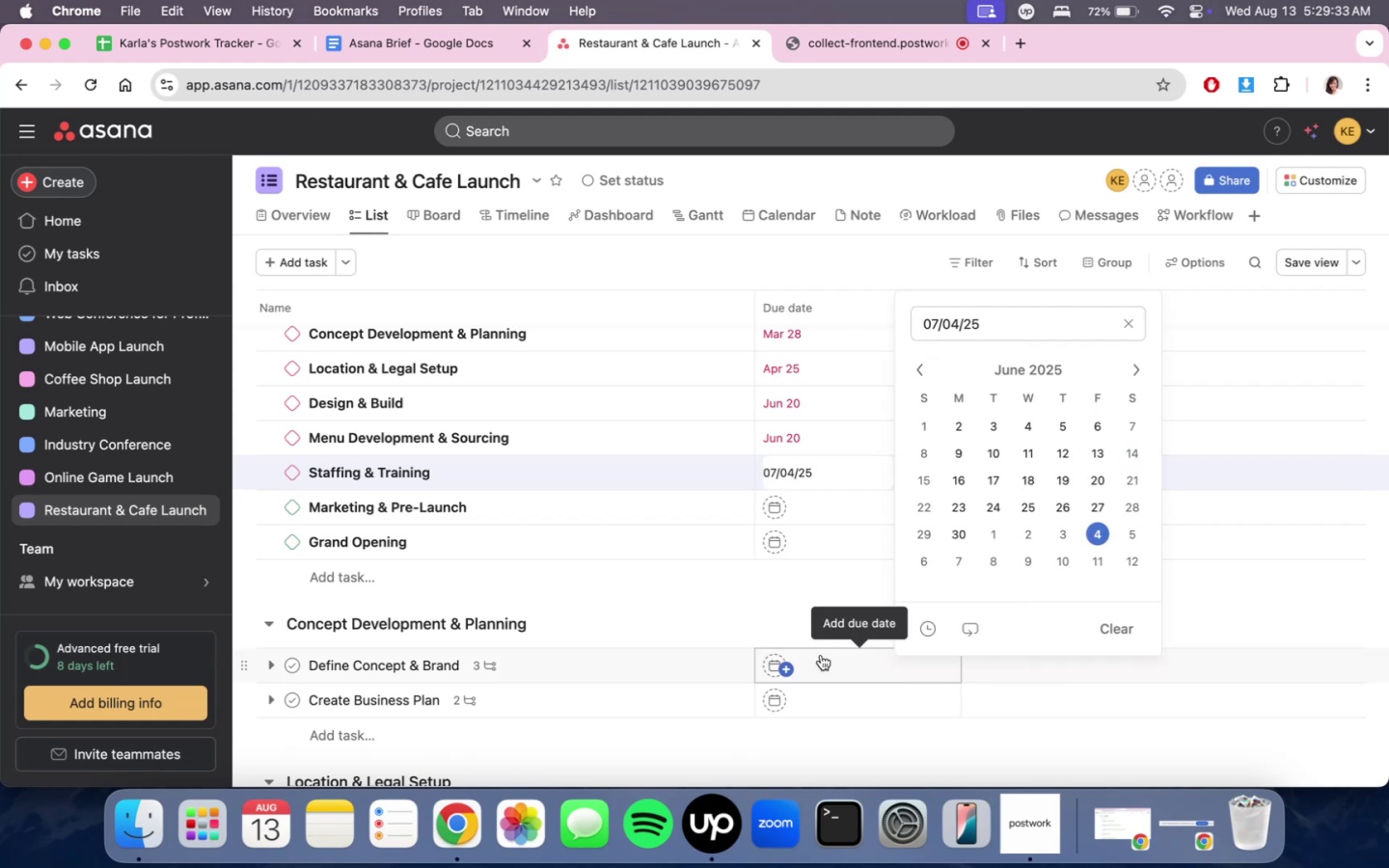 
left_click([817, 609])
 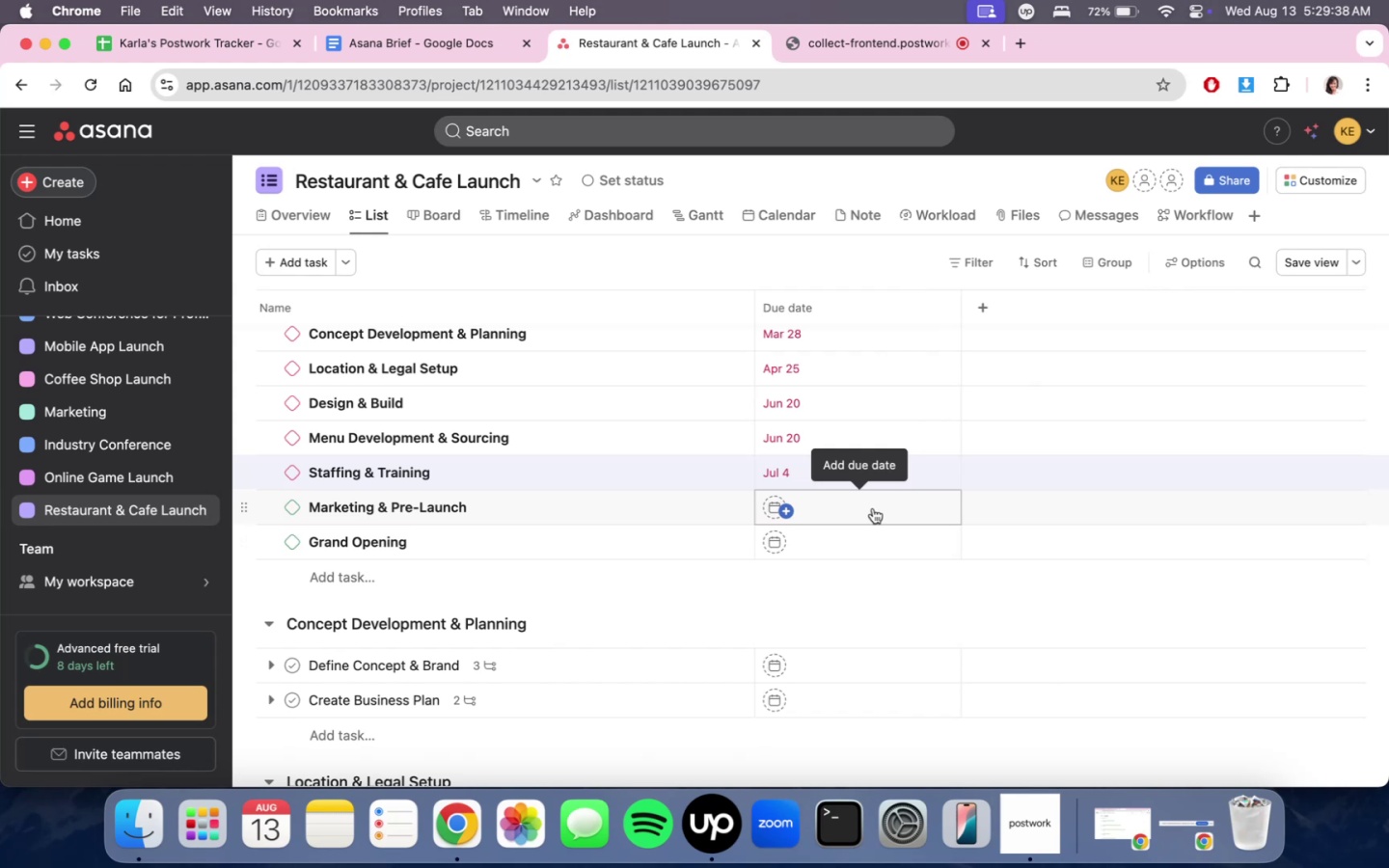 
wait(6.03)
 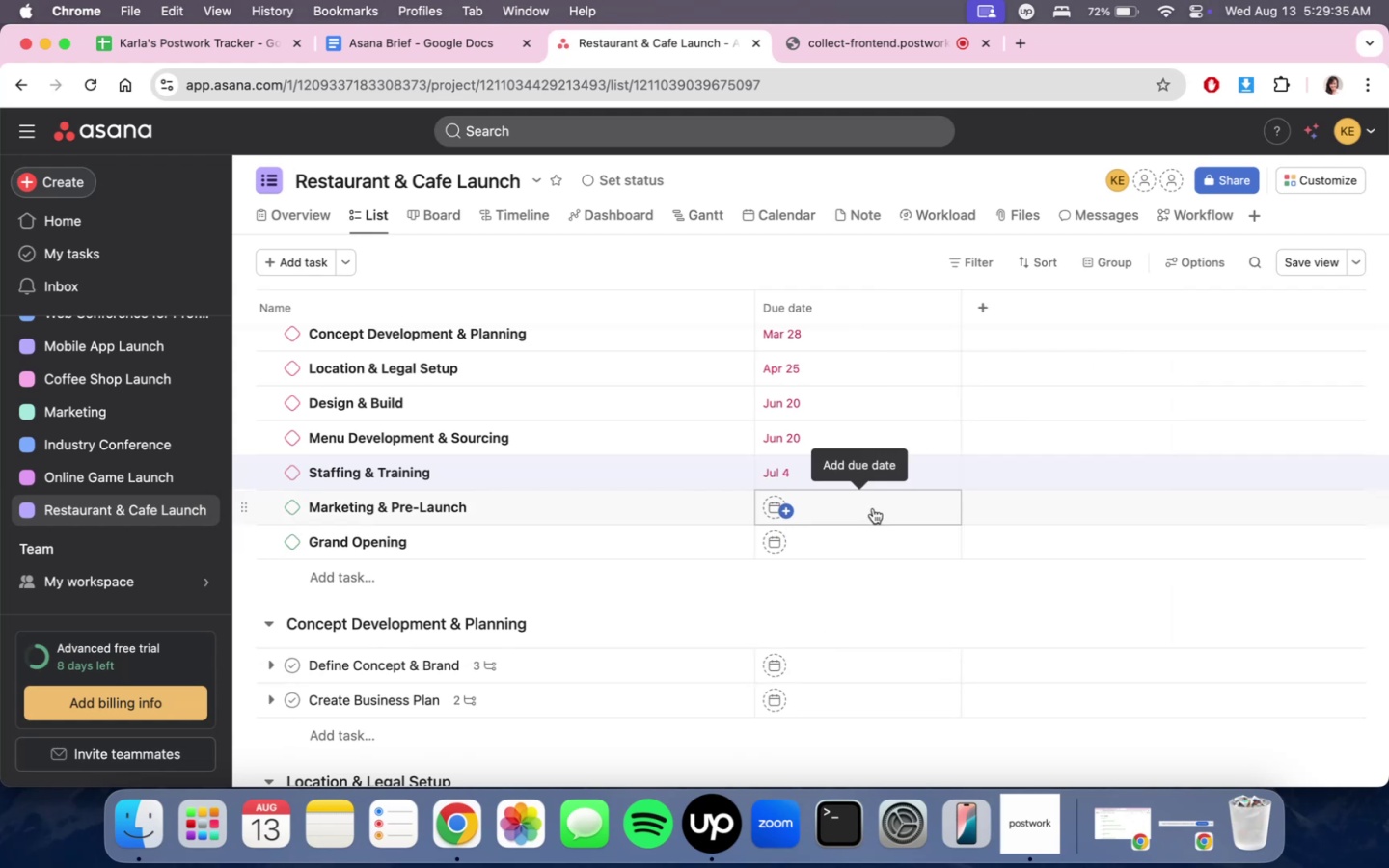 
left_click([873, 508])
 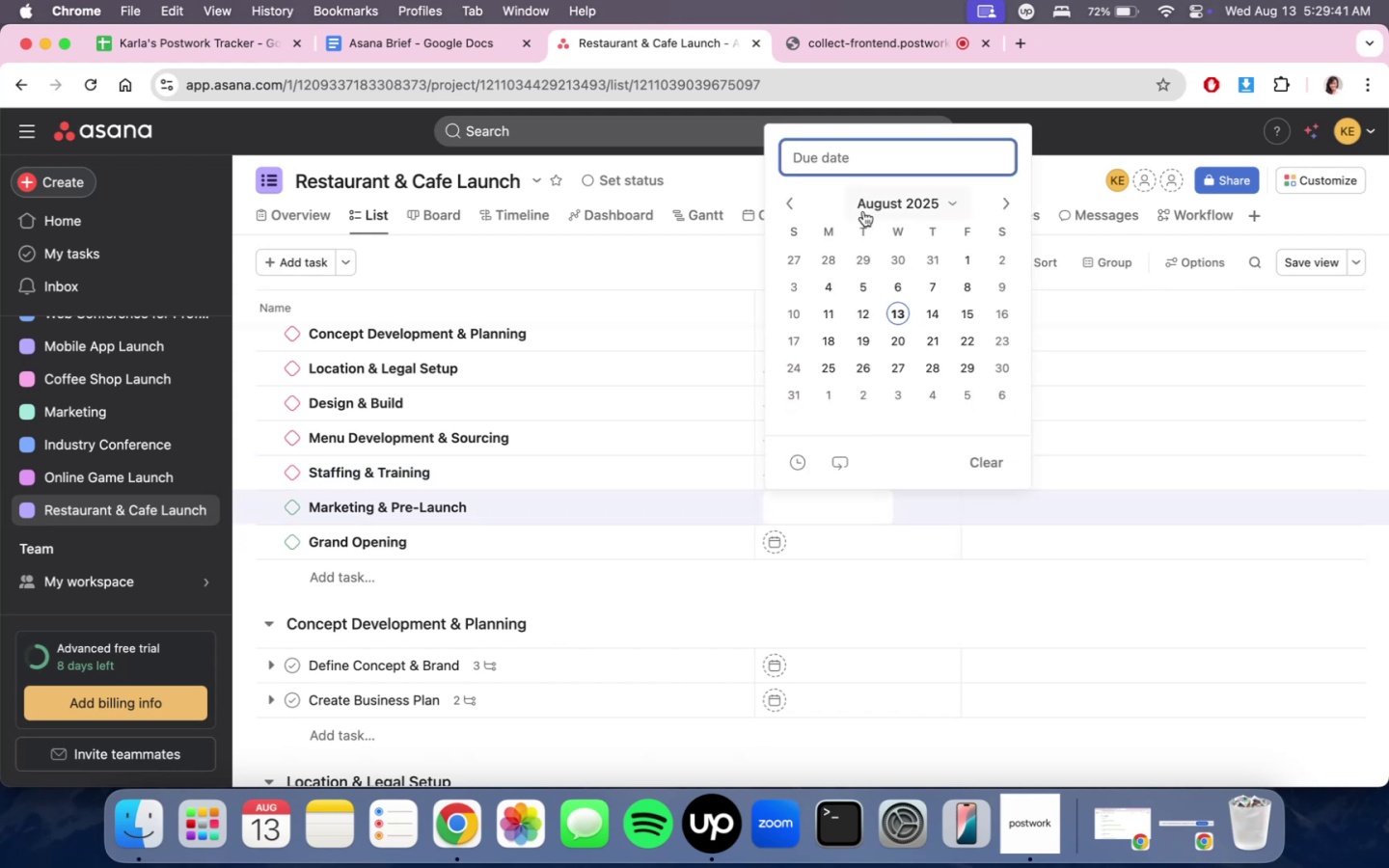 
left_click([790, 202])
 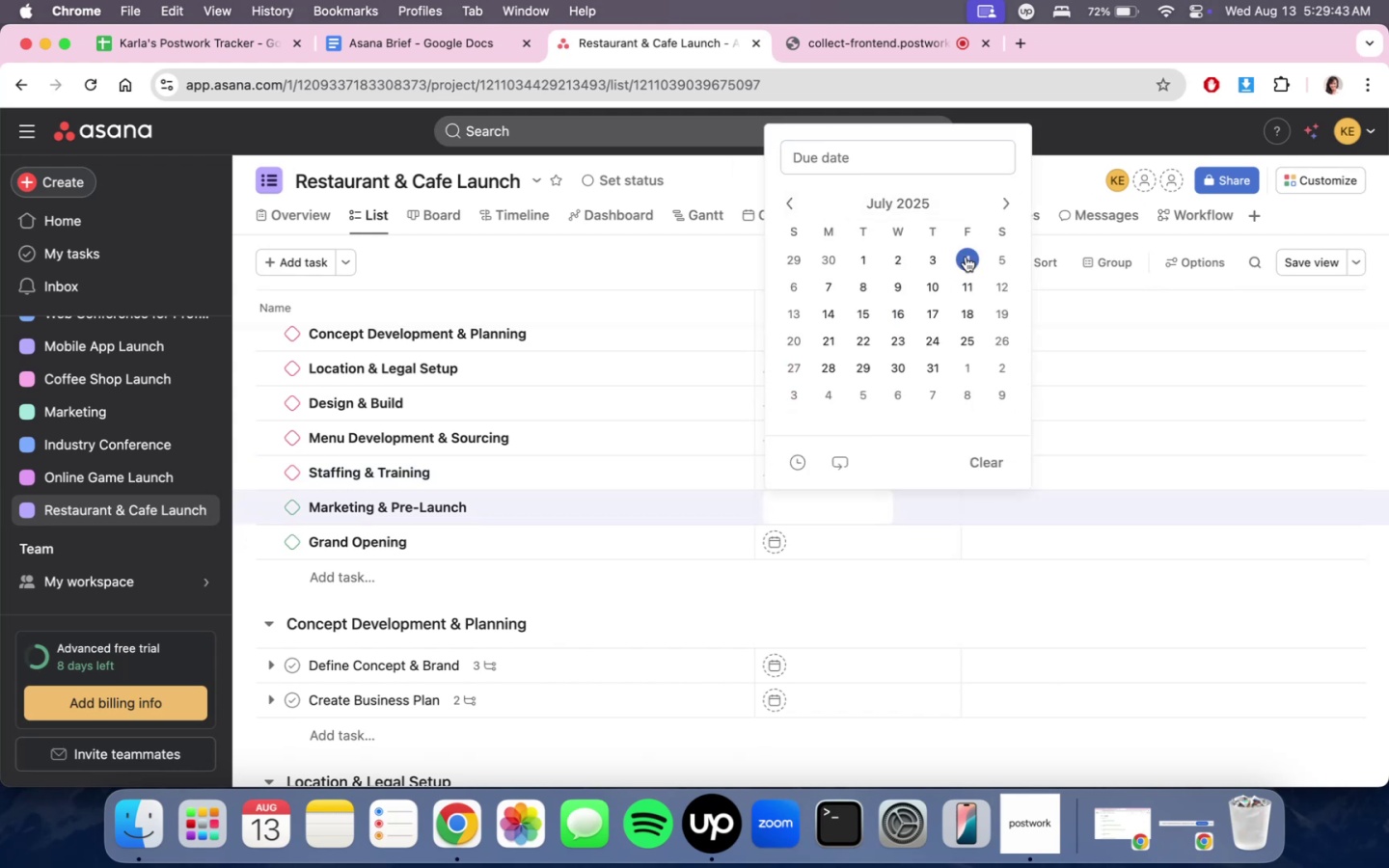 
left_click([967, 305])
 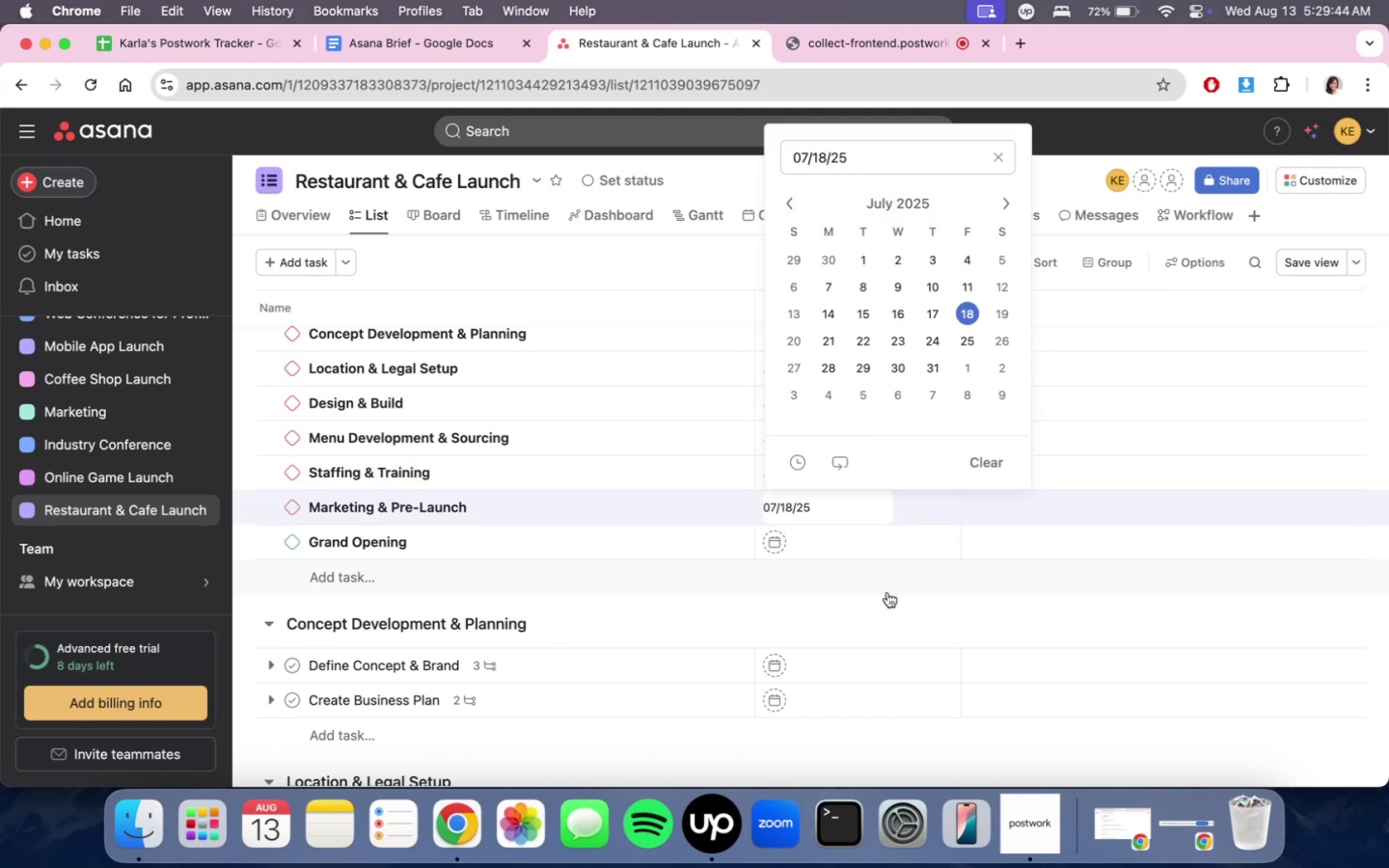 
double_click([866, 609])
 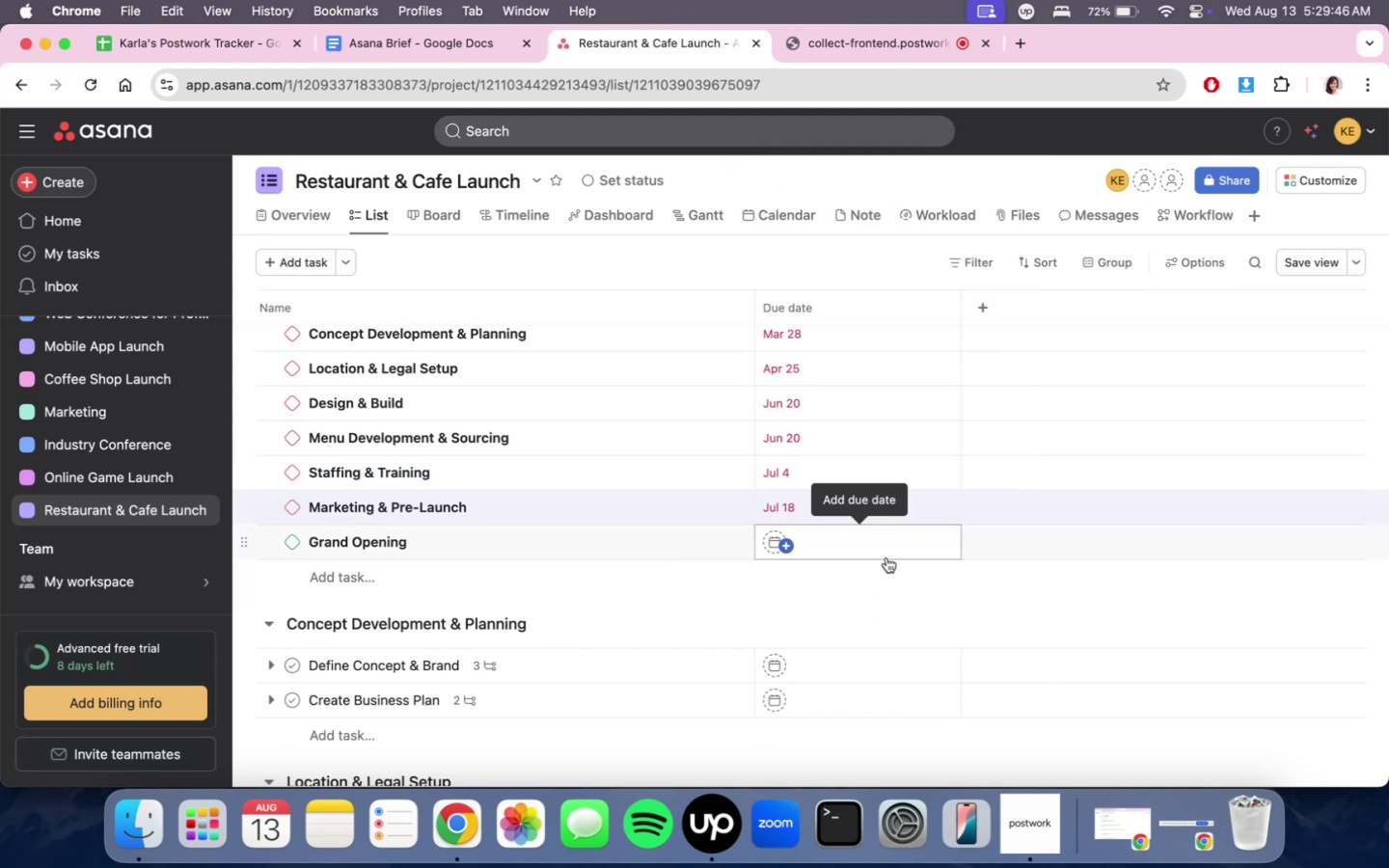 
left_click([886, 557])
 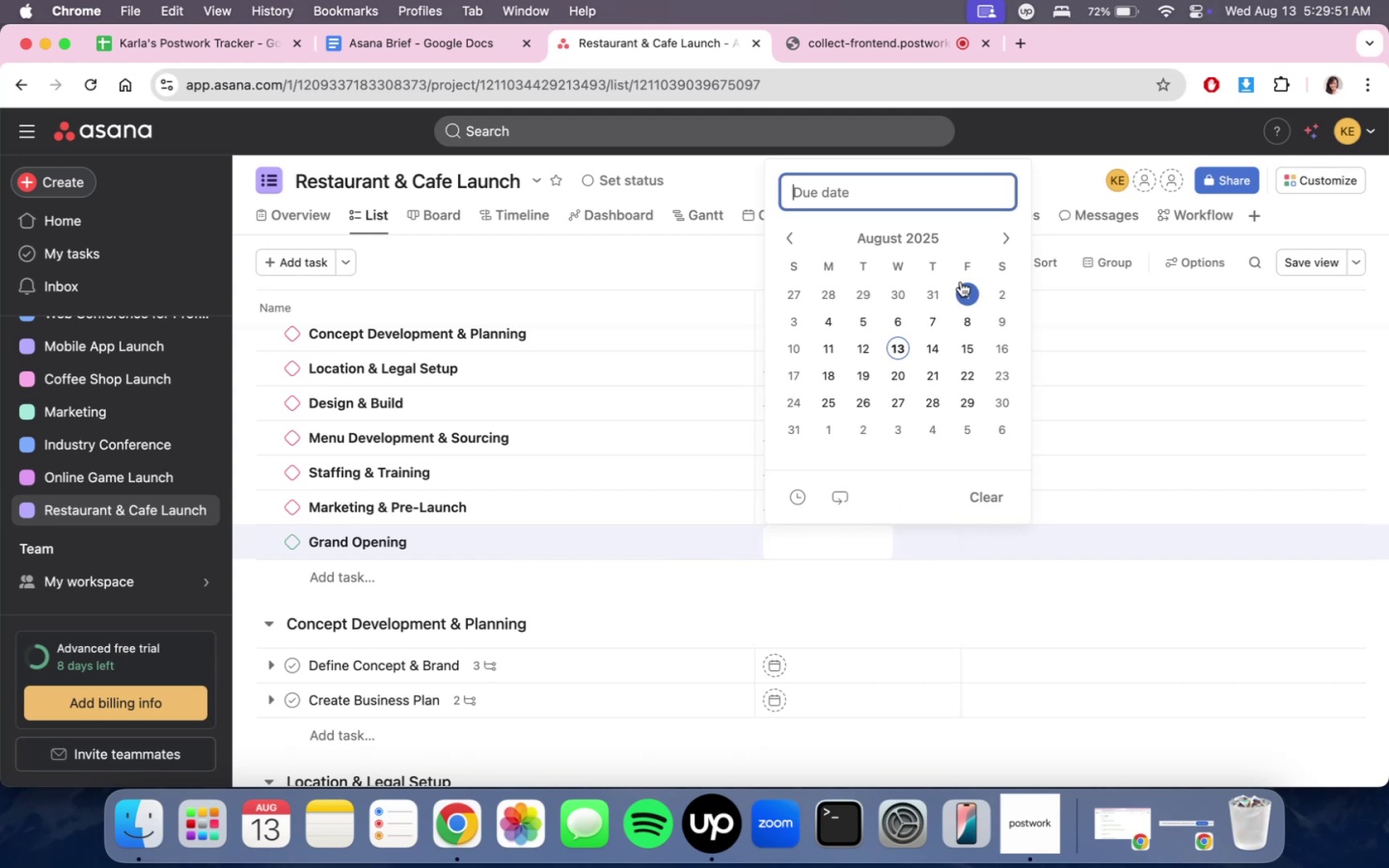 
left_click([791, 241])
 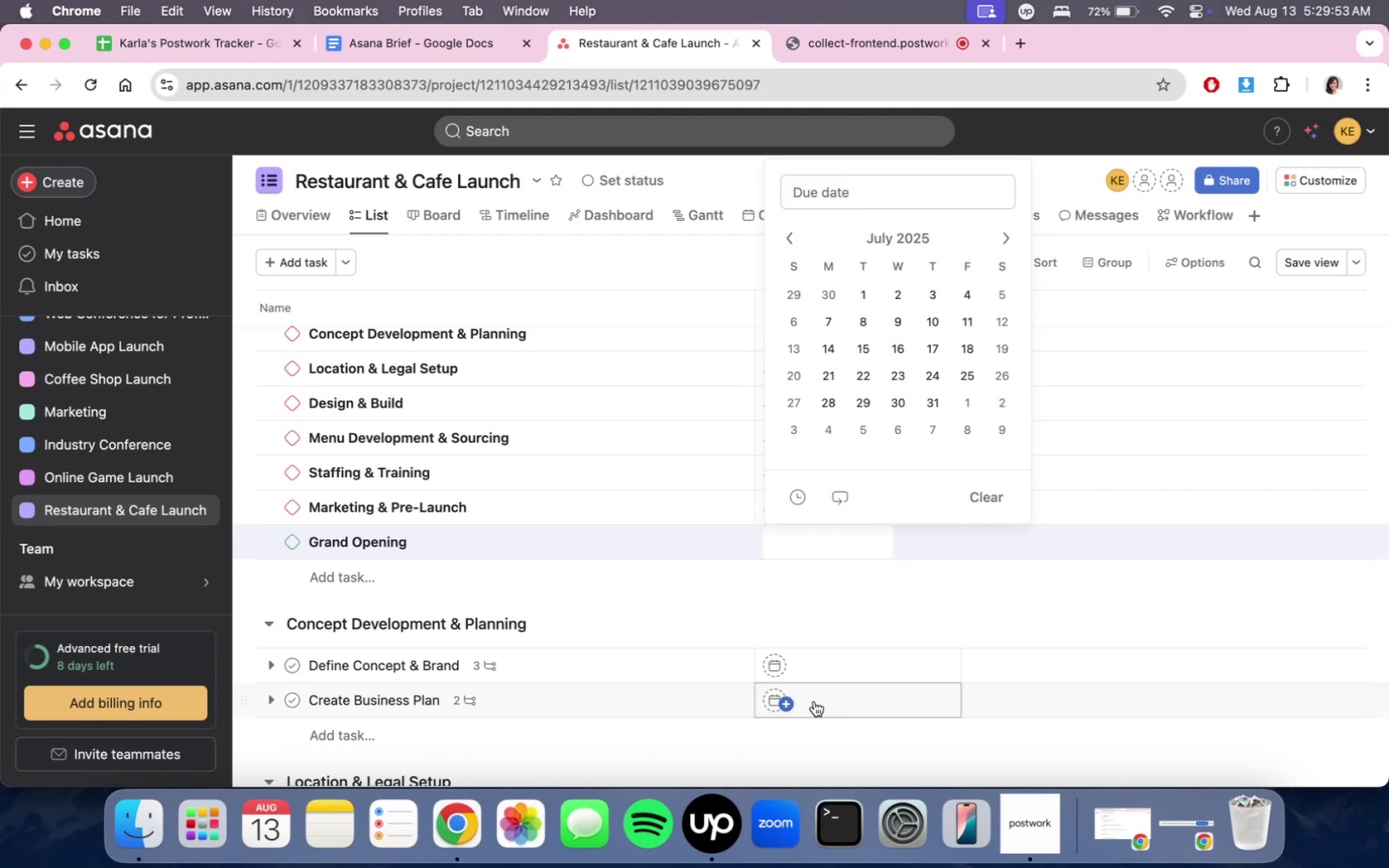 
left_click([831, 600])
 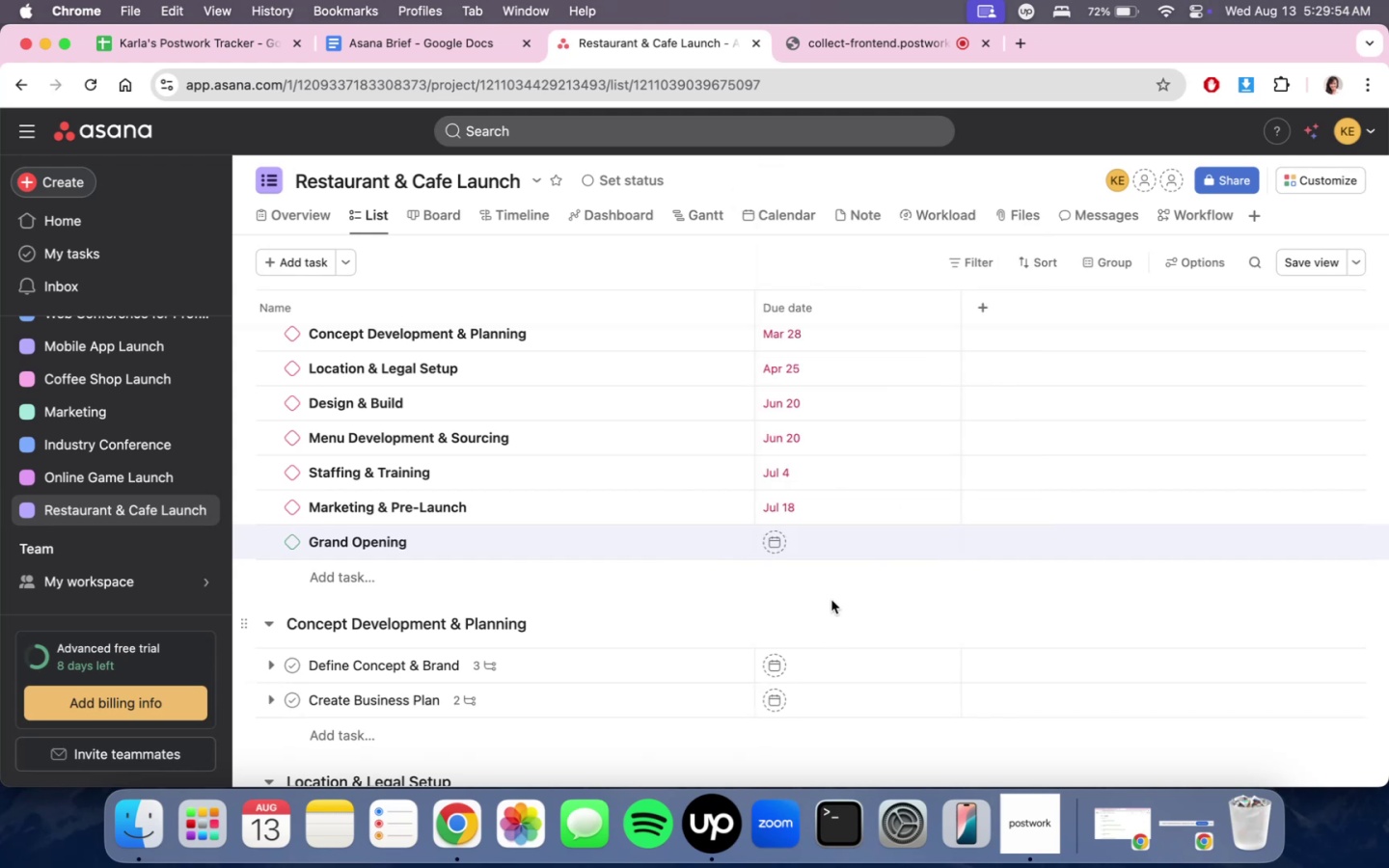 
double_click([844, 524])
 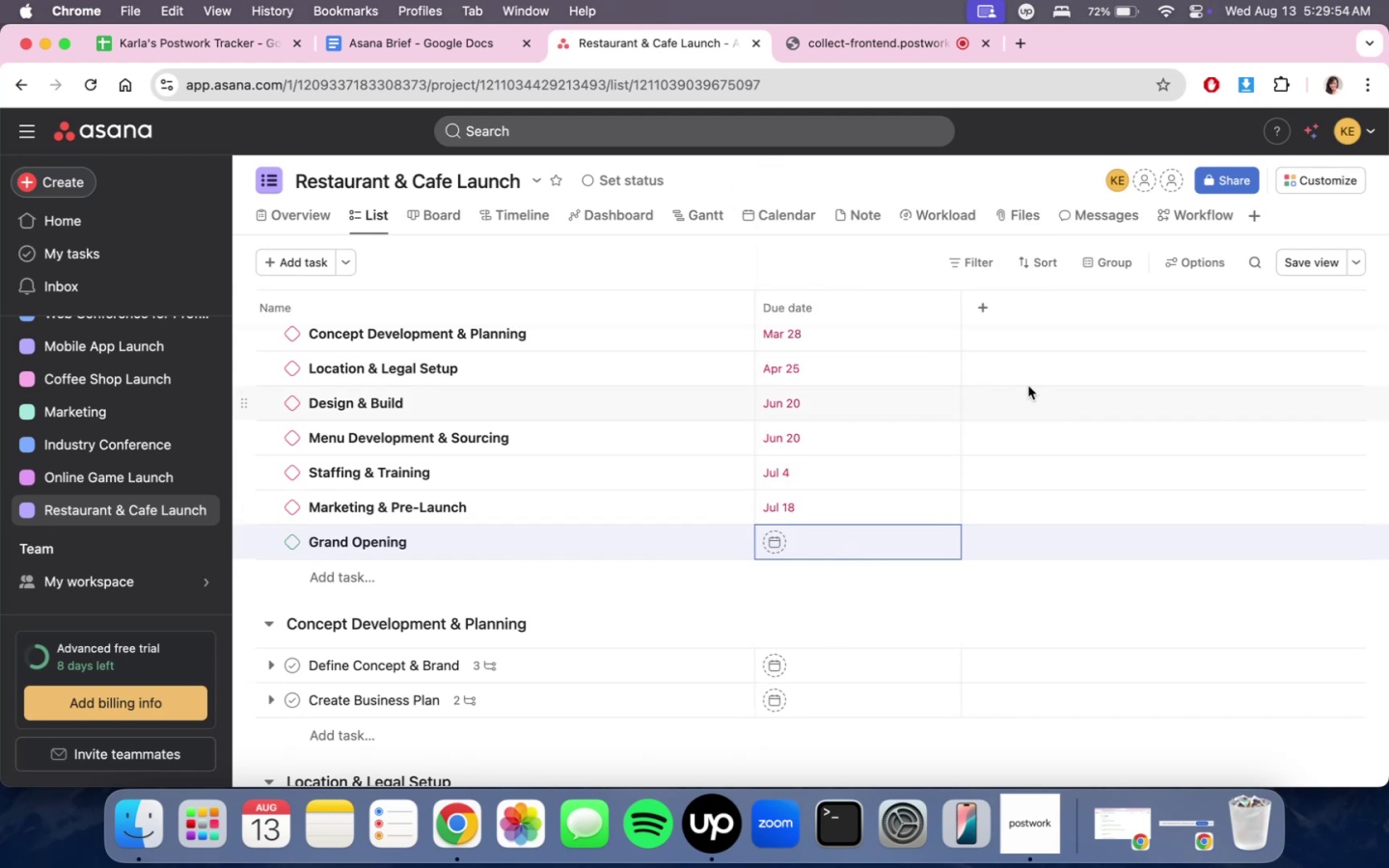 
triple_click([869, 532])
 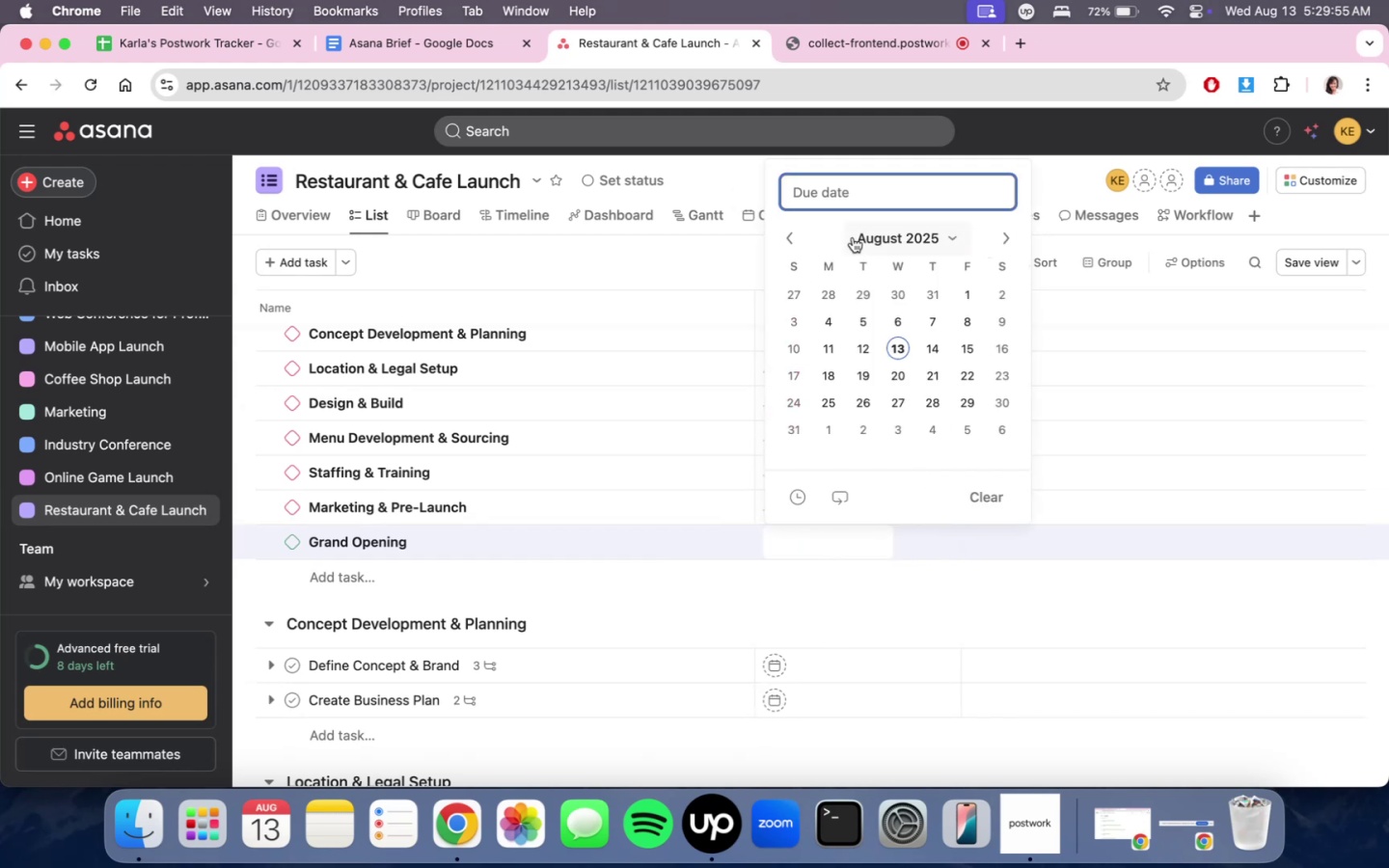 
left_click([782, 234])
 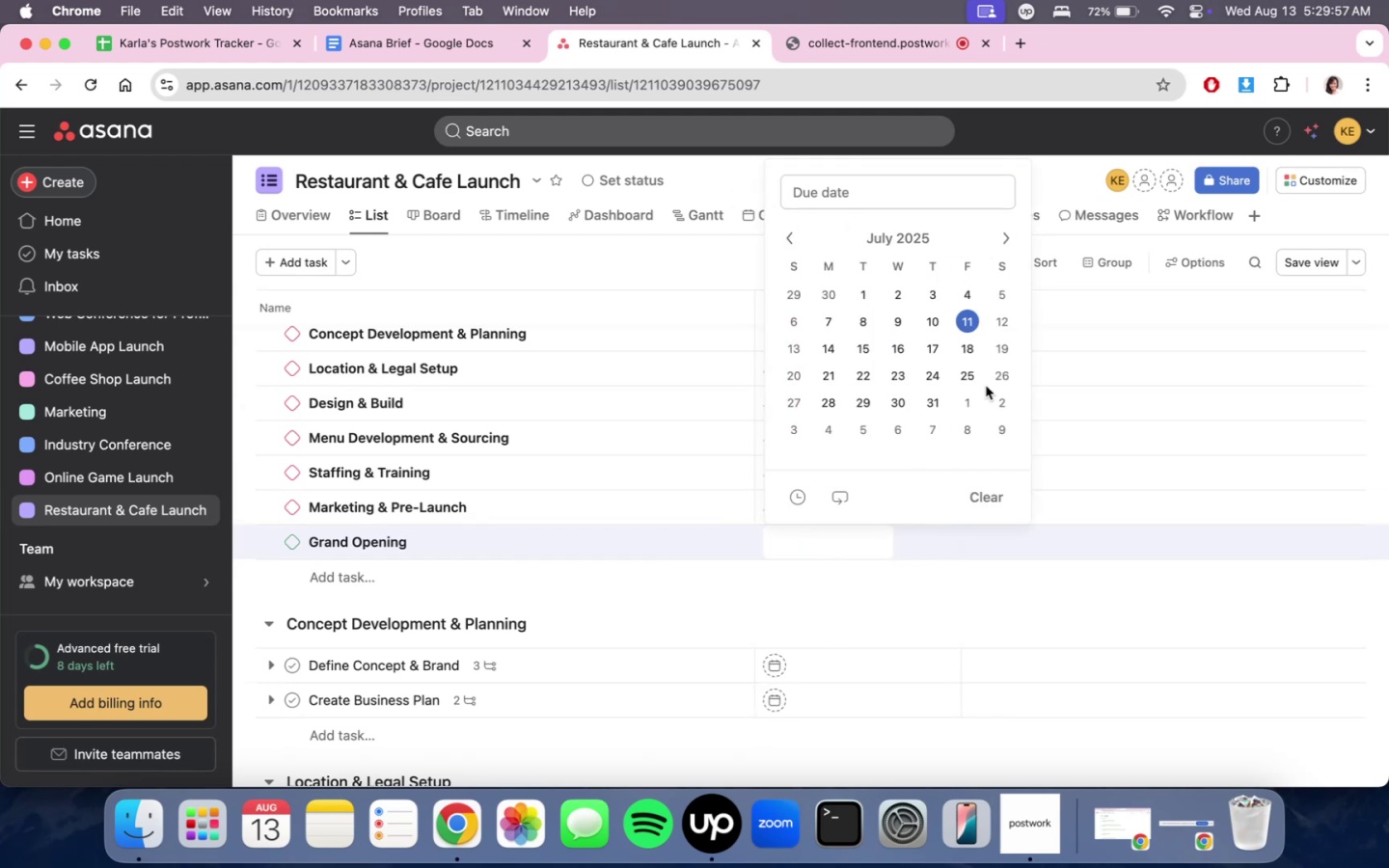 
left_click([970, 378])
 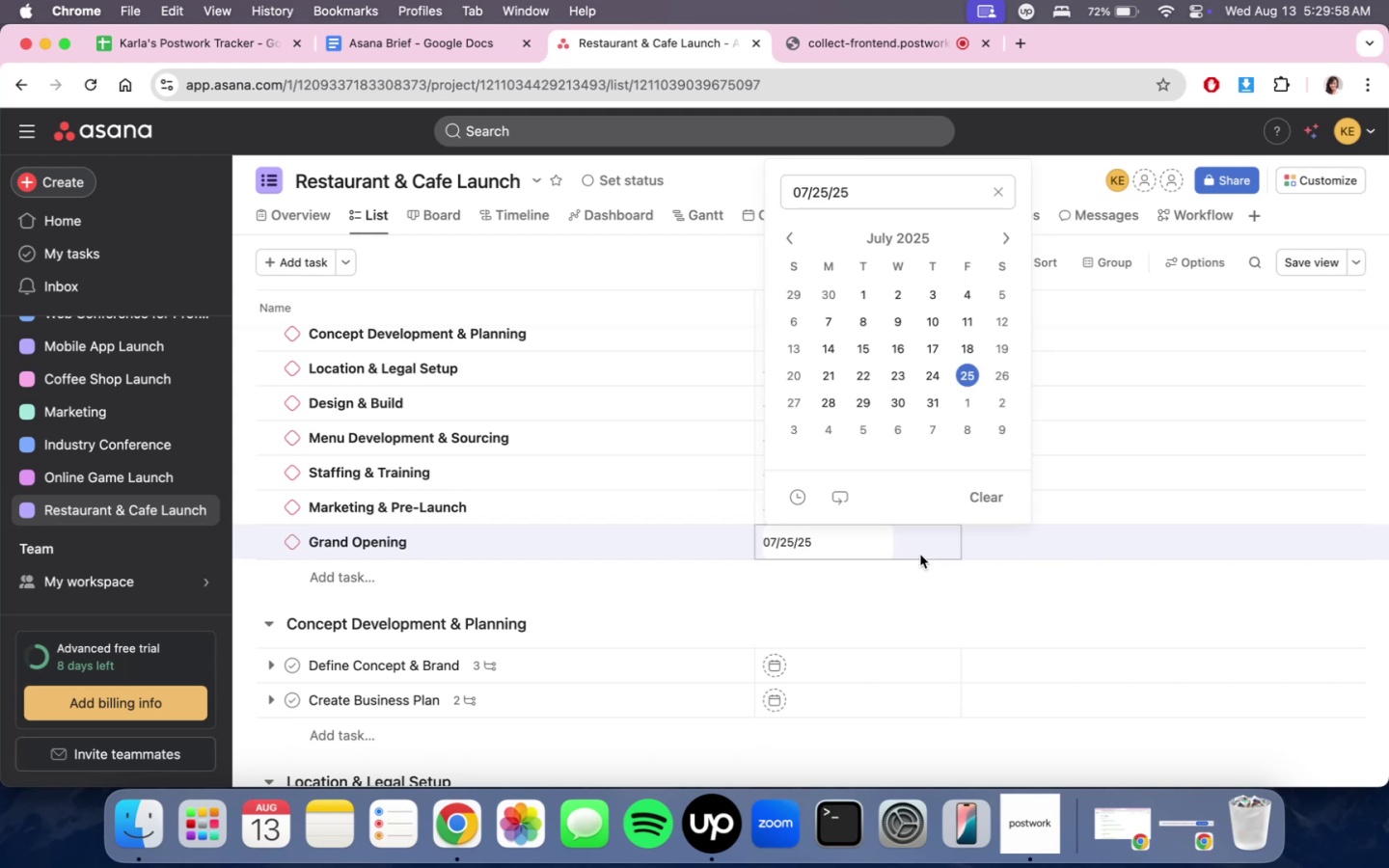 
double_click([888, 615])
 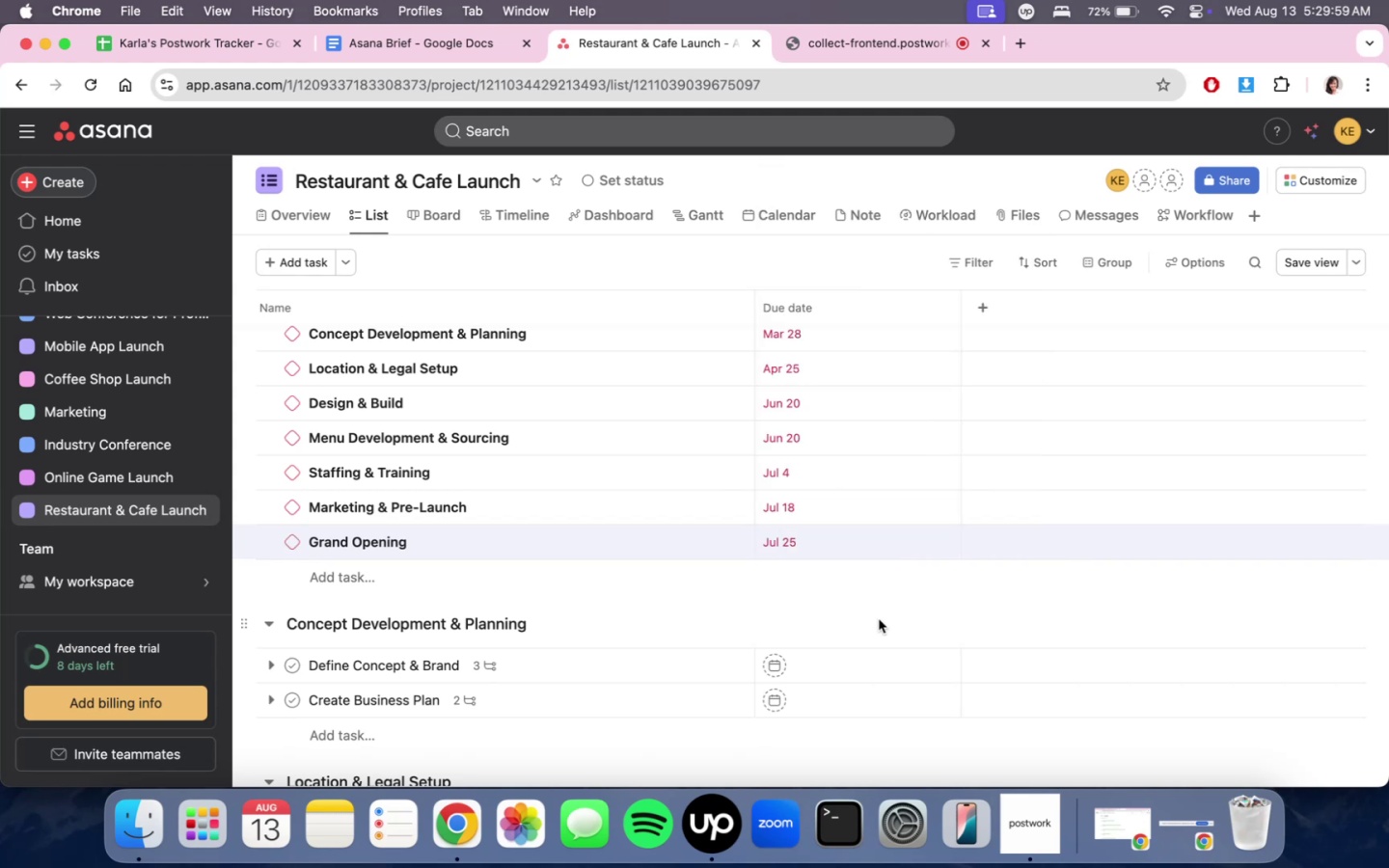 
scroll: coordinate [862, 610], scroll_direction: up, amount: 1.0
 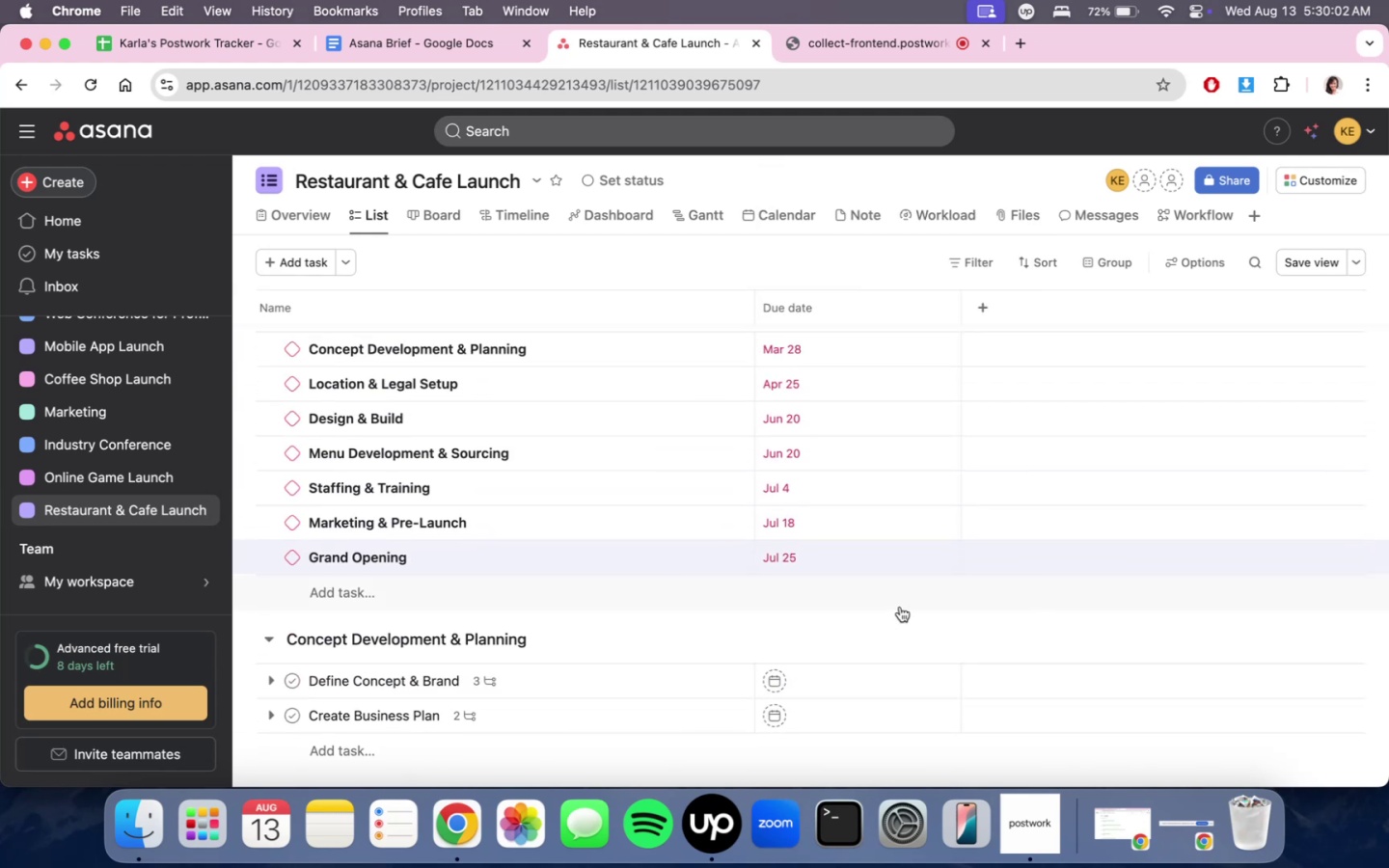 
left_click([899, 547])
 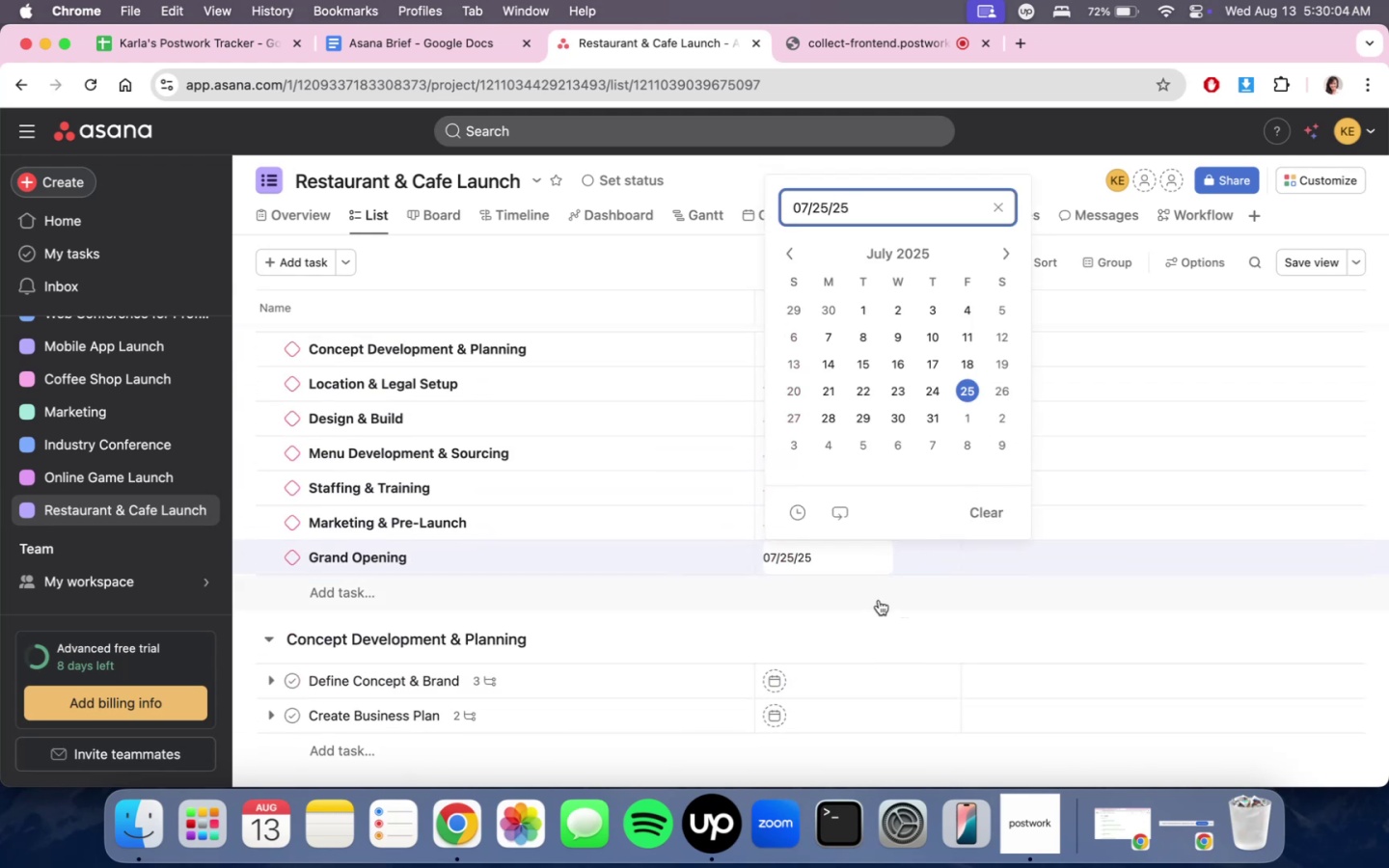 
left_click([979, 420])
 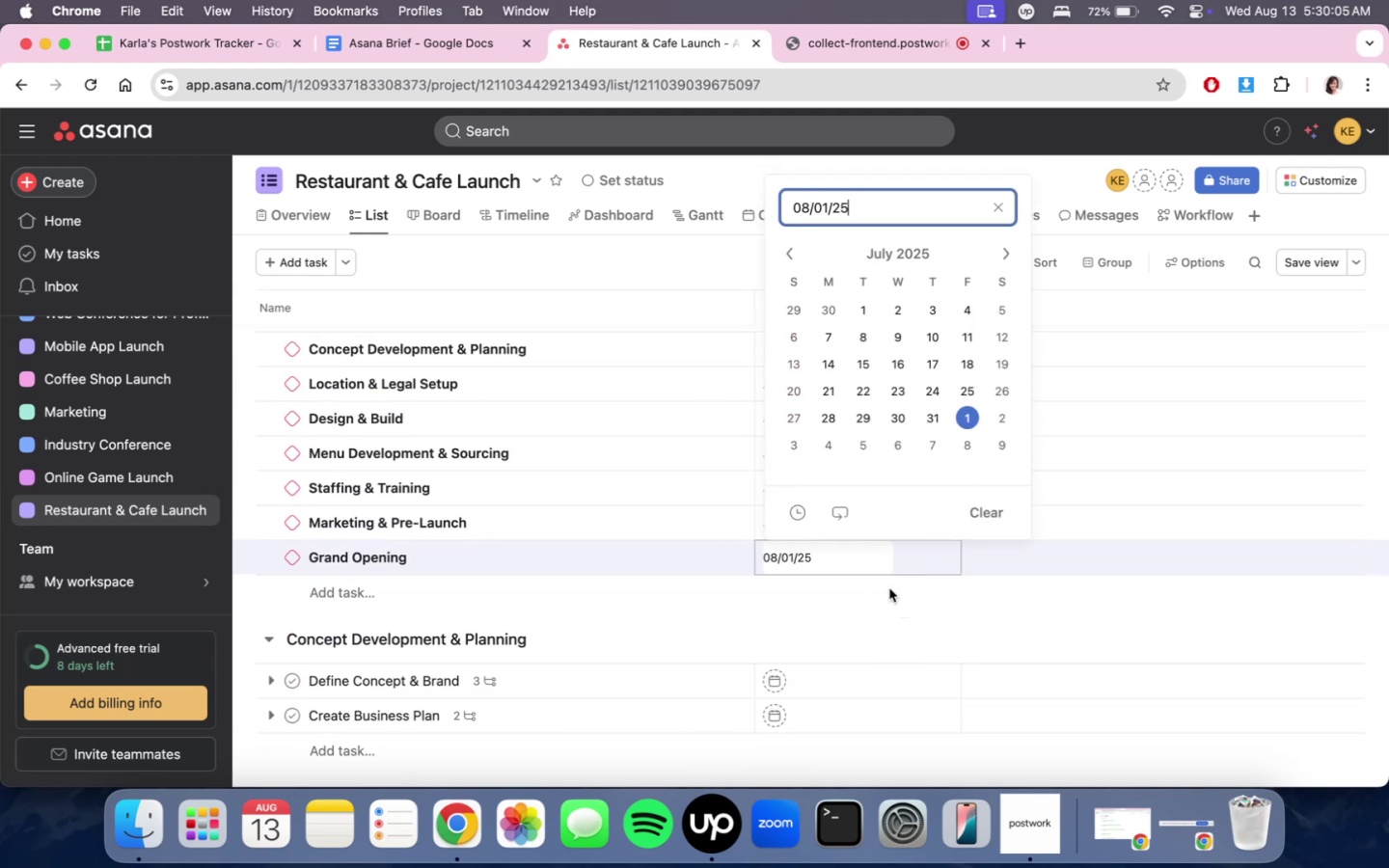 
double_click([873, 619])
 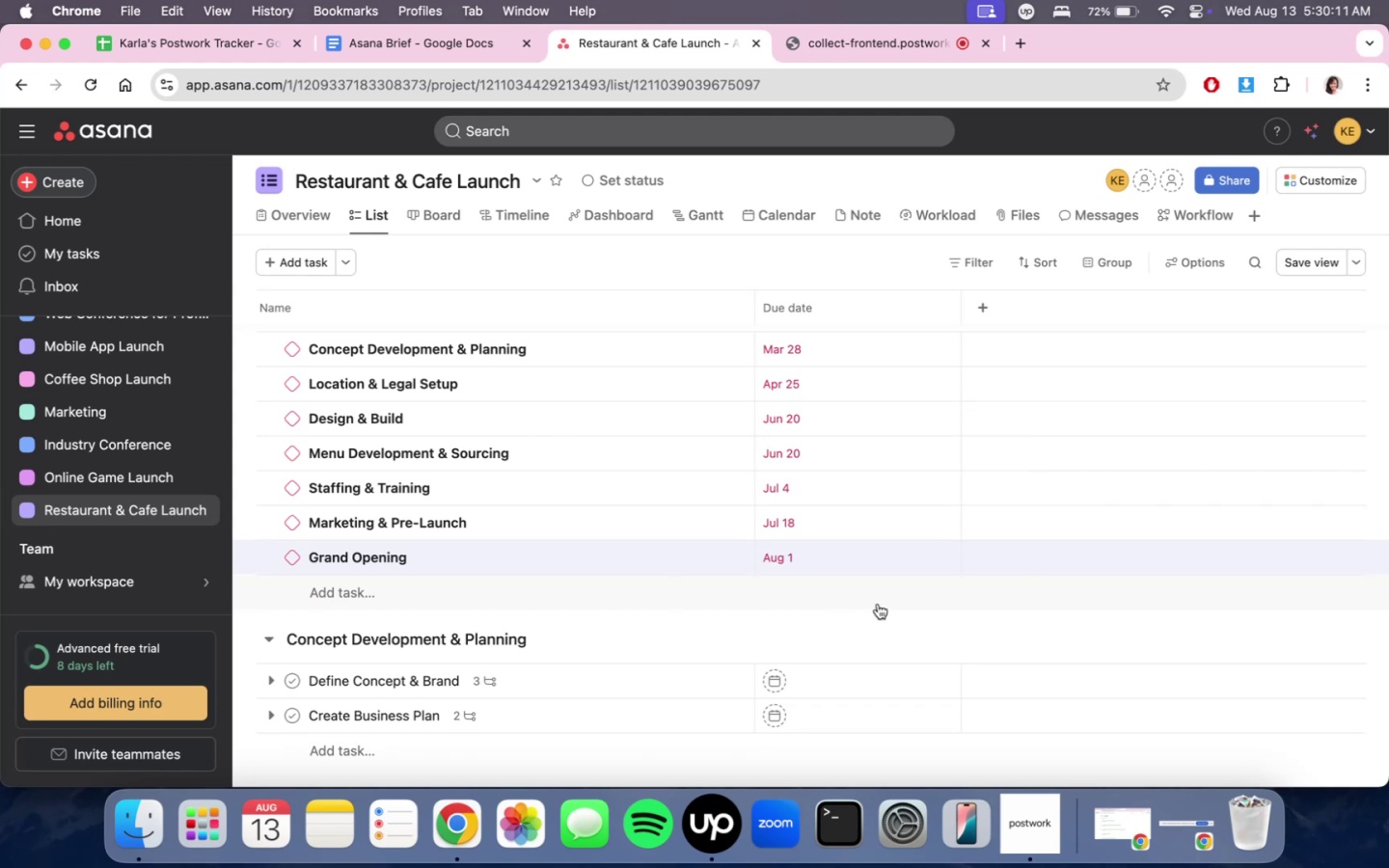 
wait(7.51)
 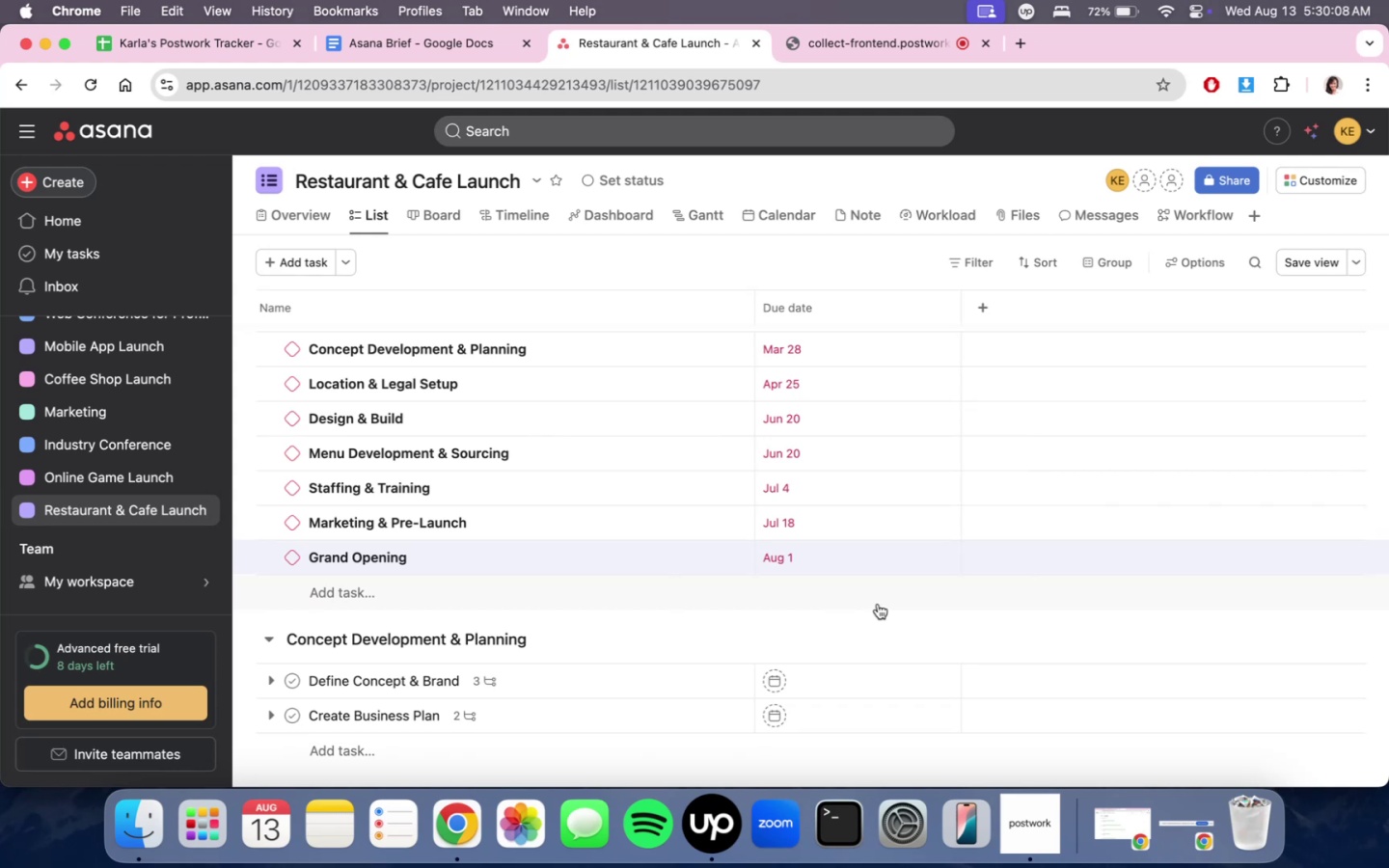 
scroll: coordinate [874, 616], scroll_direction: down, amount: 3.0
 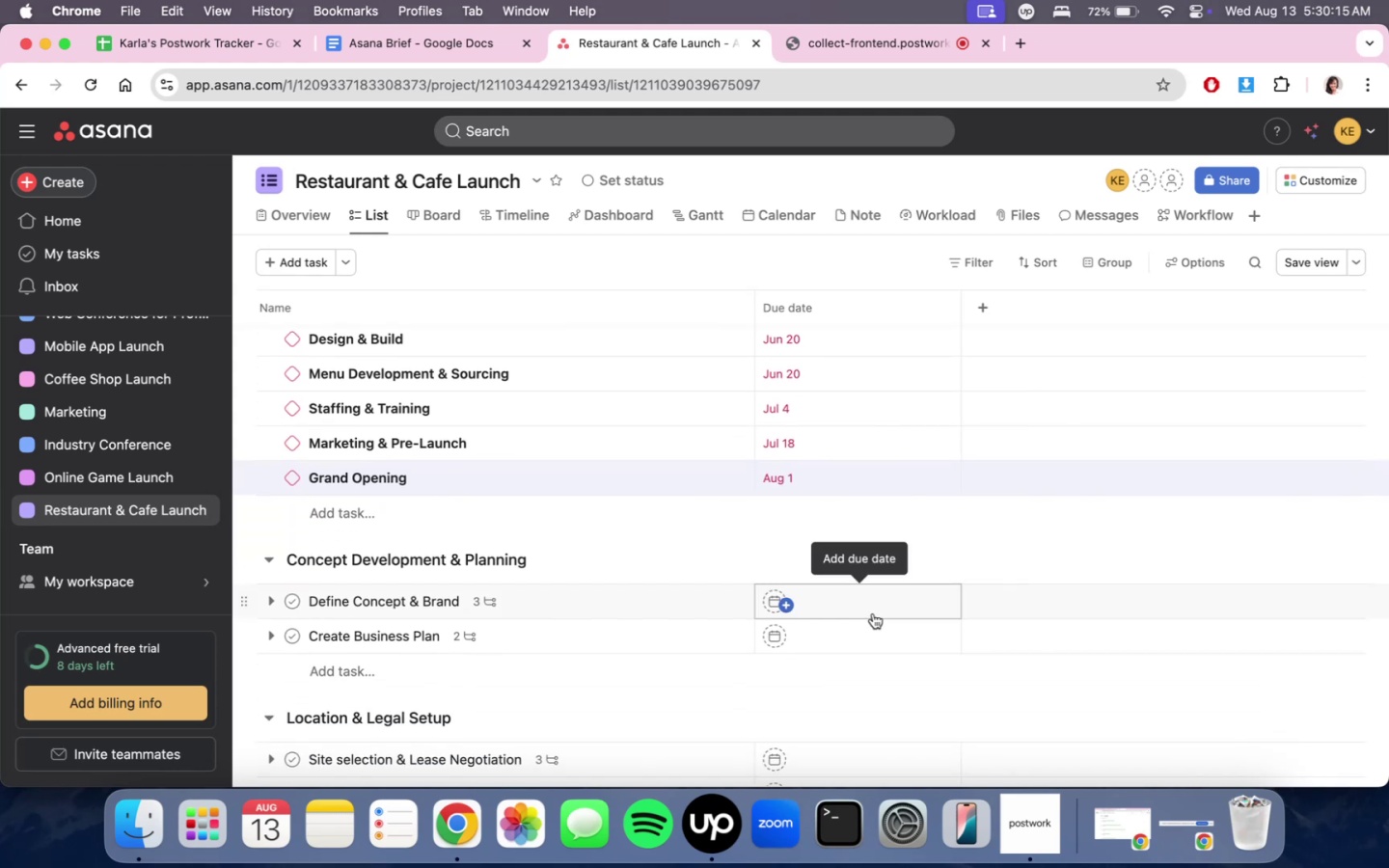 
scroll: coordinate [868, 612], scroll_direction: up, amount: 5.0
 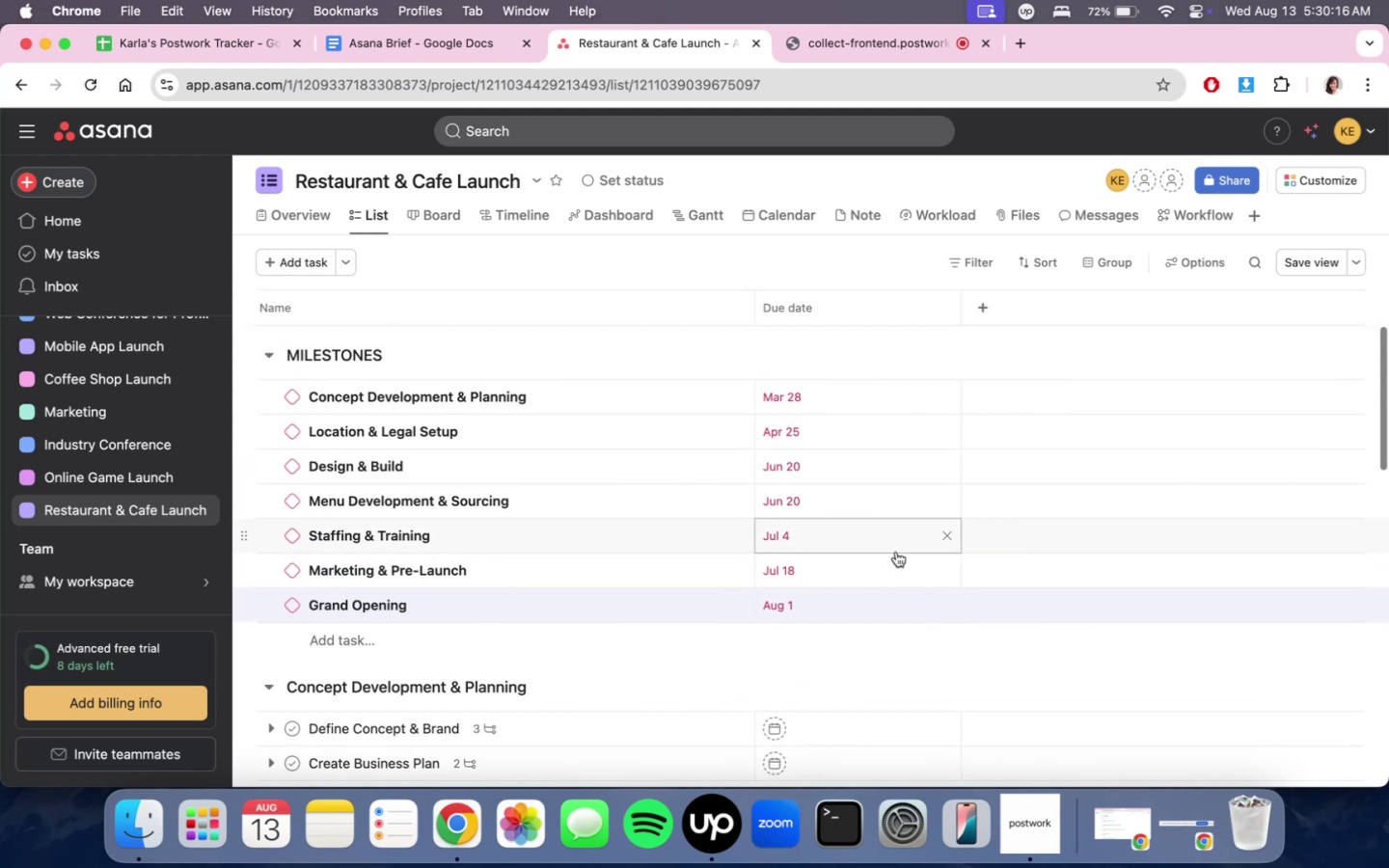 
scroll: coordinate [914, 657], scroll_direction: down, amount: 3.0
 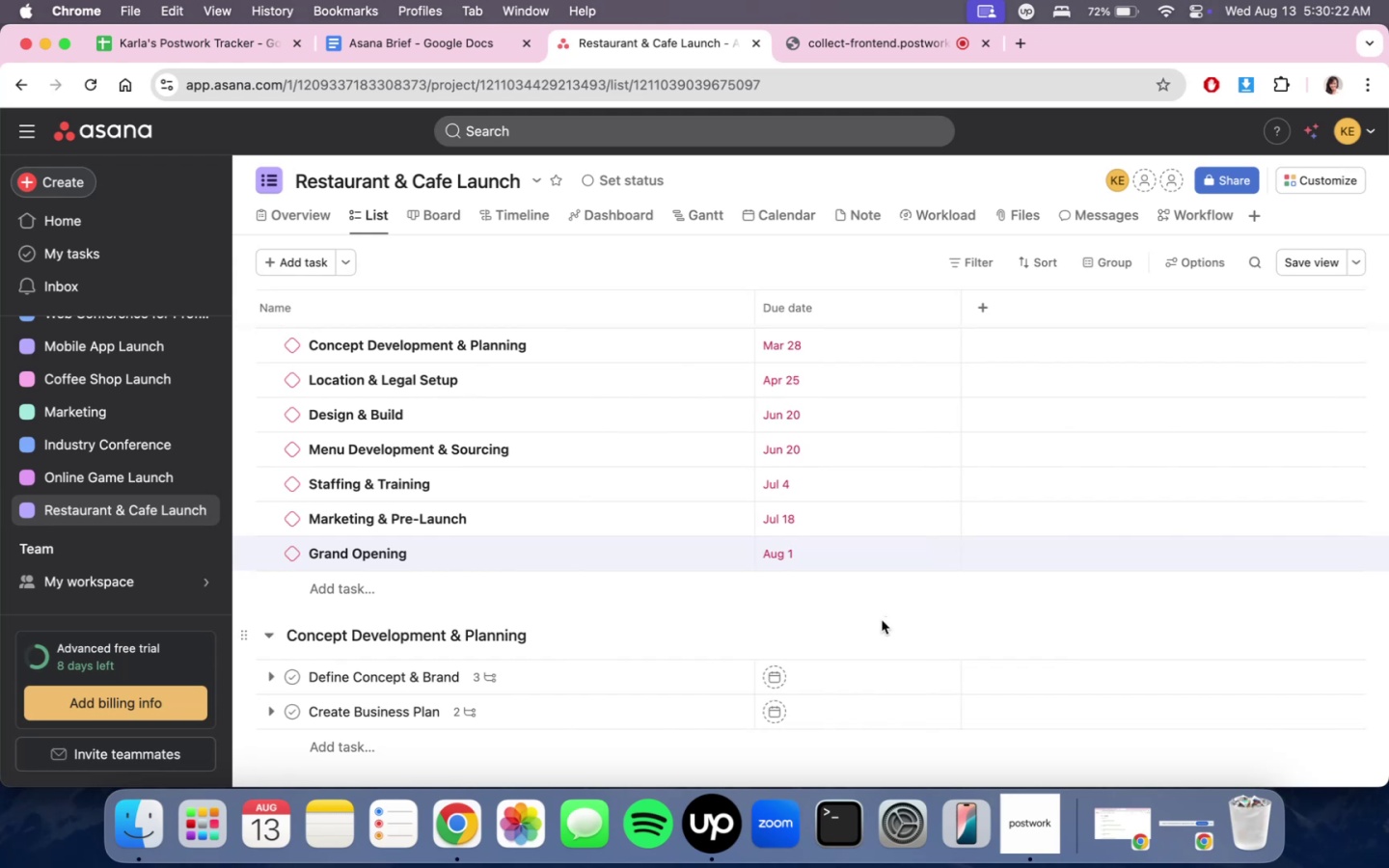 
wait(6.38)
 